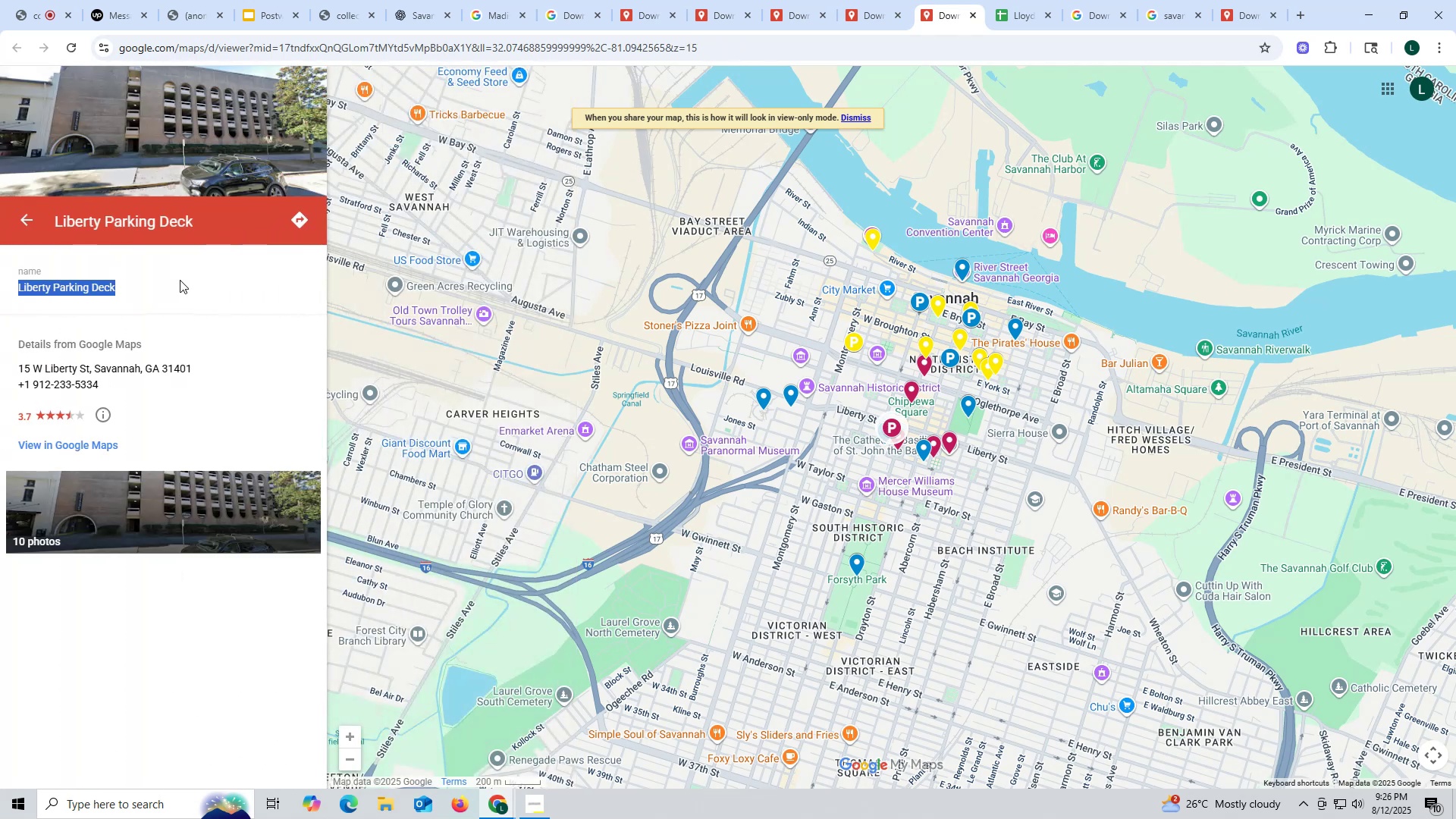 
key(Control+C)
 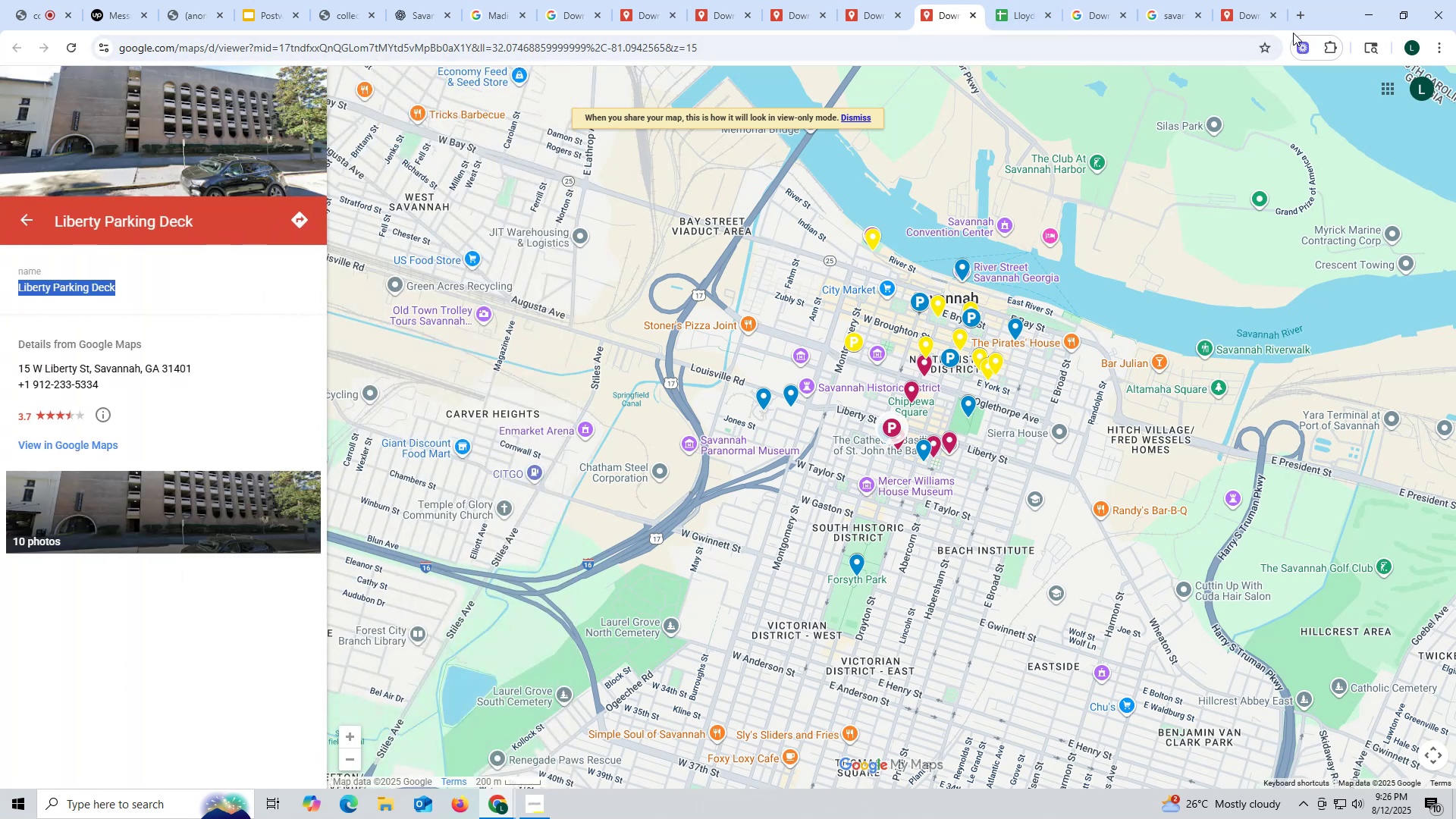 
left_click_drag(start_coordinate=[1255, 15], to_coordinate=[1250, 15])
 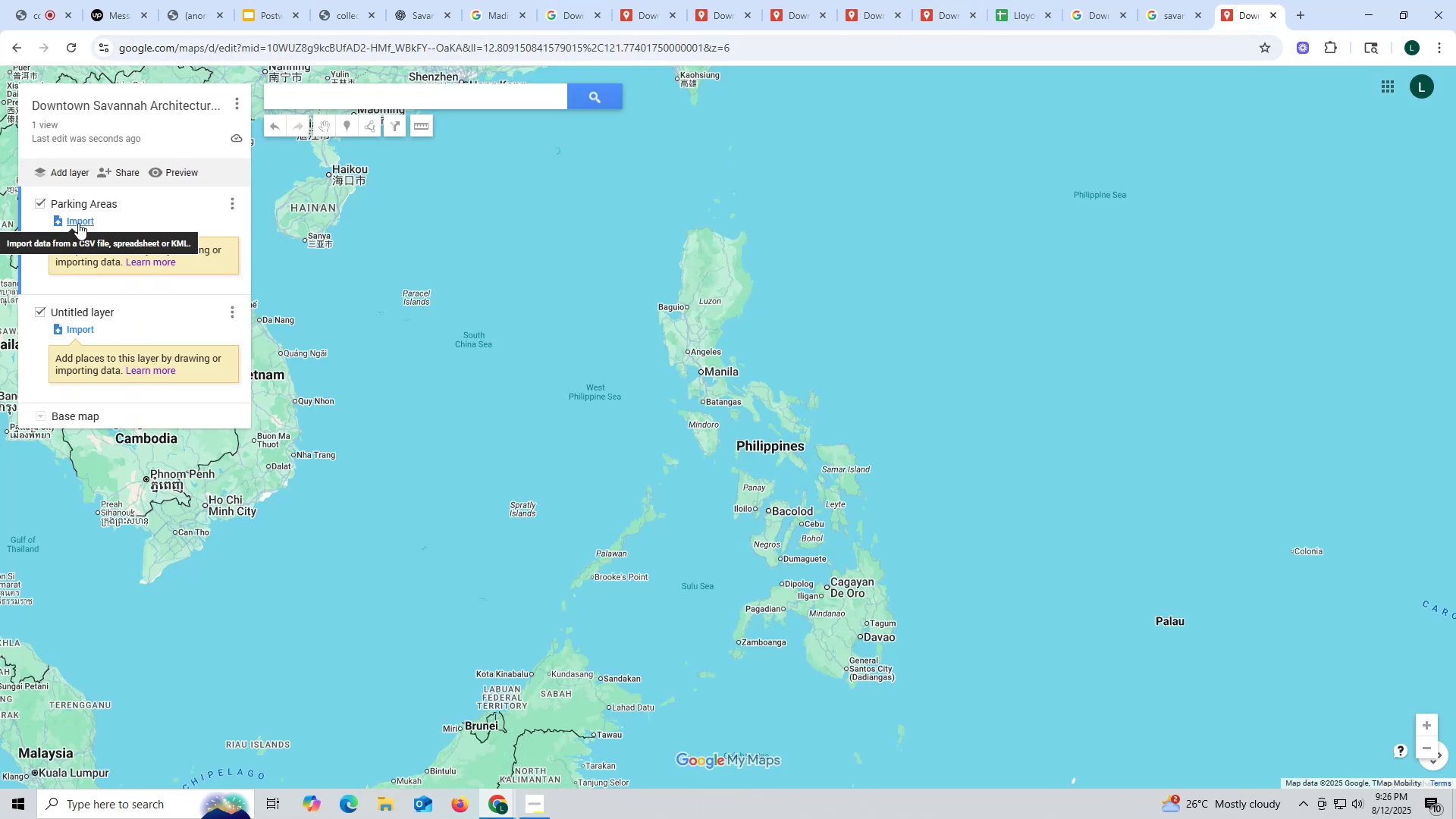 
left_click([340, 95])
 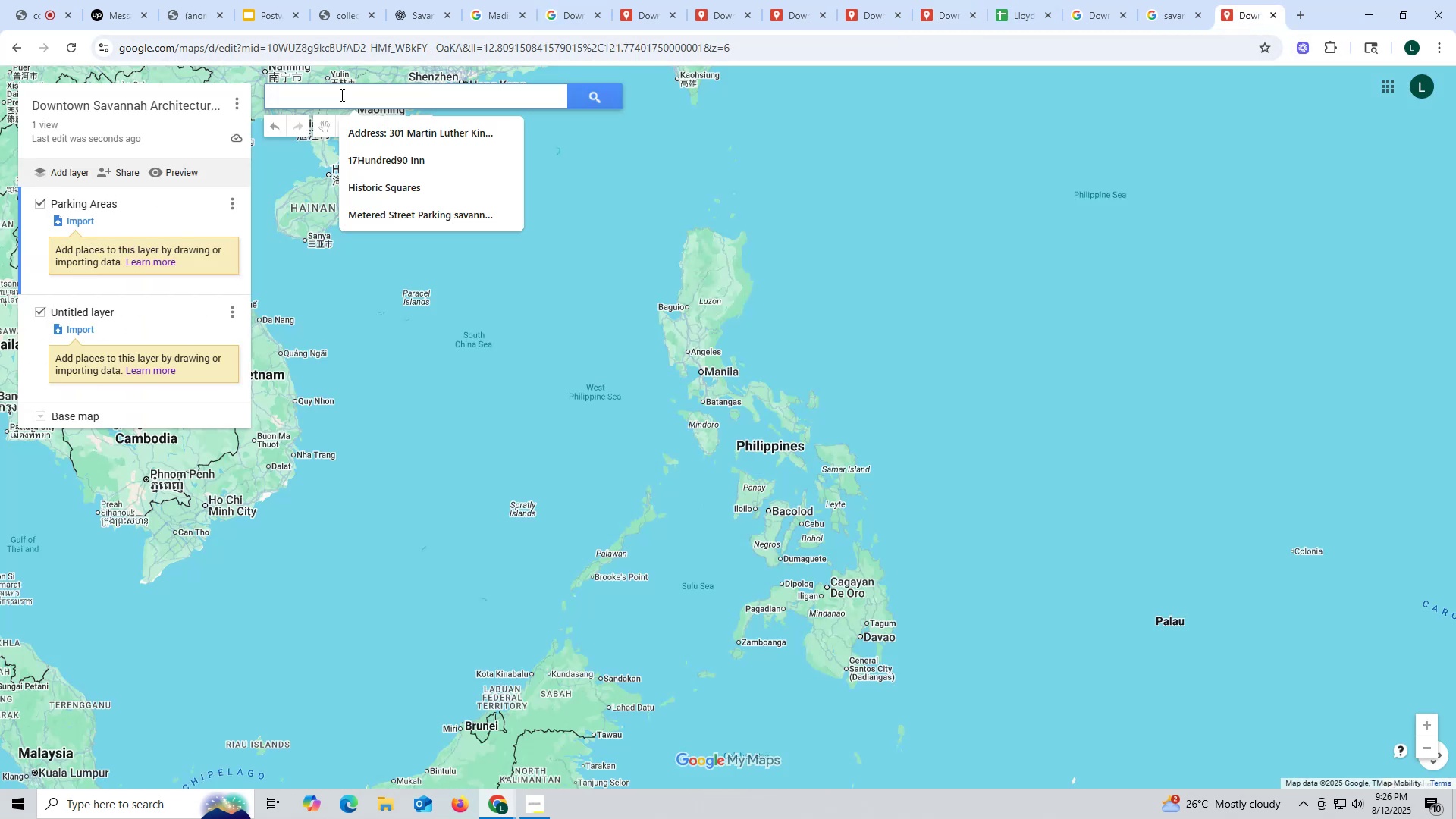 
key(Control+ControlLeft)
 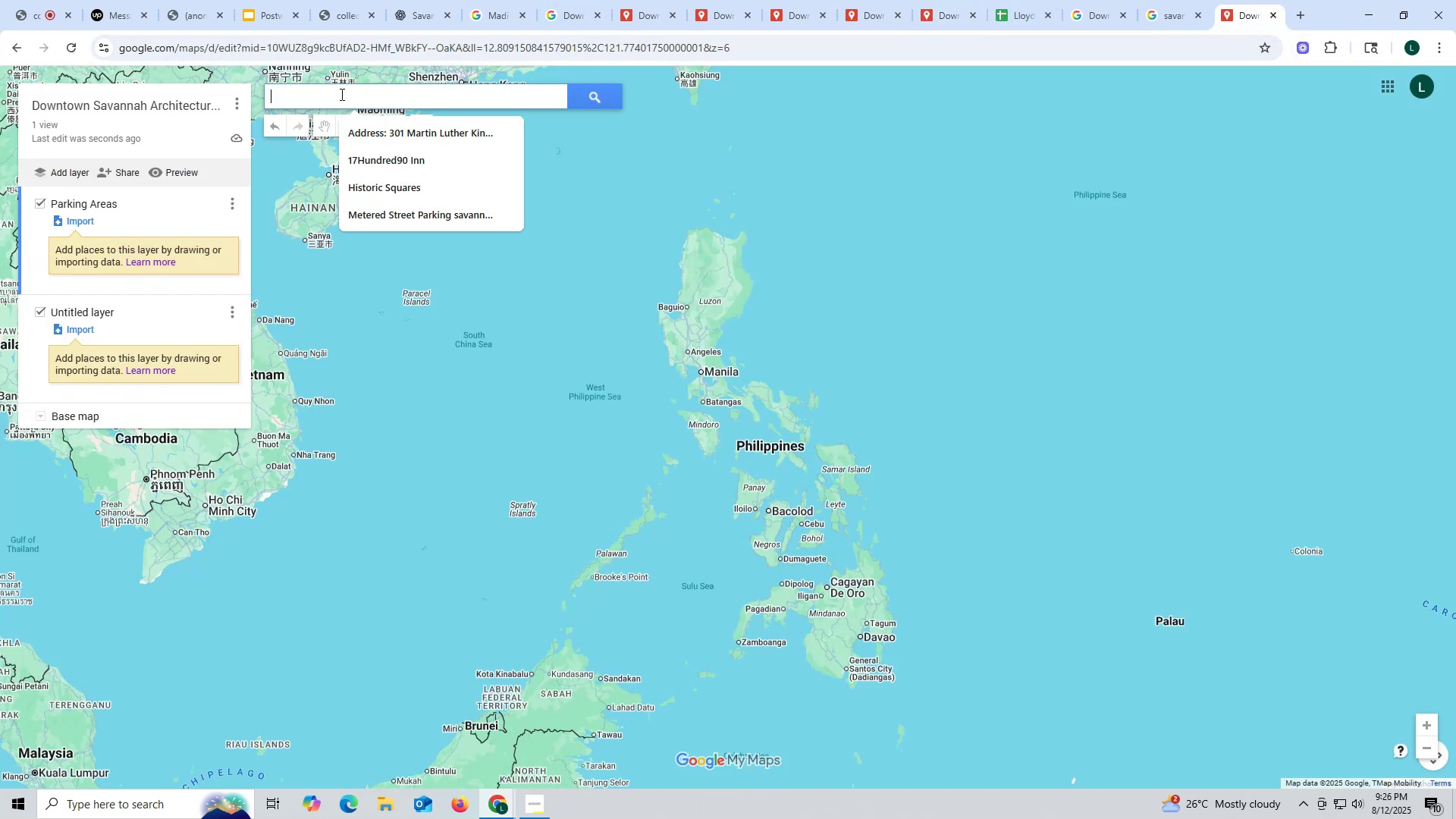 
key(Control+V)
 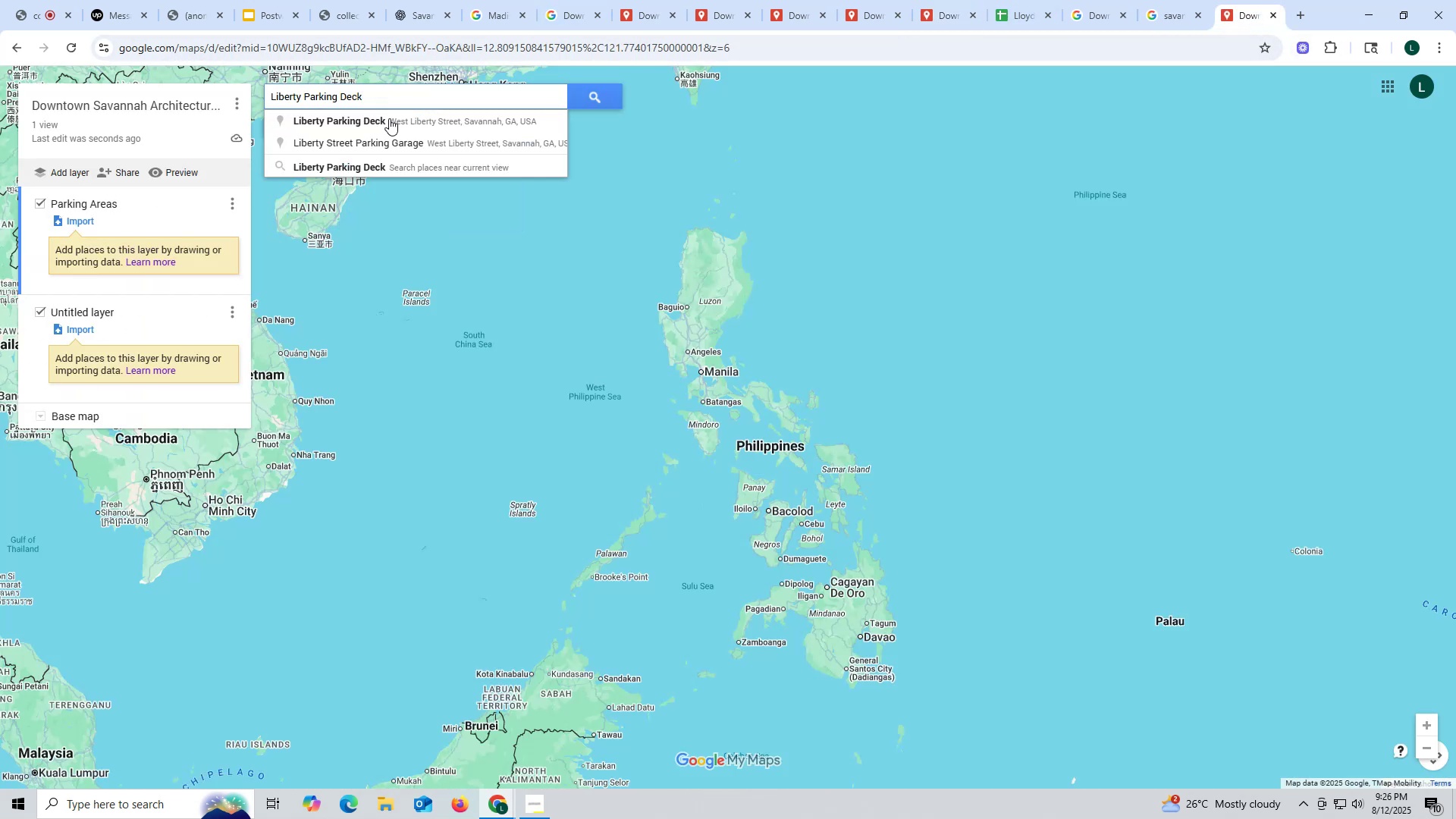 
left_click([389, 118])
 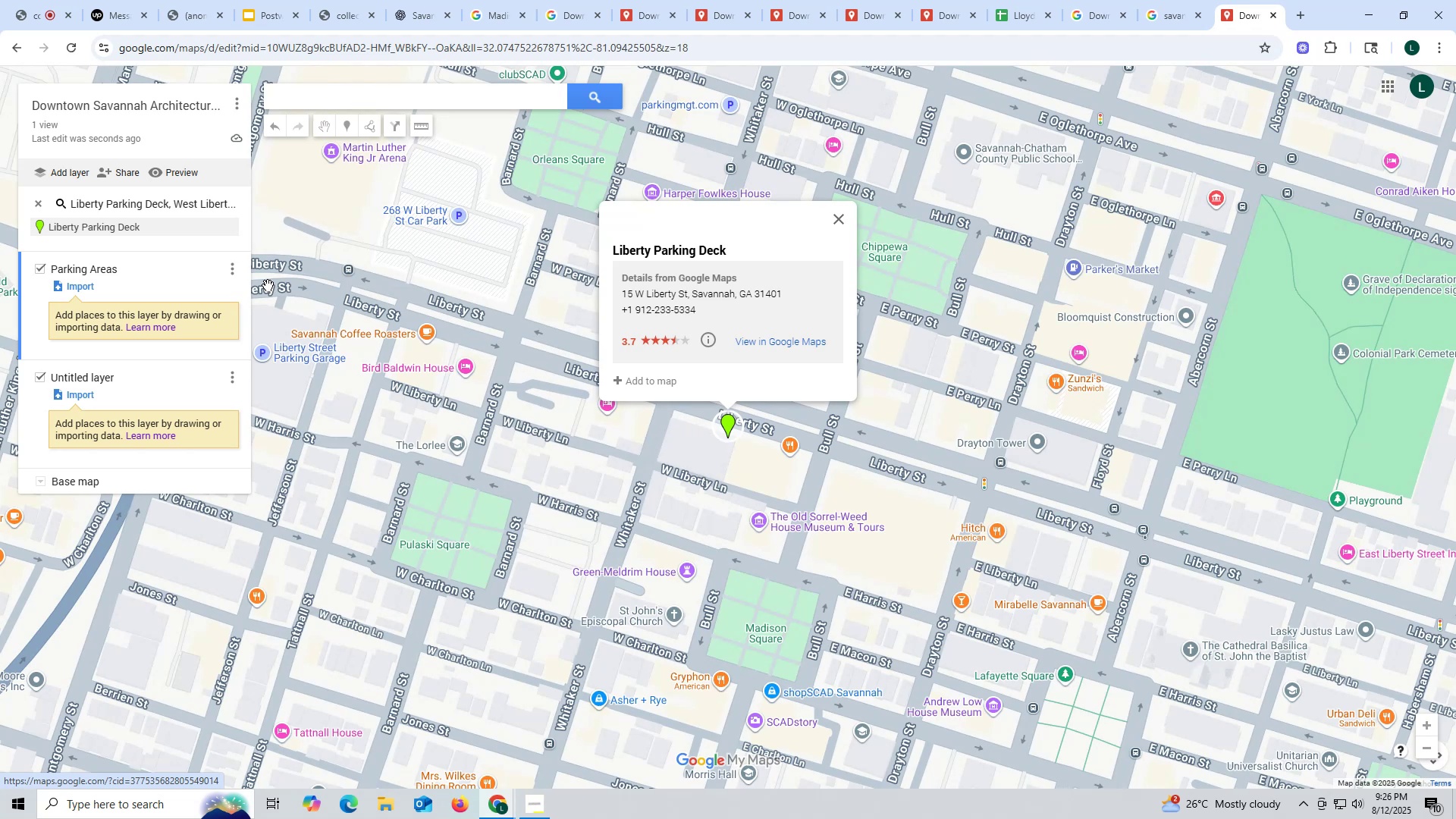 
wait(6.66)
 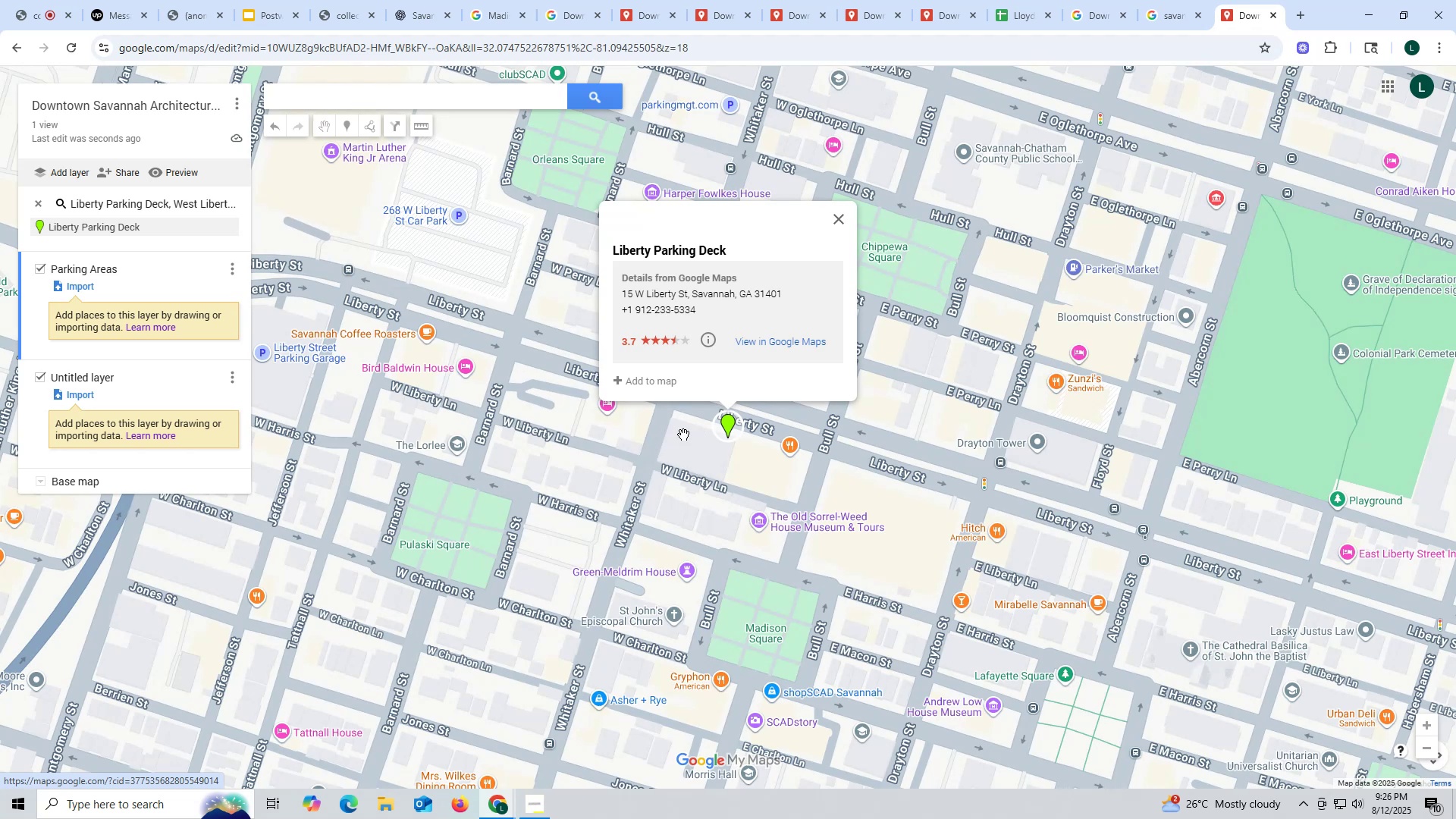 
left_click([228, 224])
 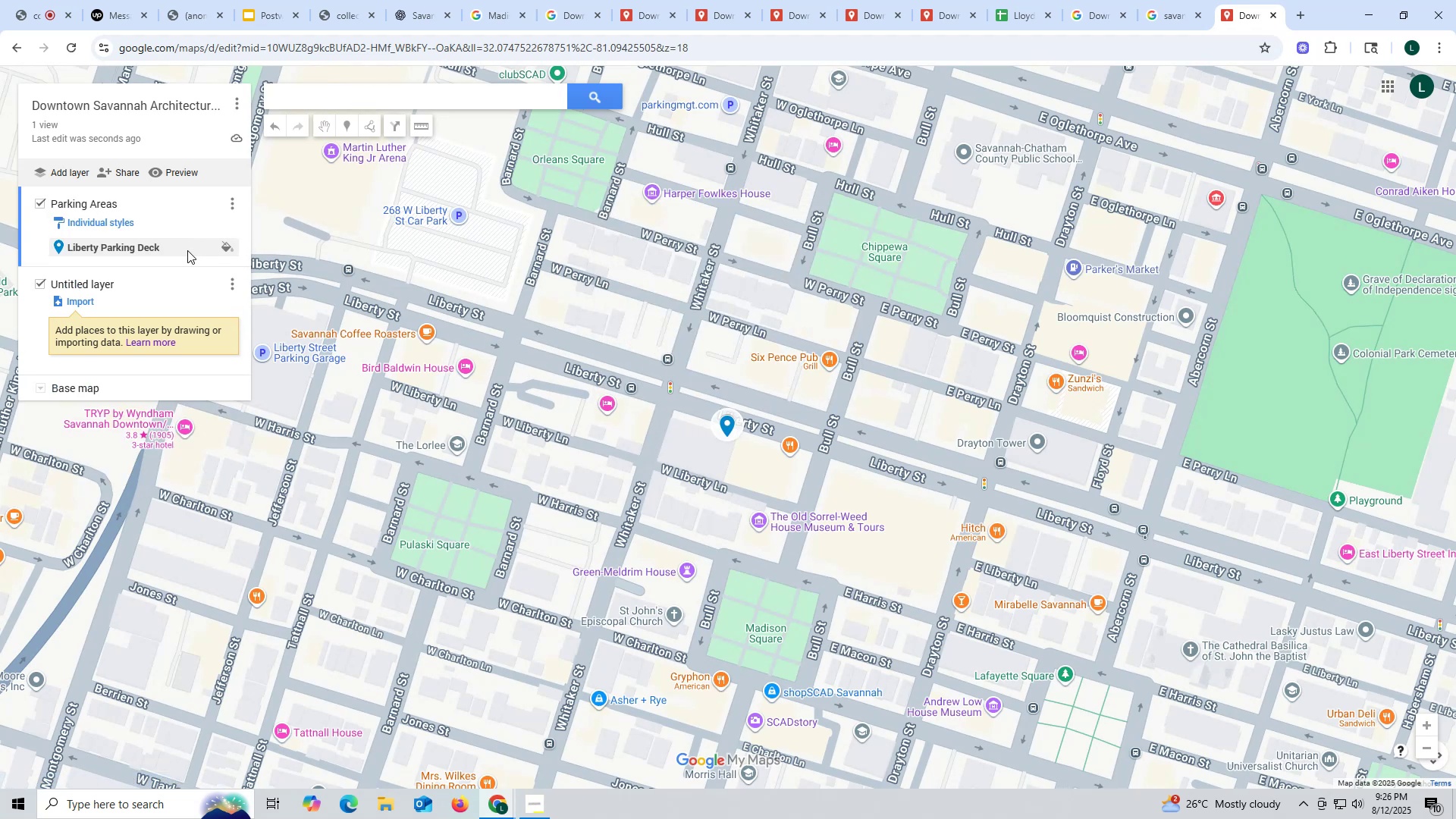 
left_click([227, 246])
 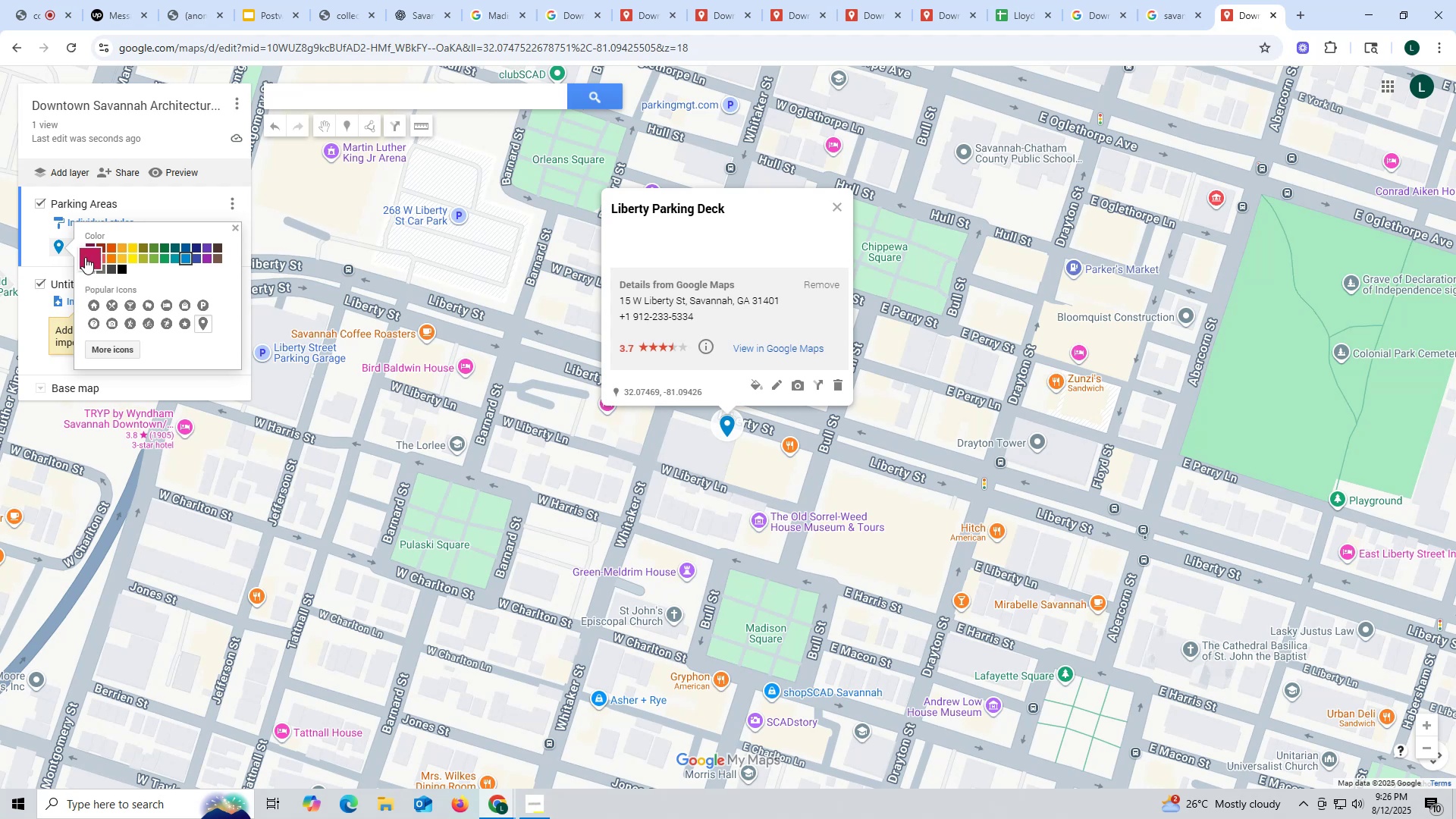 
left_click([89, 256])
 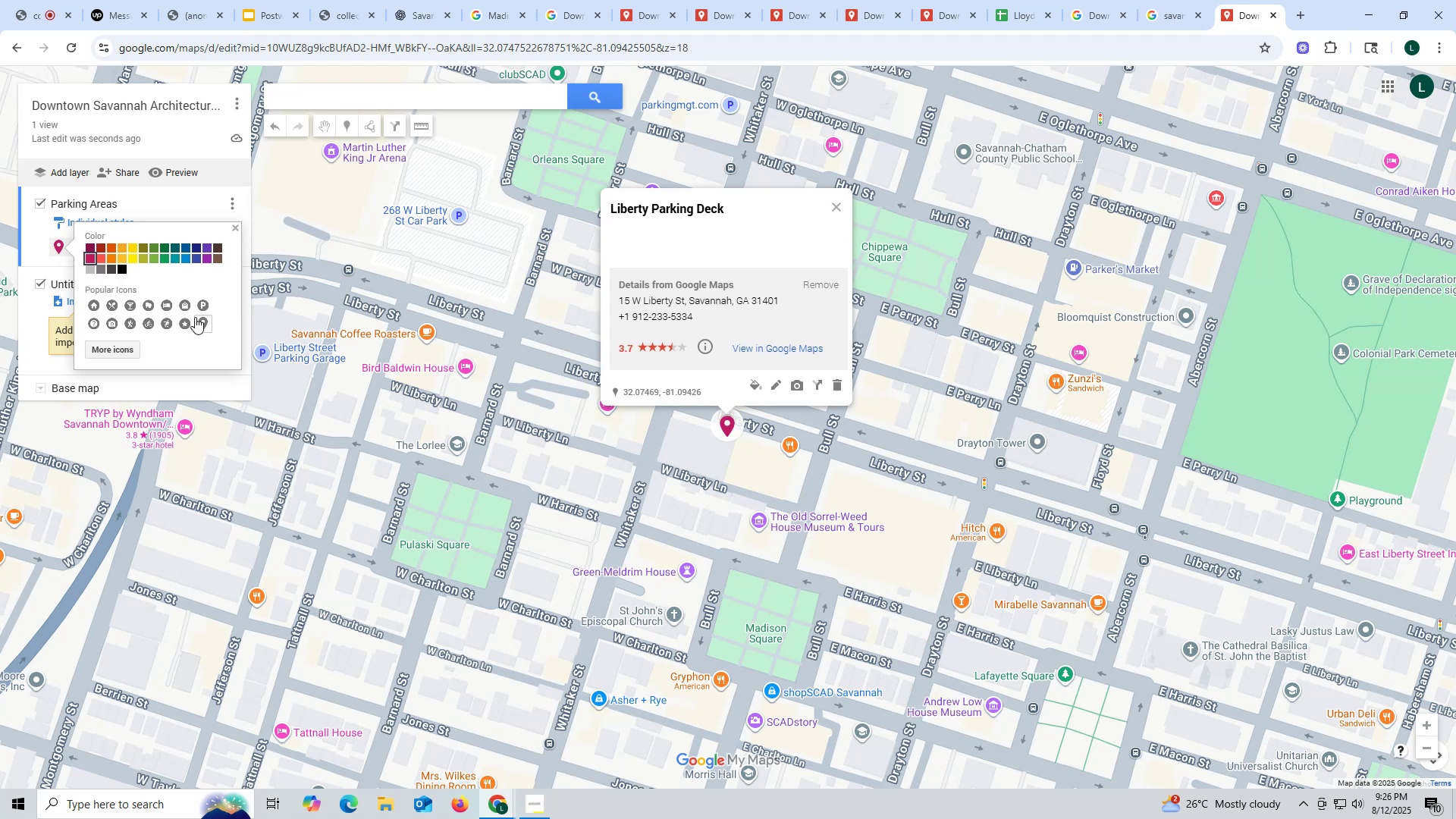 
left_click([199, 305])
 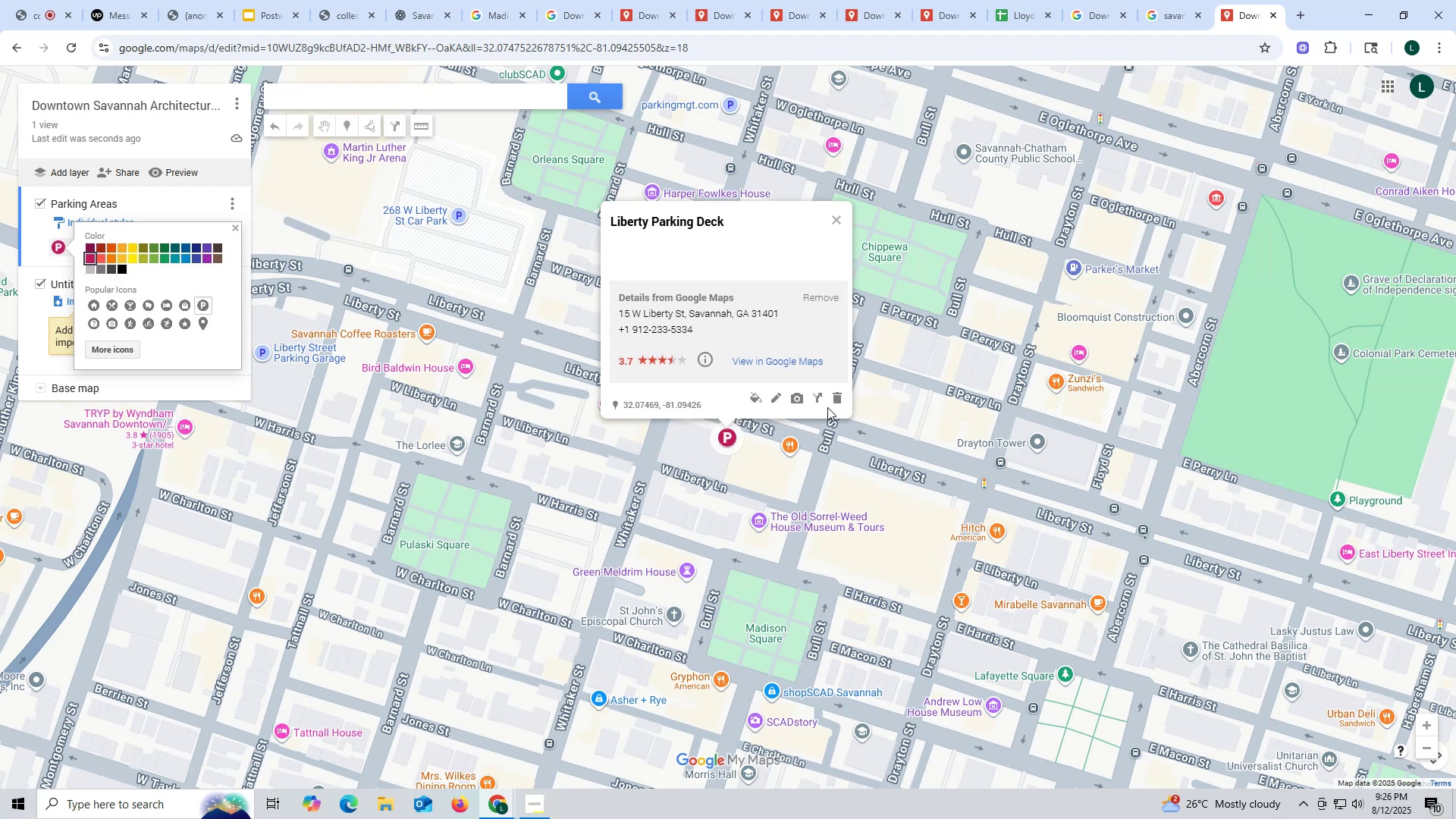 
left_click([795, 396])
 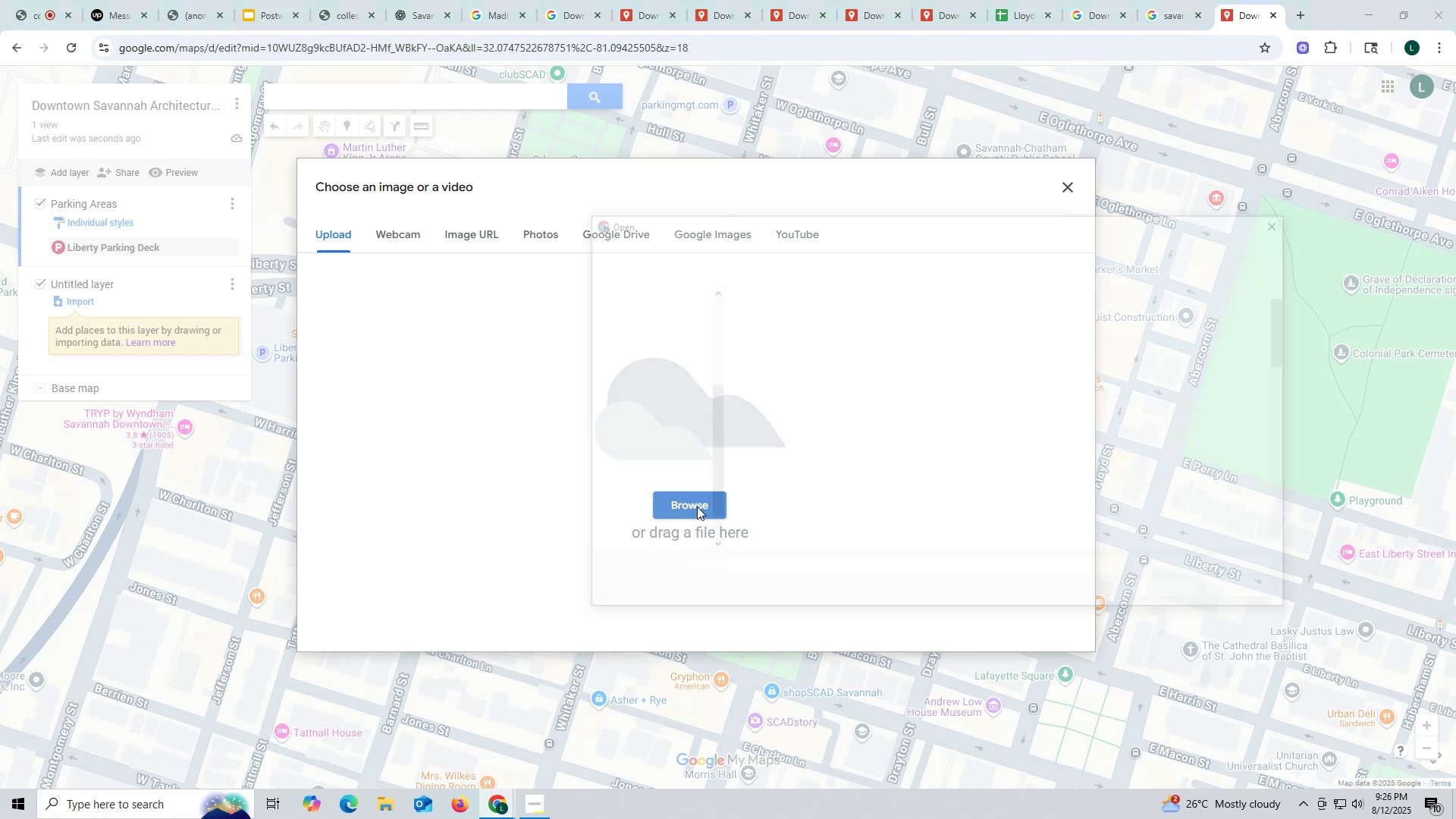 
scroll: coordinate [877, 450], scroll_direction: down, amount: 2.0
 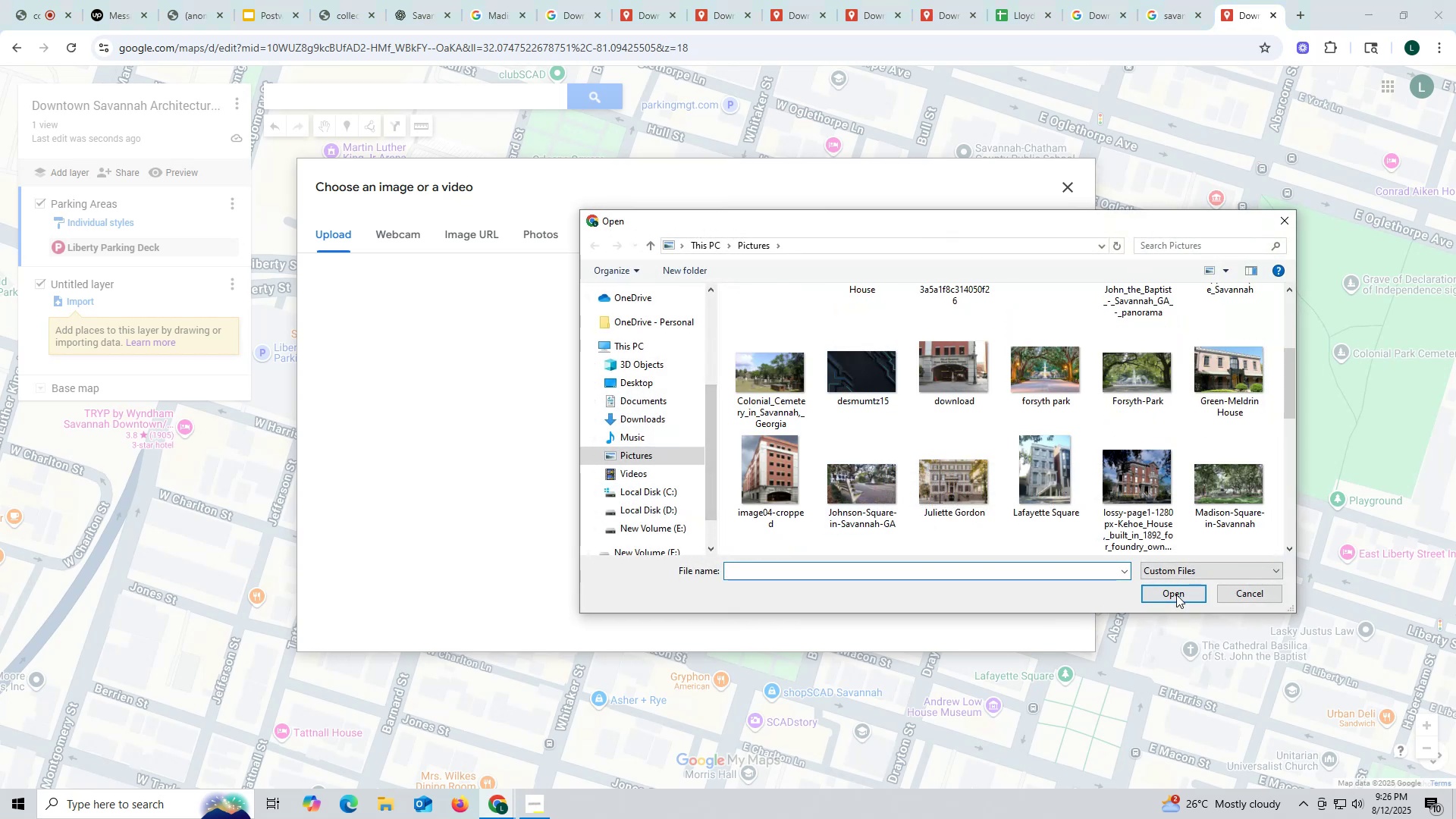 
left_click([1251, 601])
 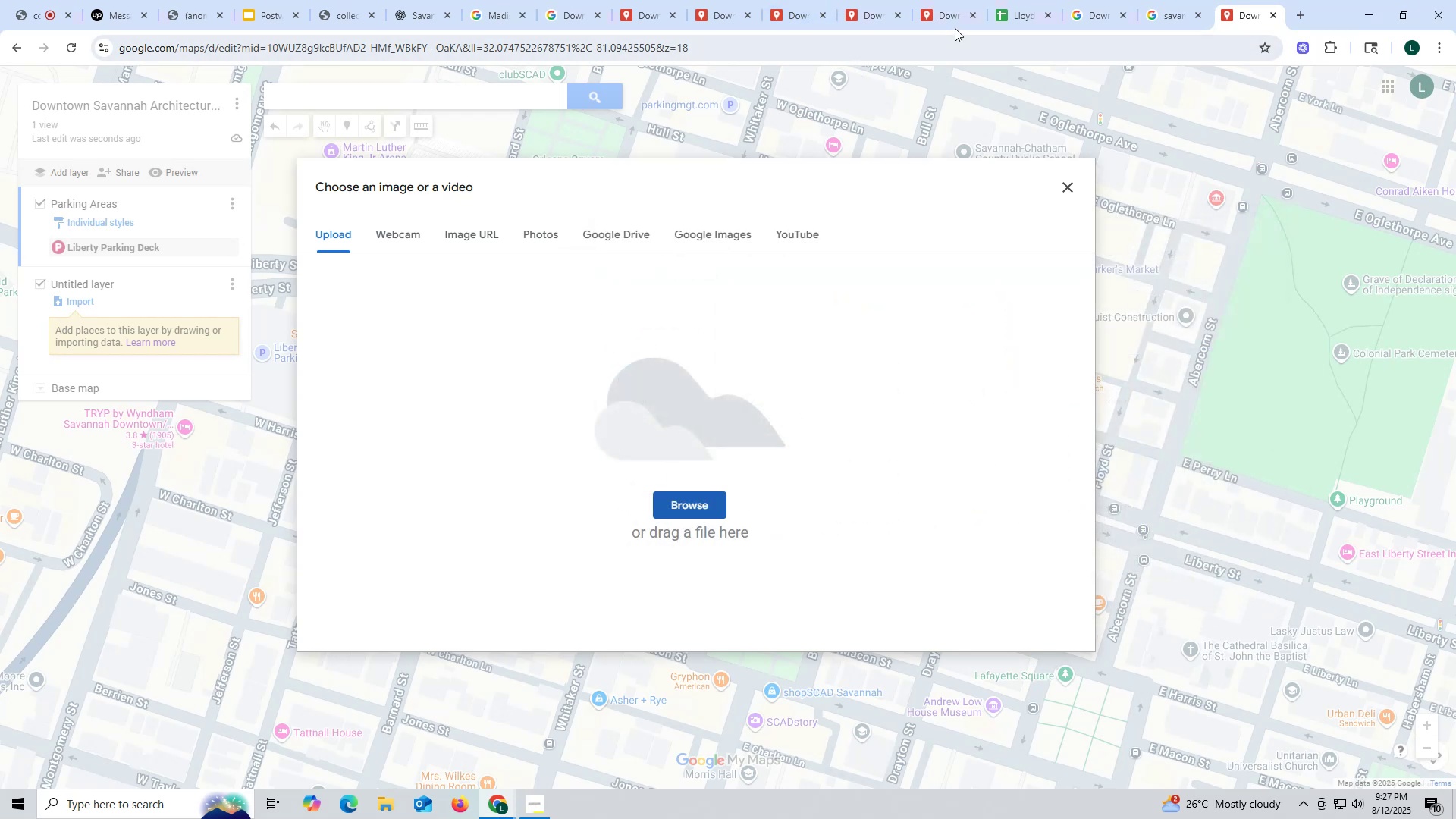 
left_click([949, 22])
 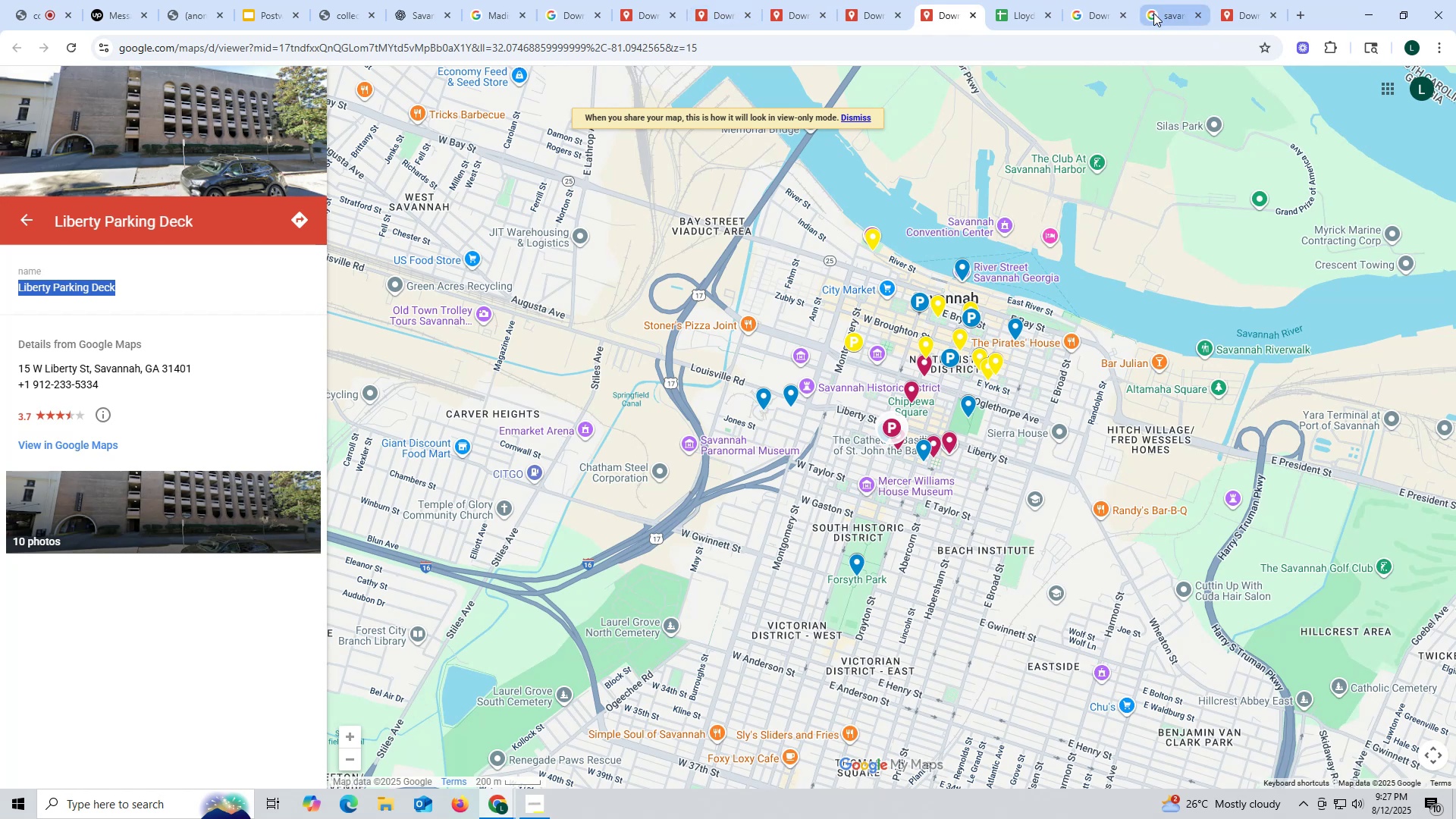 
left_click([1225, 15])
 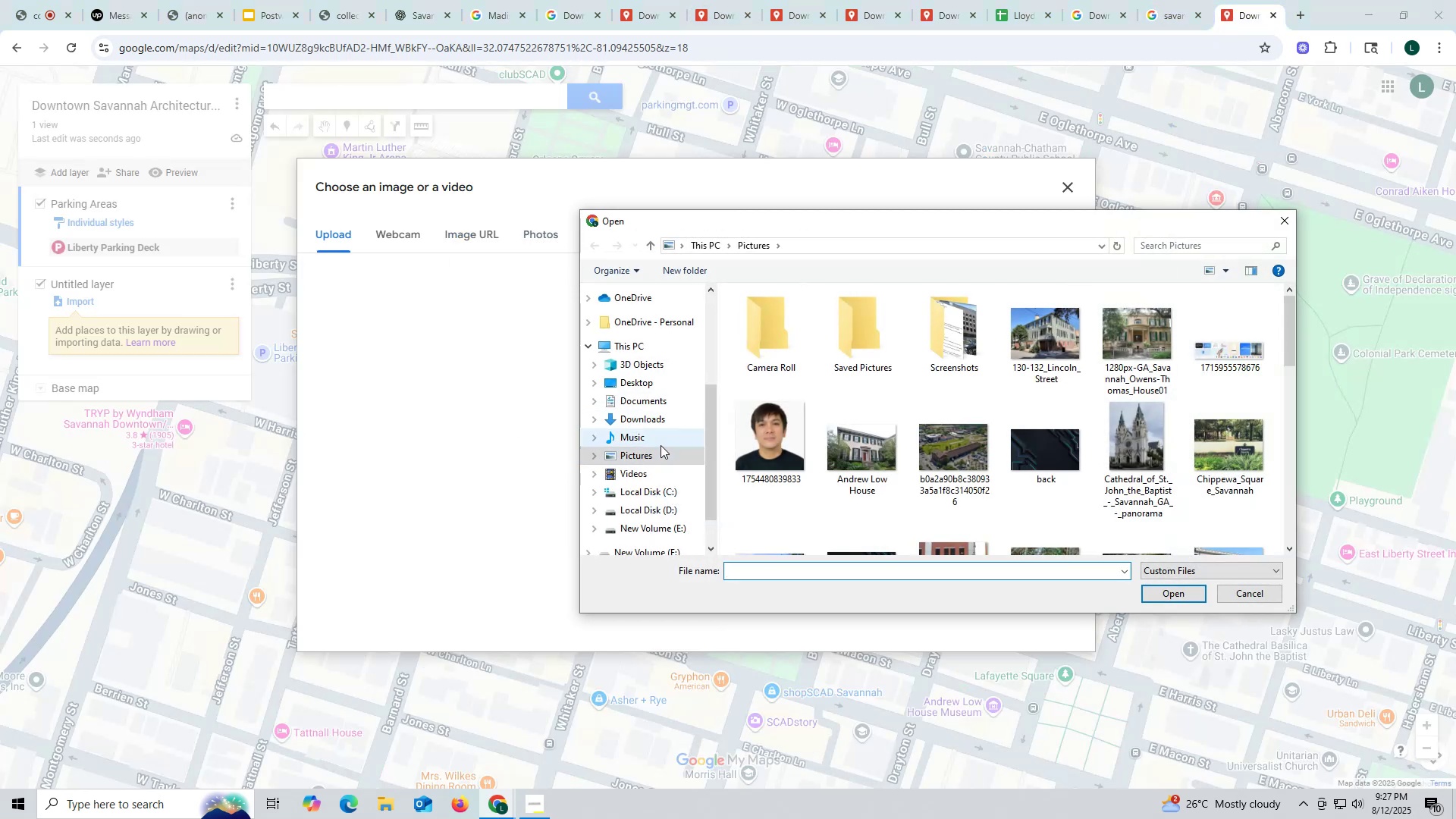 
scroll: coordinate [674, 428], scroll_direction: up, amount: 2.0
 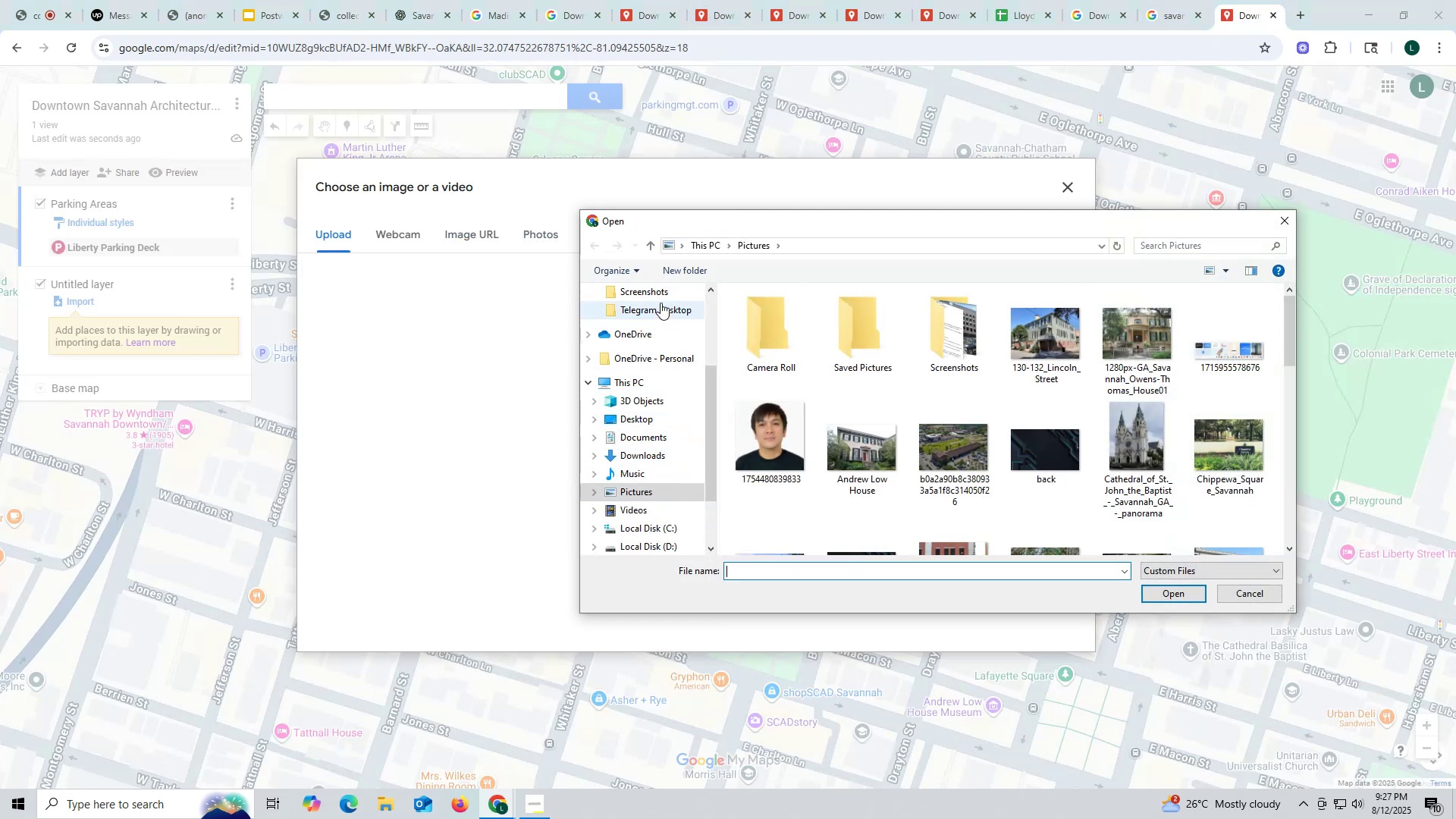 
left_click([660, 290])
 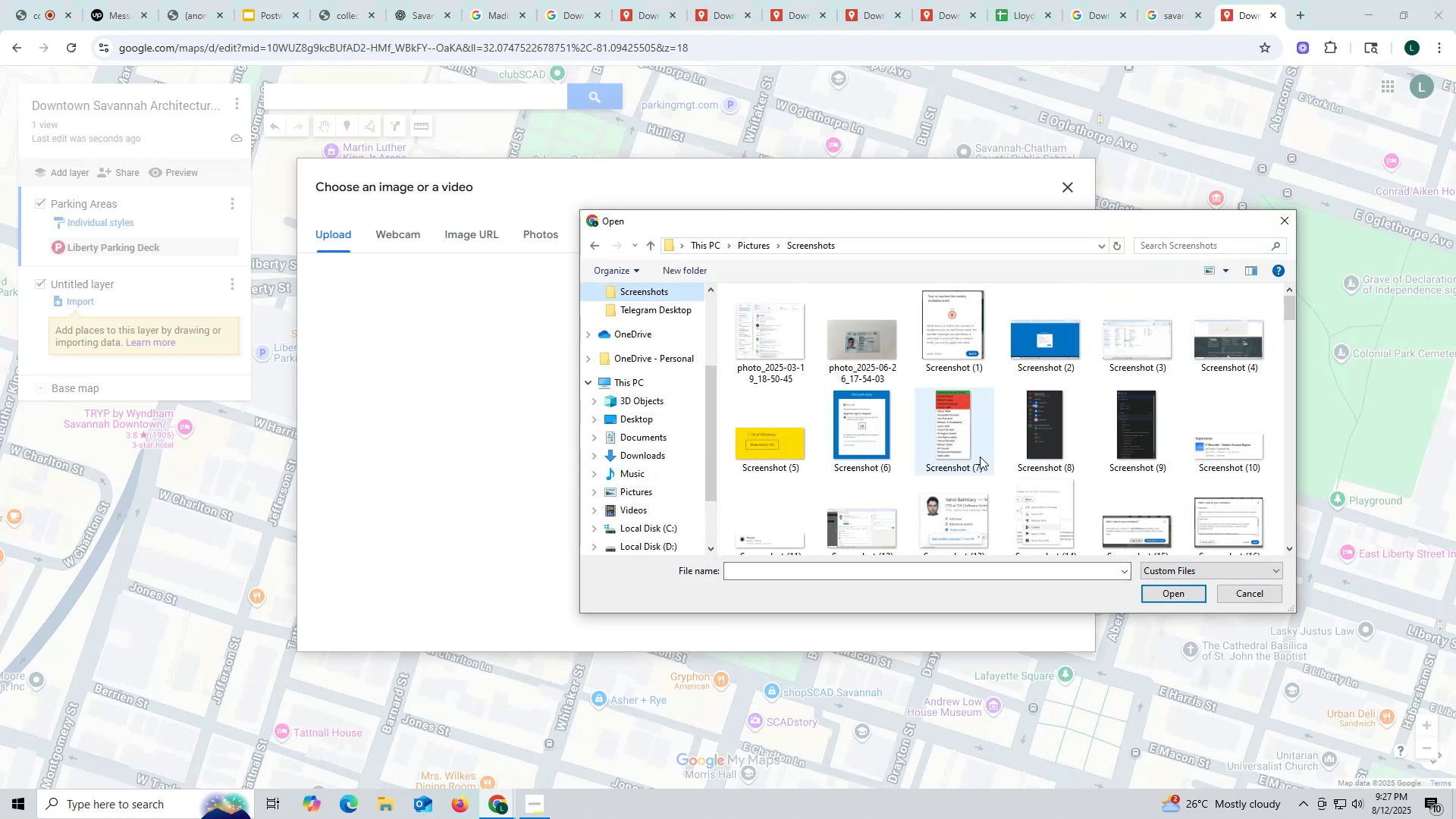 
scroll: coordinate [1089, 529], scroll_direction: down, amount: 30.0
 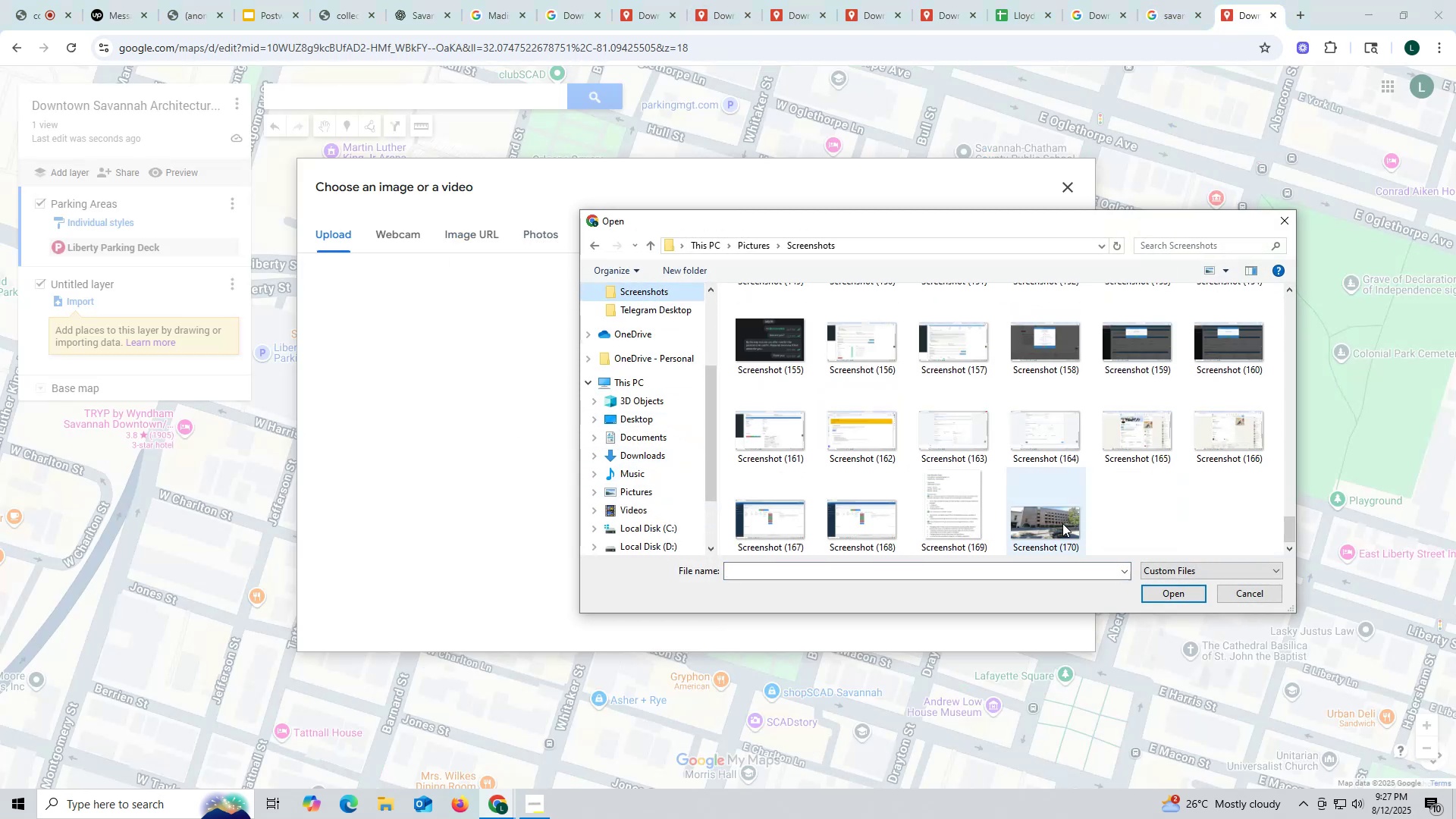 
left_click([1053, 520])
 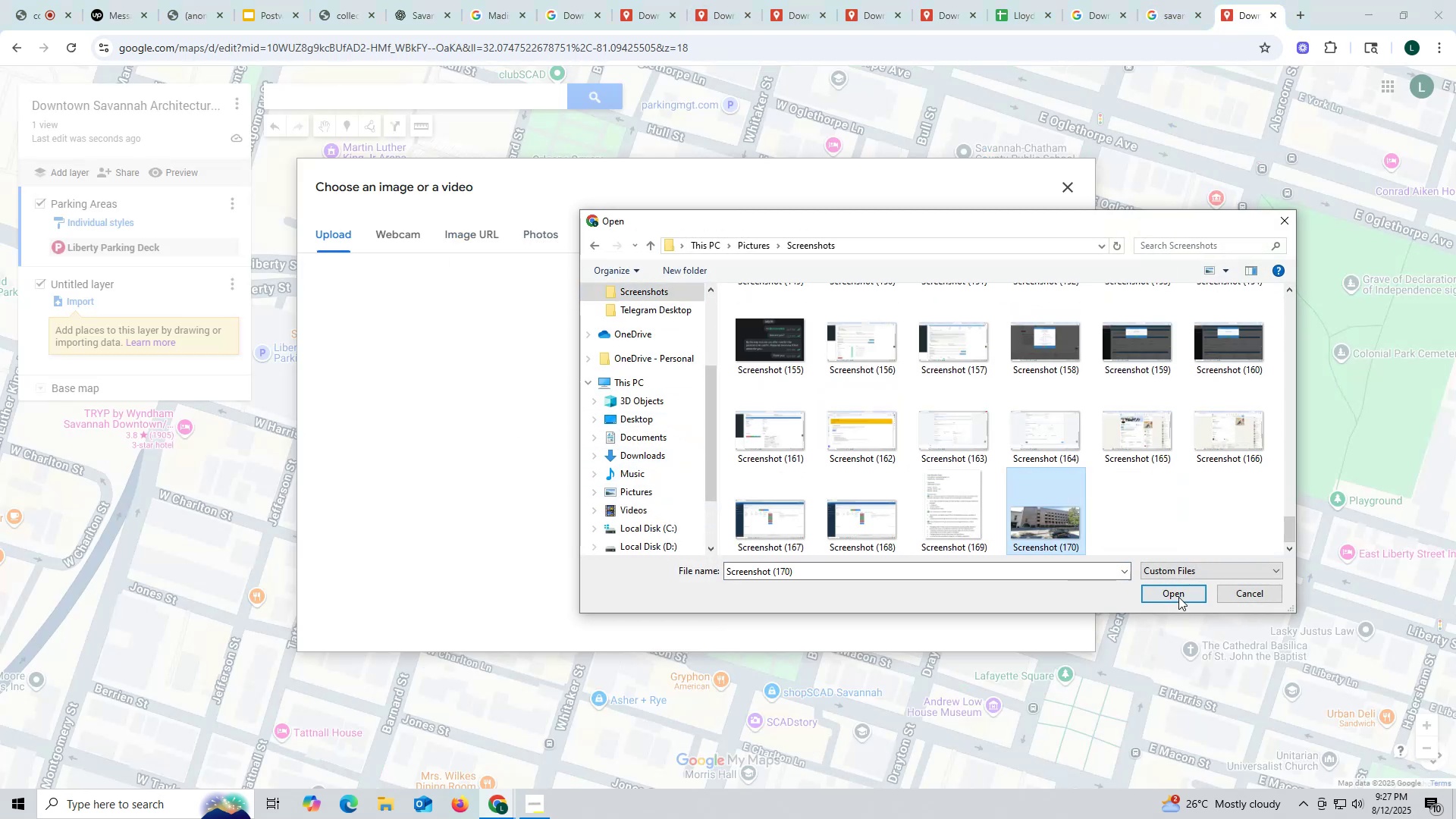 
left_click([1178, 596])
 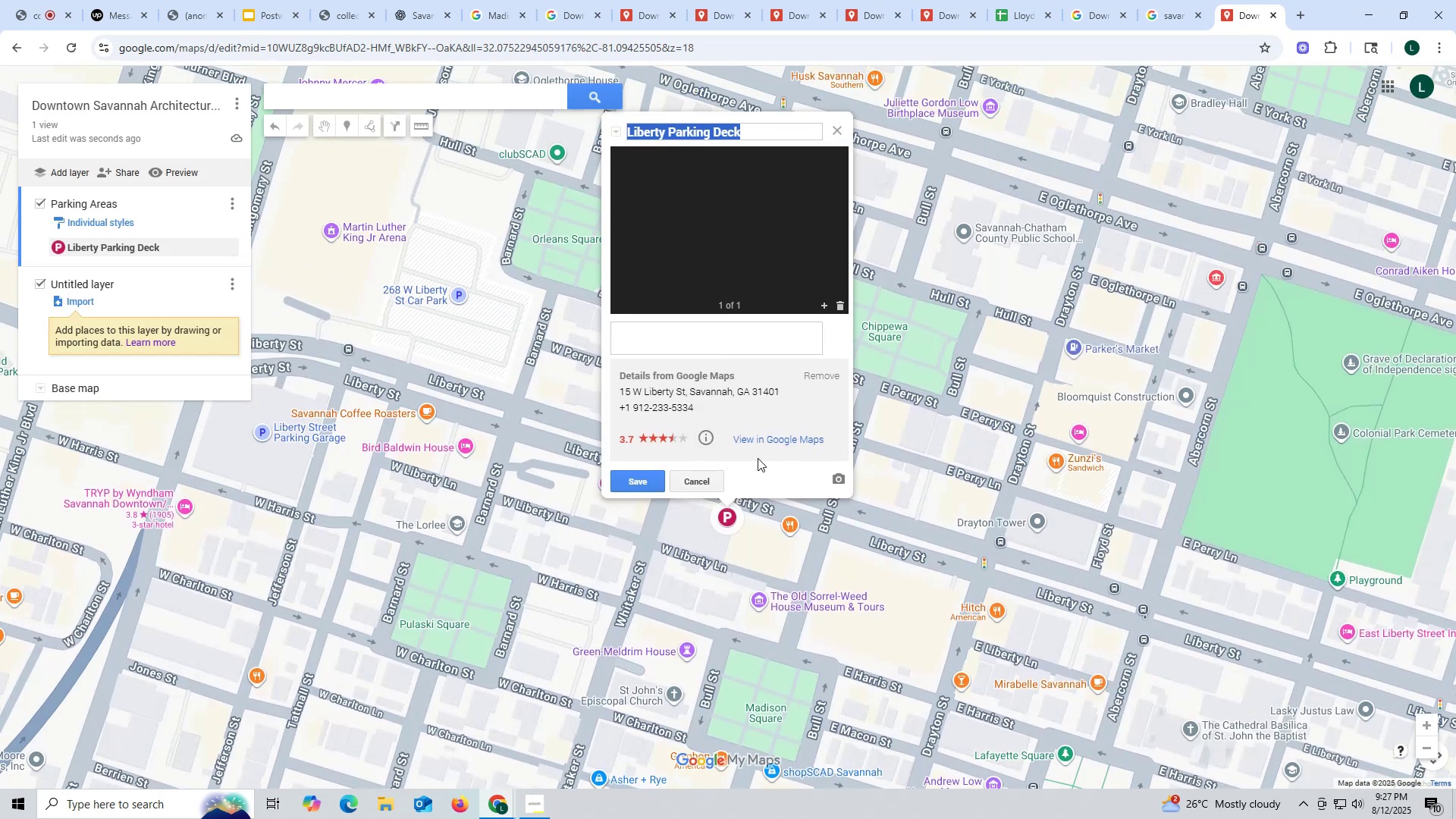 
left_click([643, 482])
 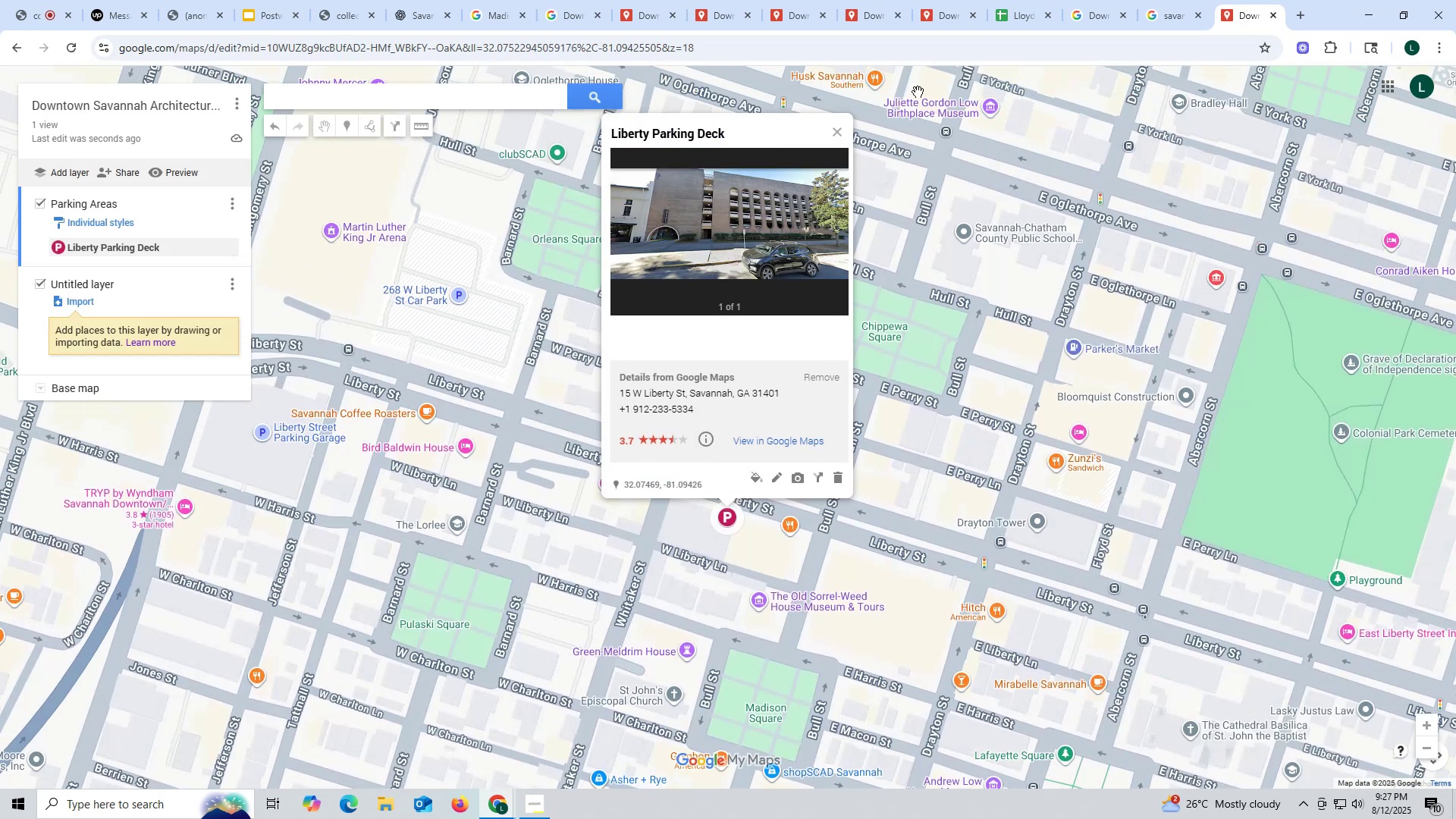 
left_click([835, 133])
 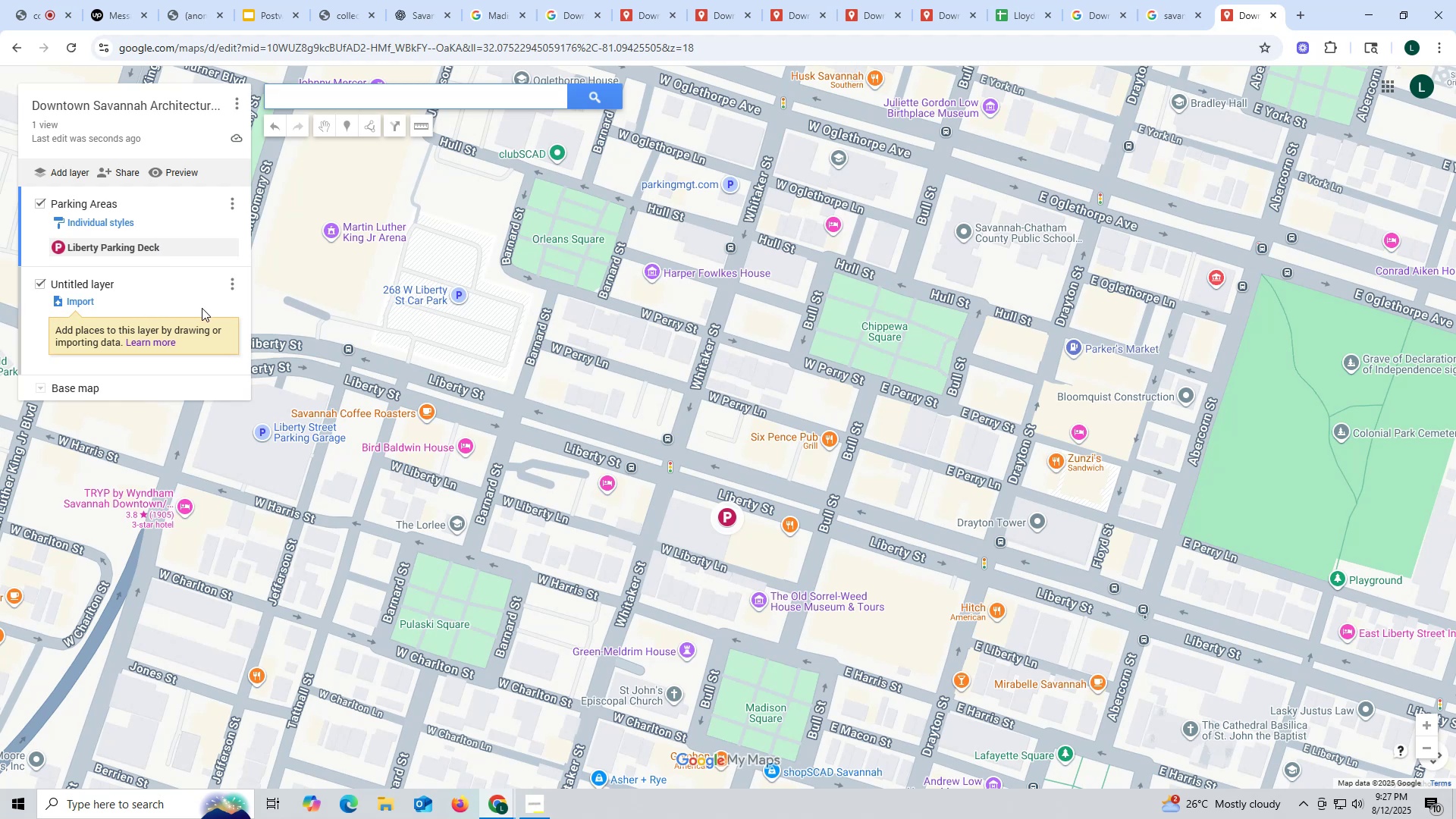 
wait(31.19)
 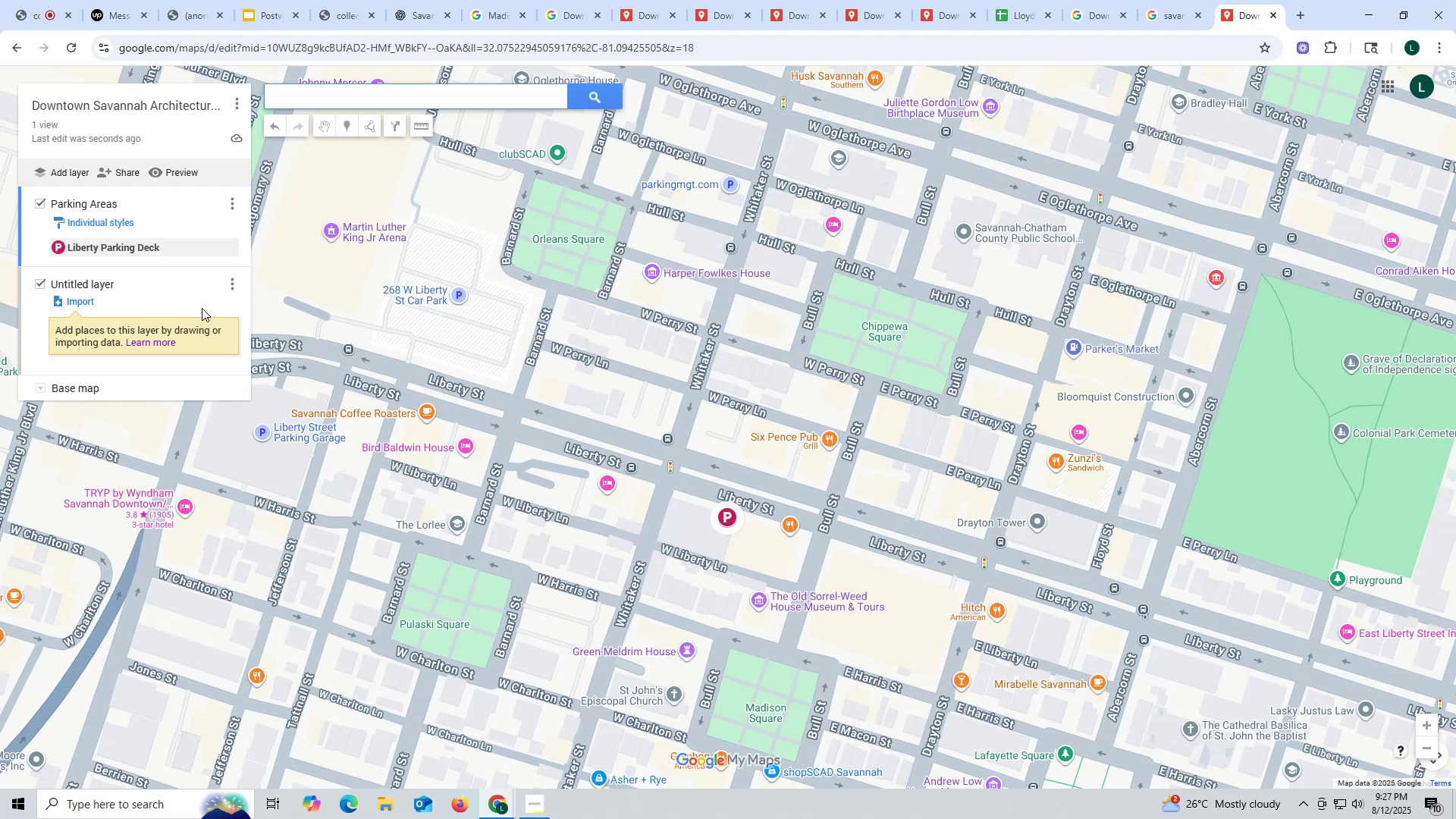 
left_click([938, 14])
 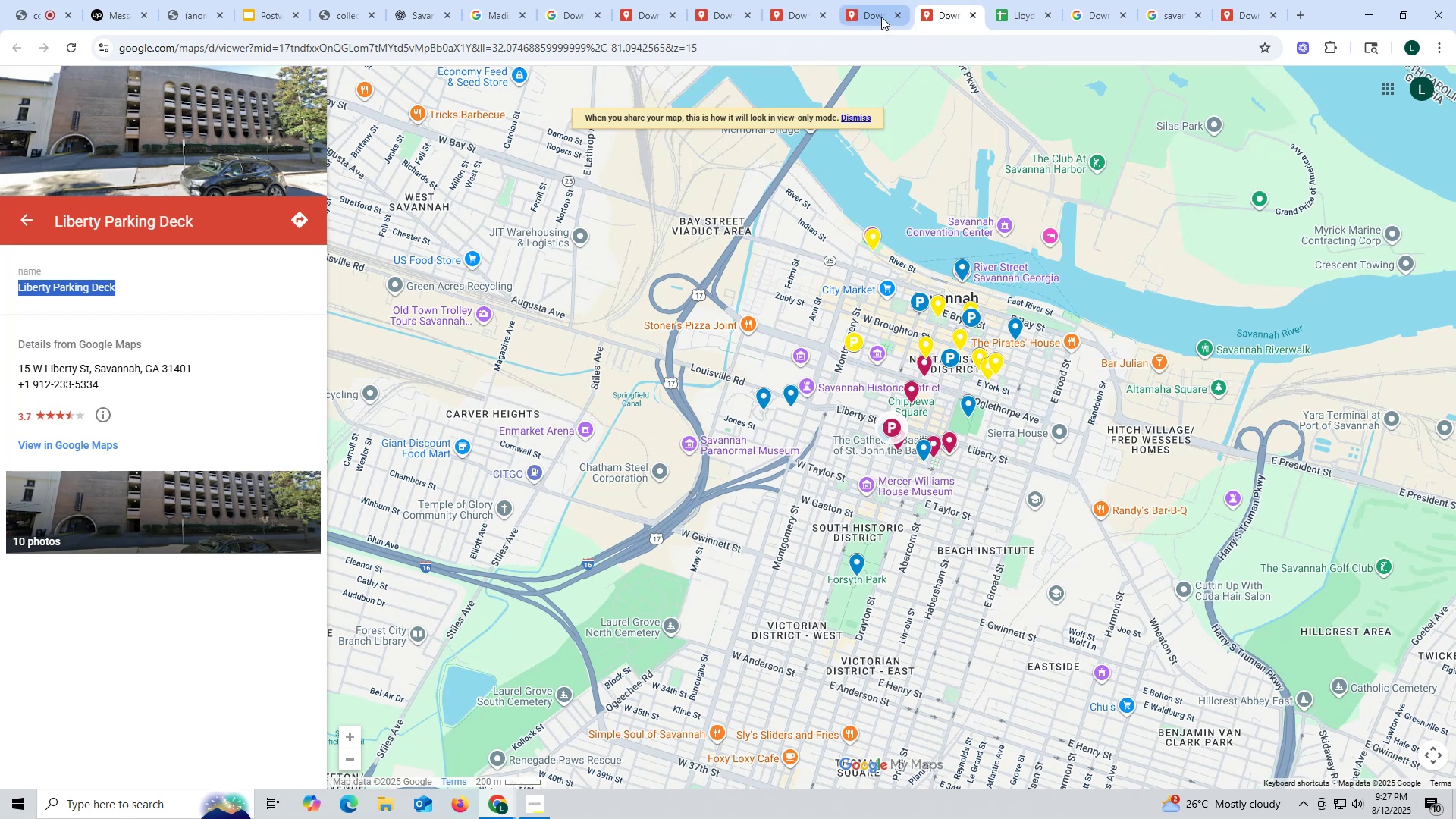 
left_click([22, 212])
 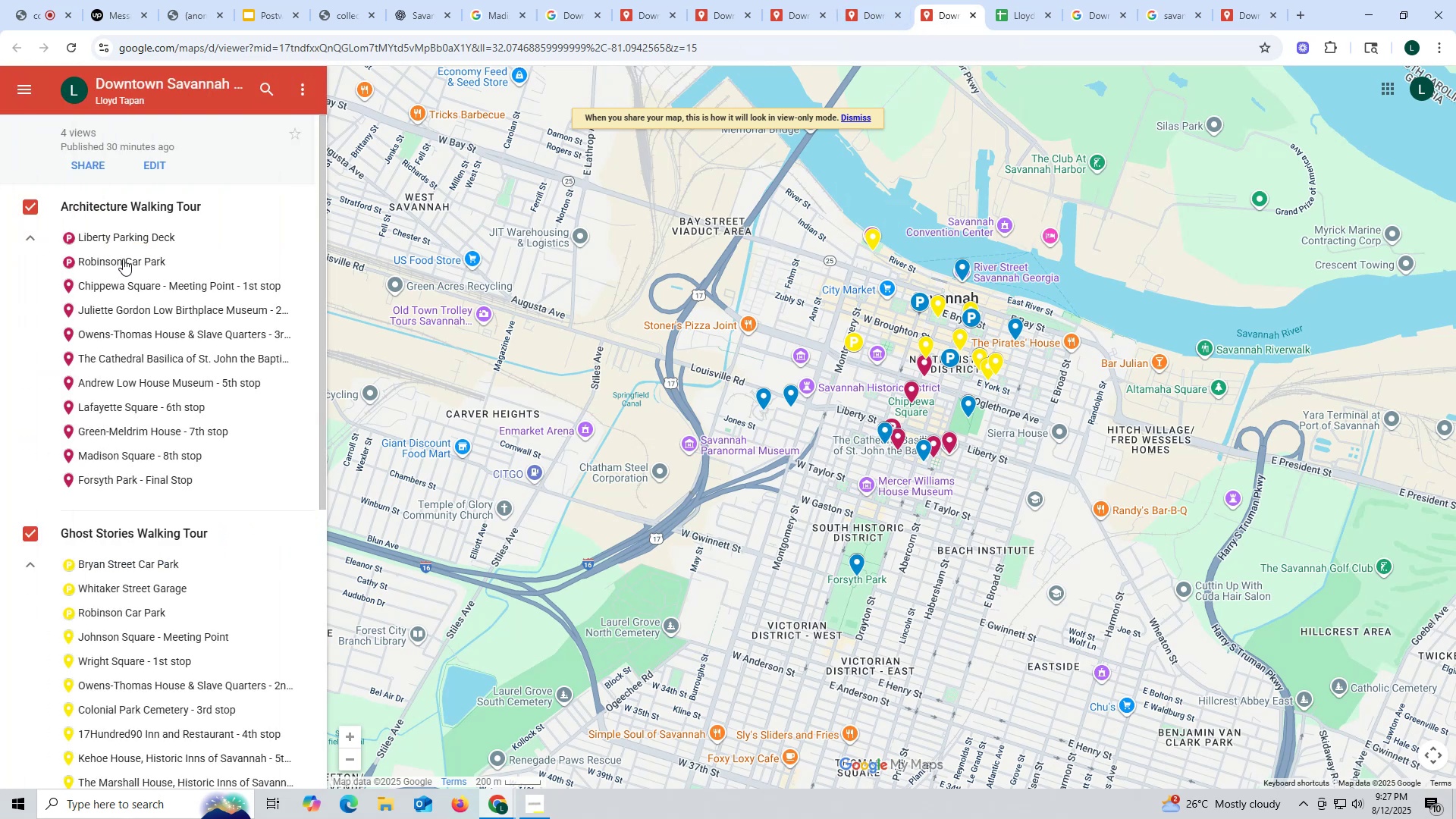 
left_click_drag(start_coordinate=[184, 261], to_coordinate=[74, 265])
 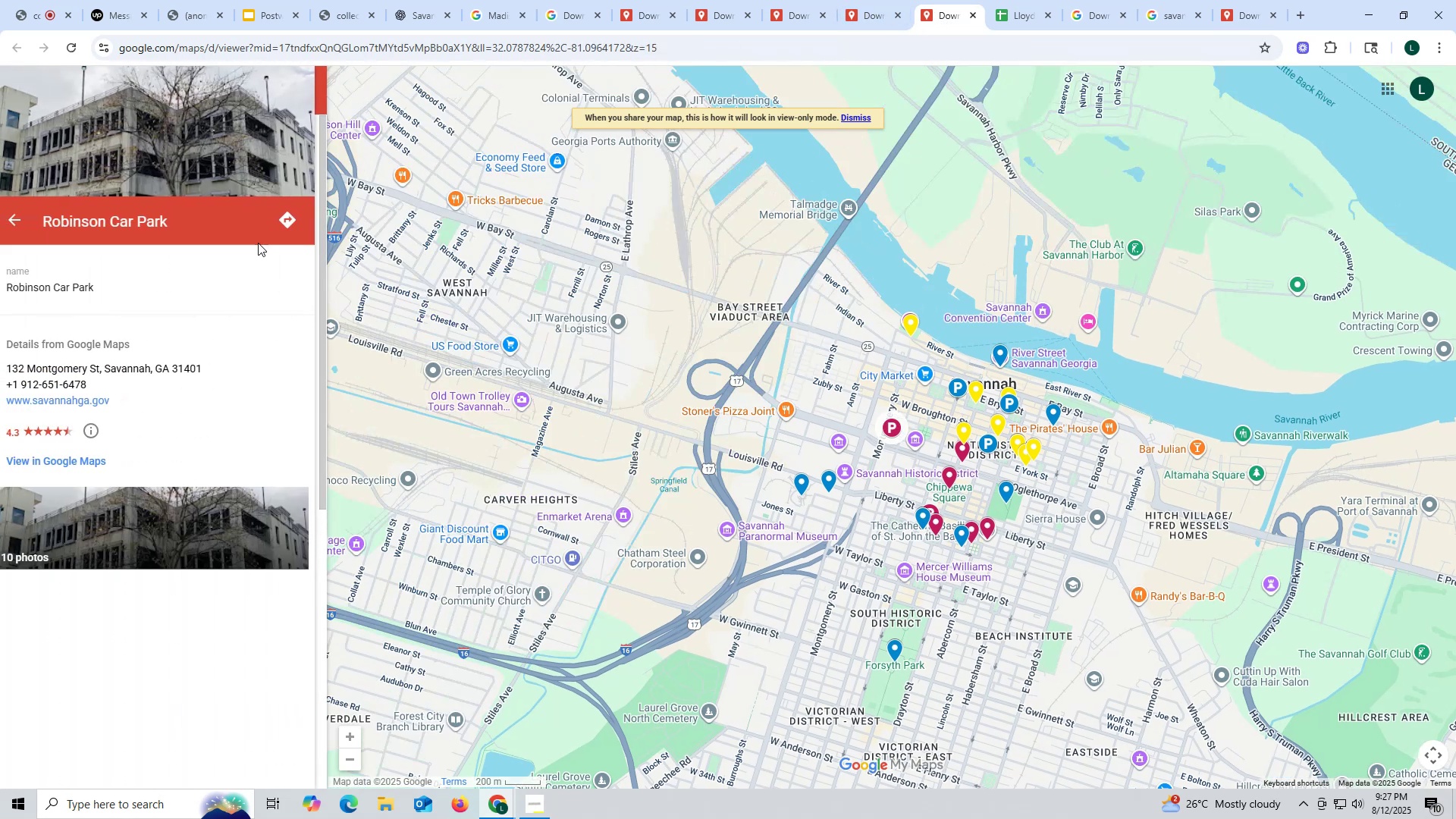 
key(Control+ControlLeft)
 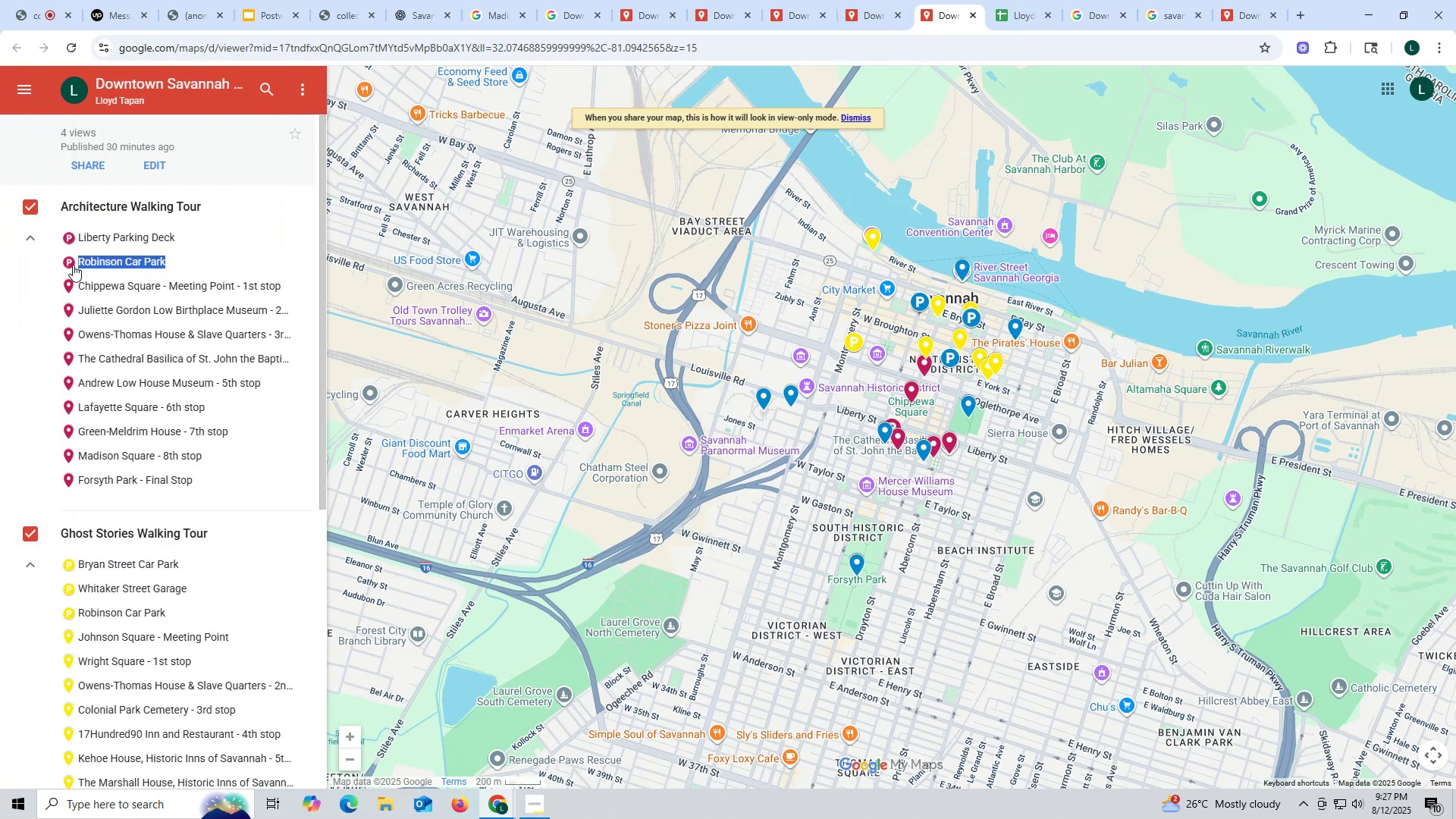 
key(Control+C)
 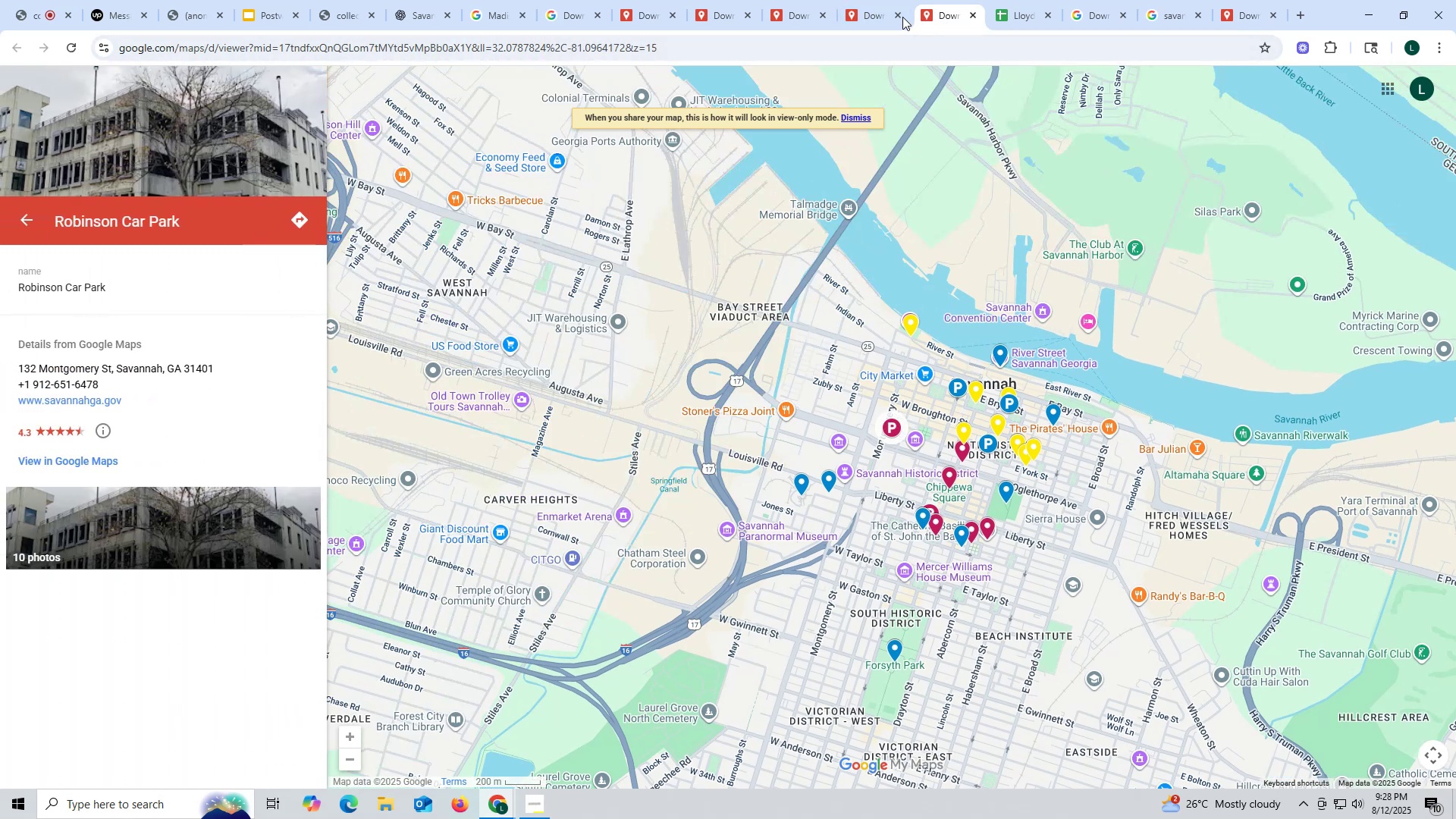 
left_click([1235, 12])
 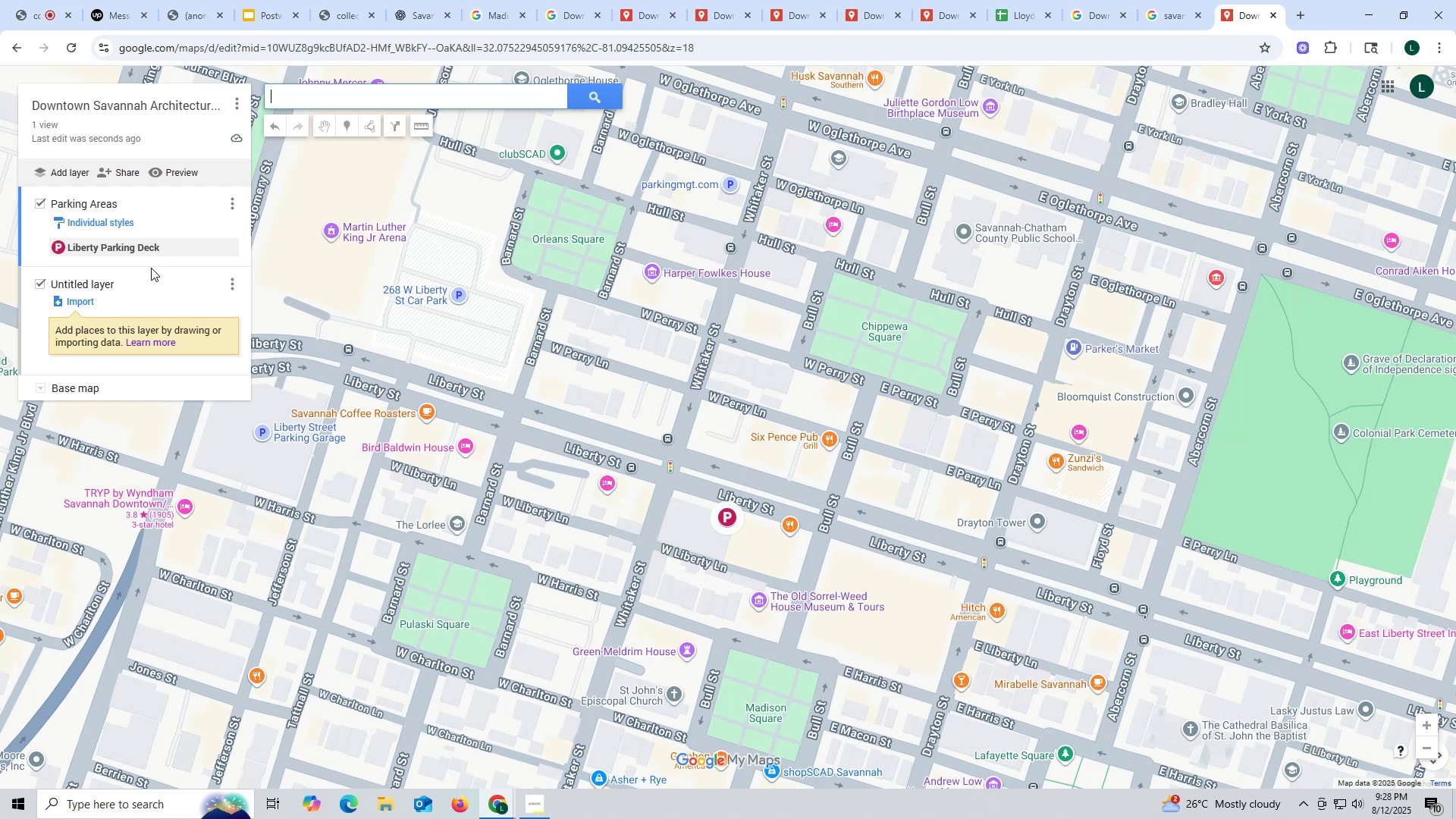 
mouse_move([233, 262])
 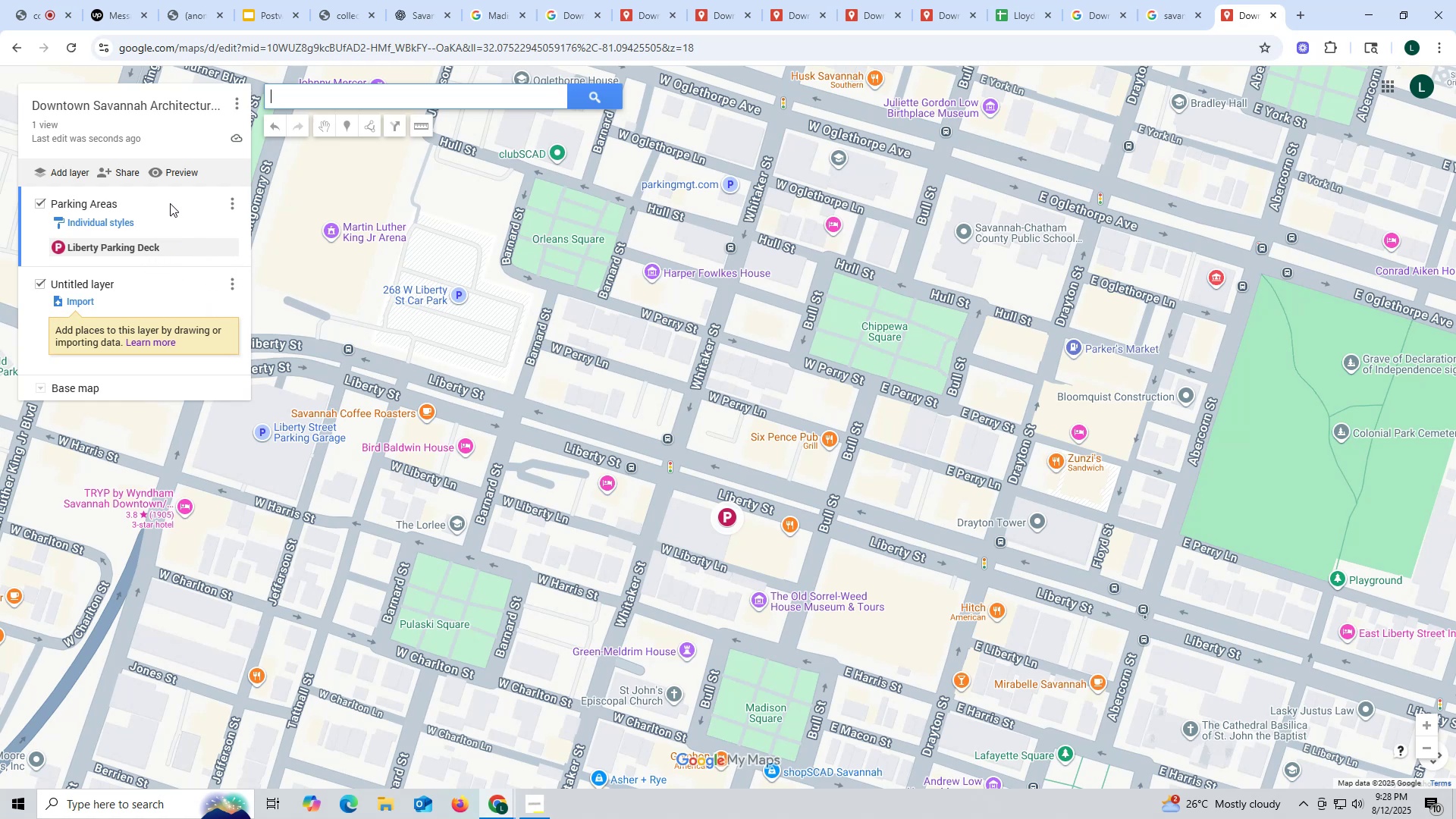 
left_click([331, 89])
 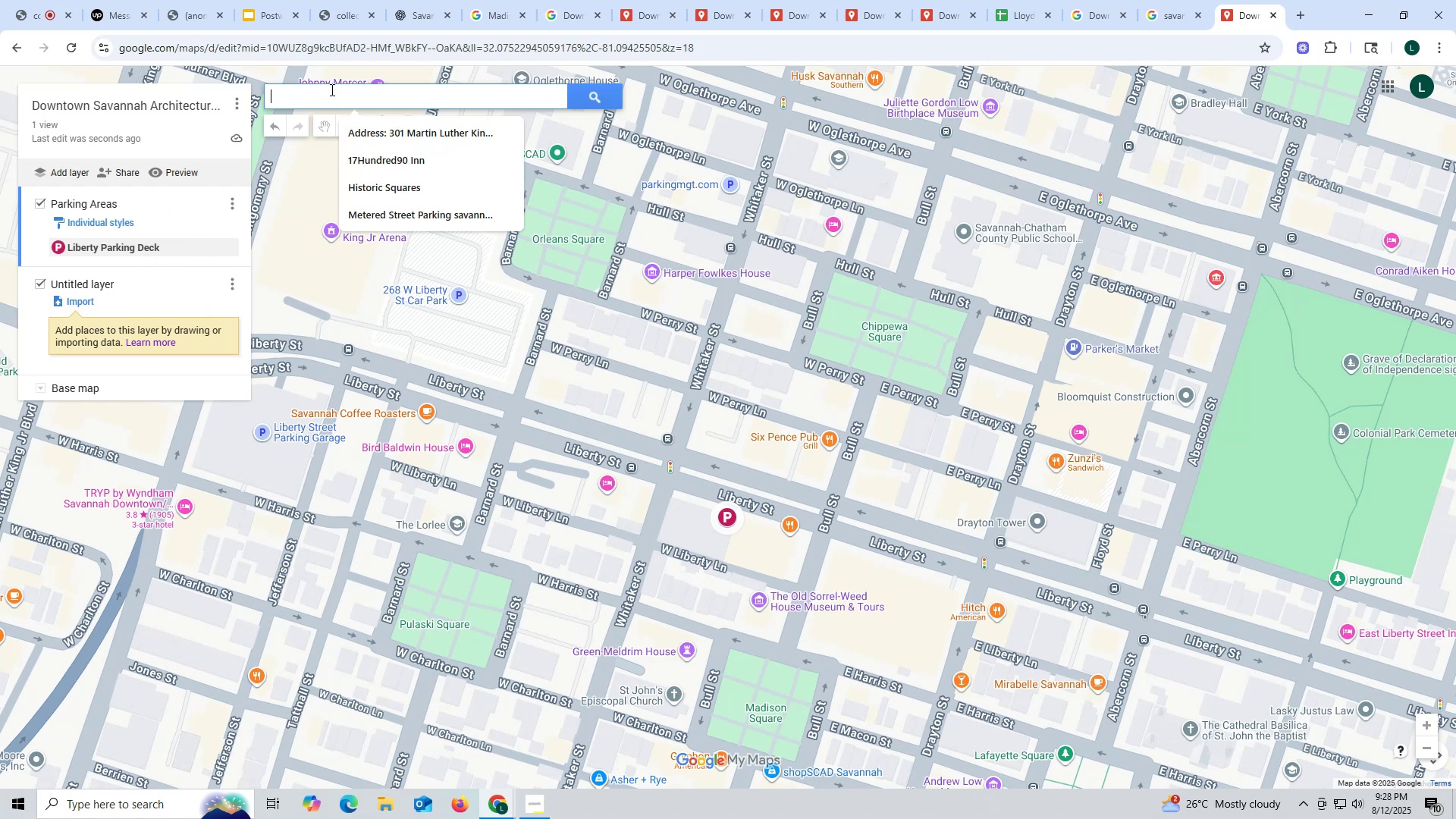 
key(Control+ControlLeft)
 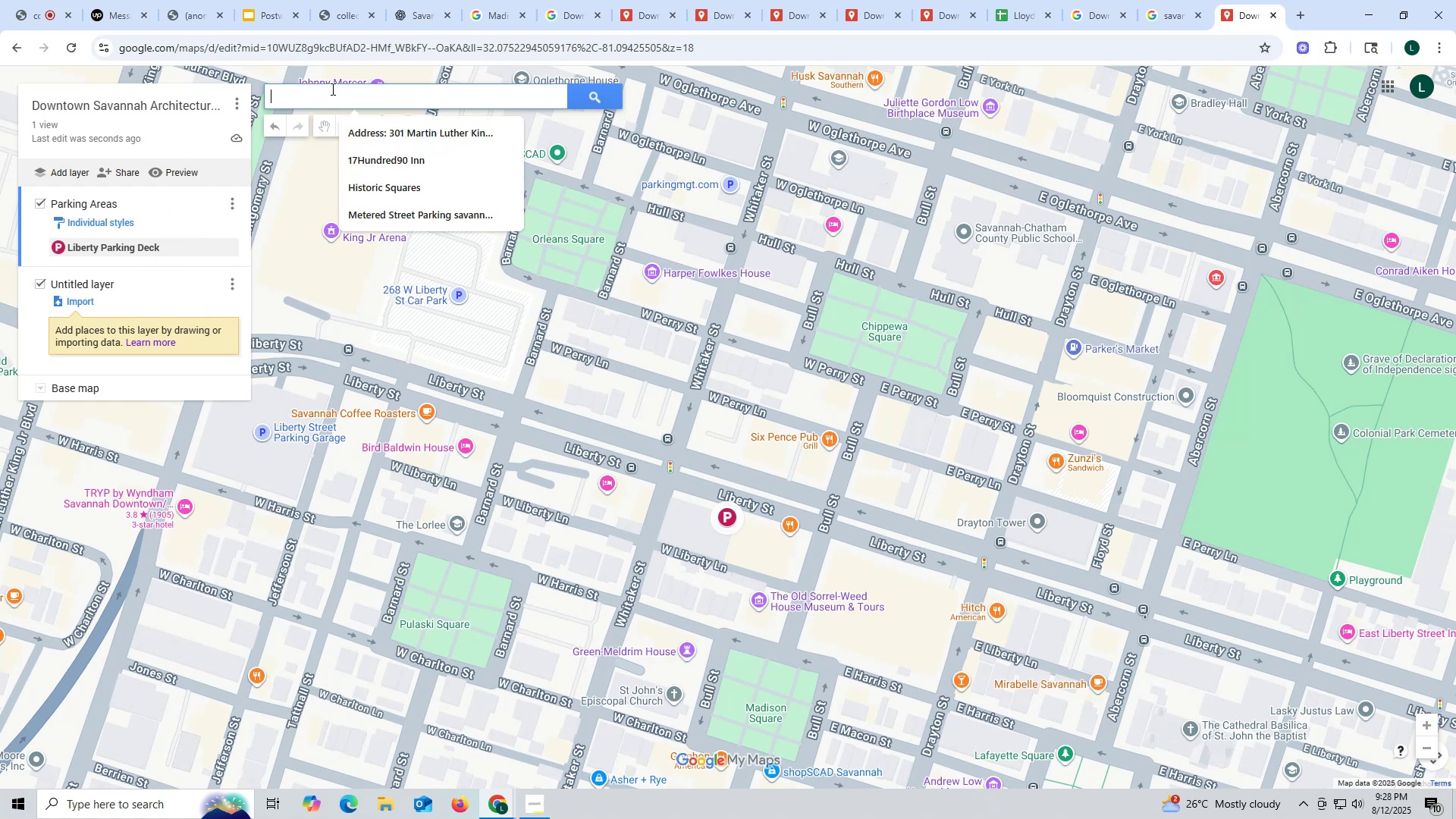 
key(Control+V)
 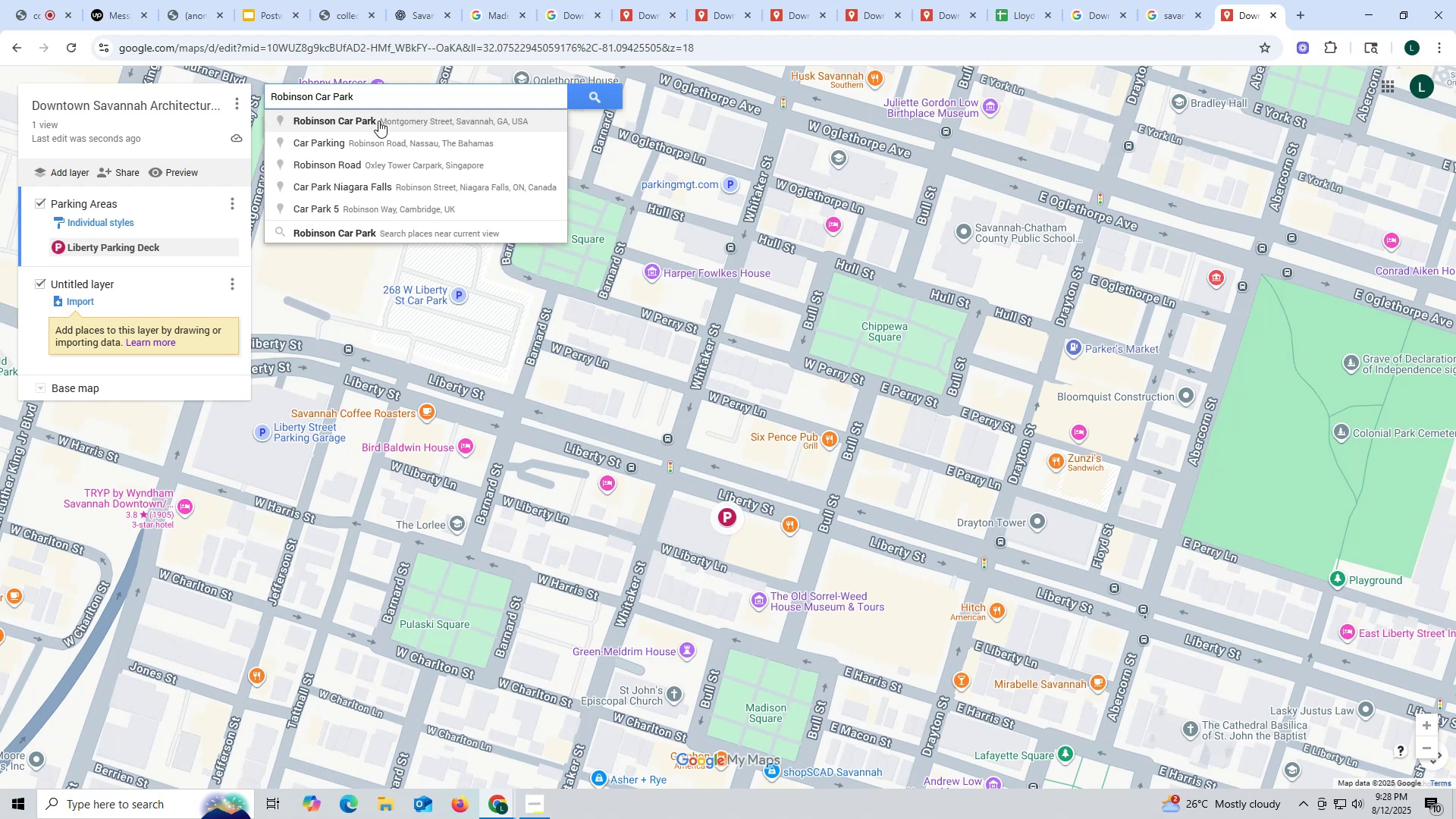 
left_click([378, 121])
 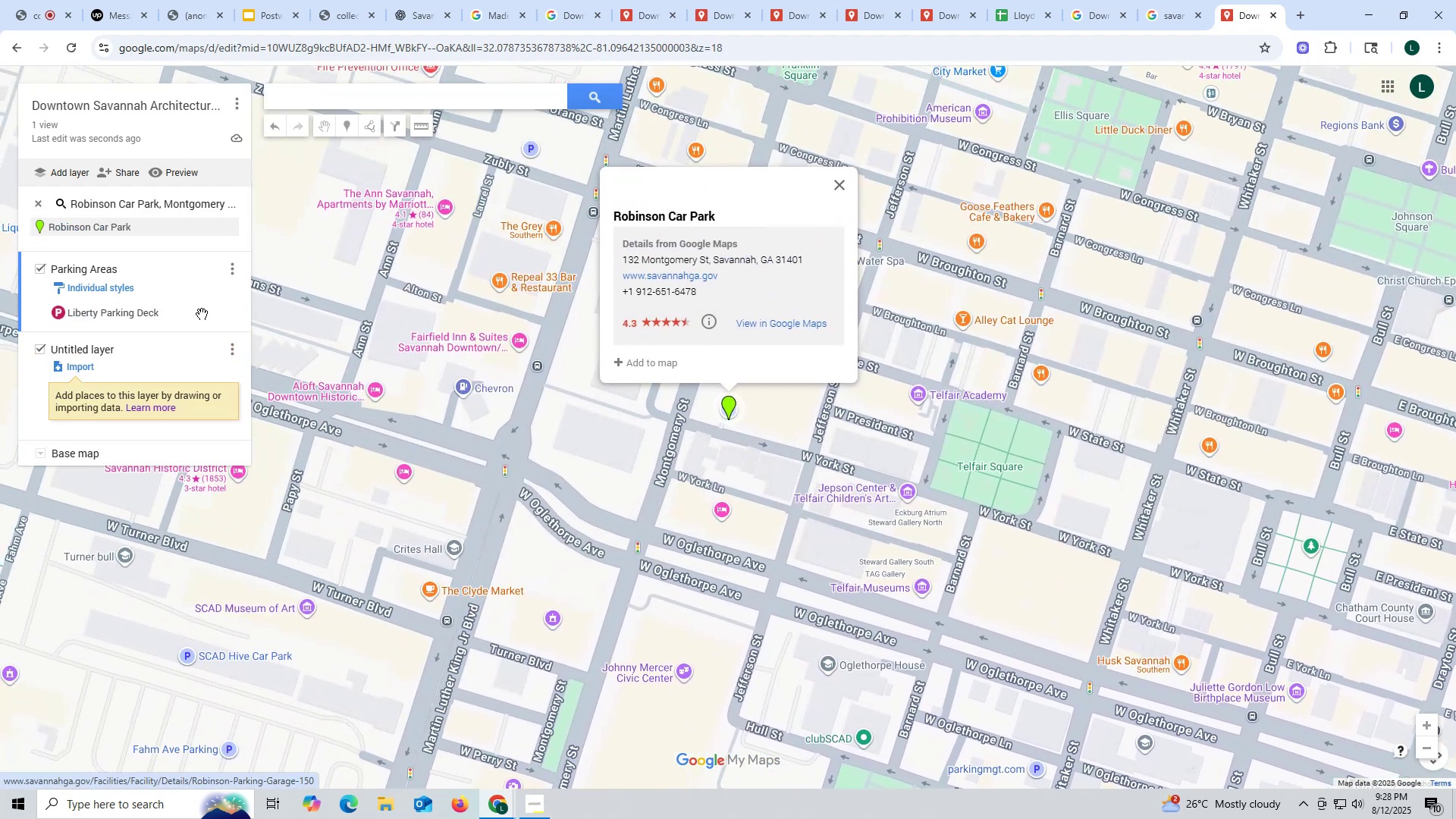 
wait(5.1)
 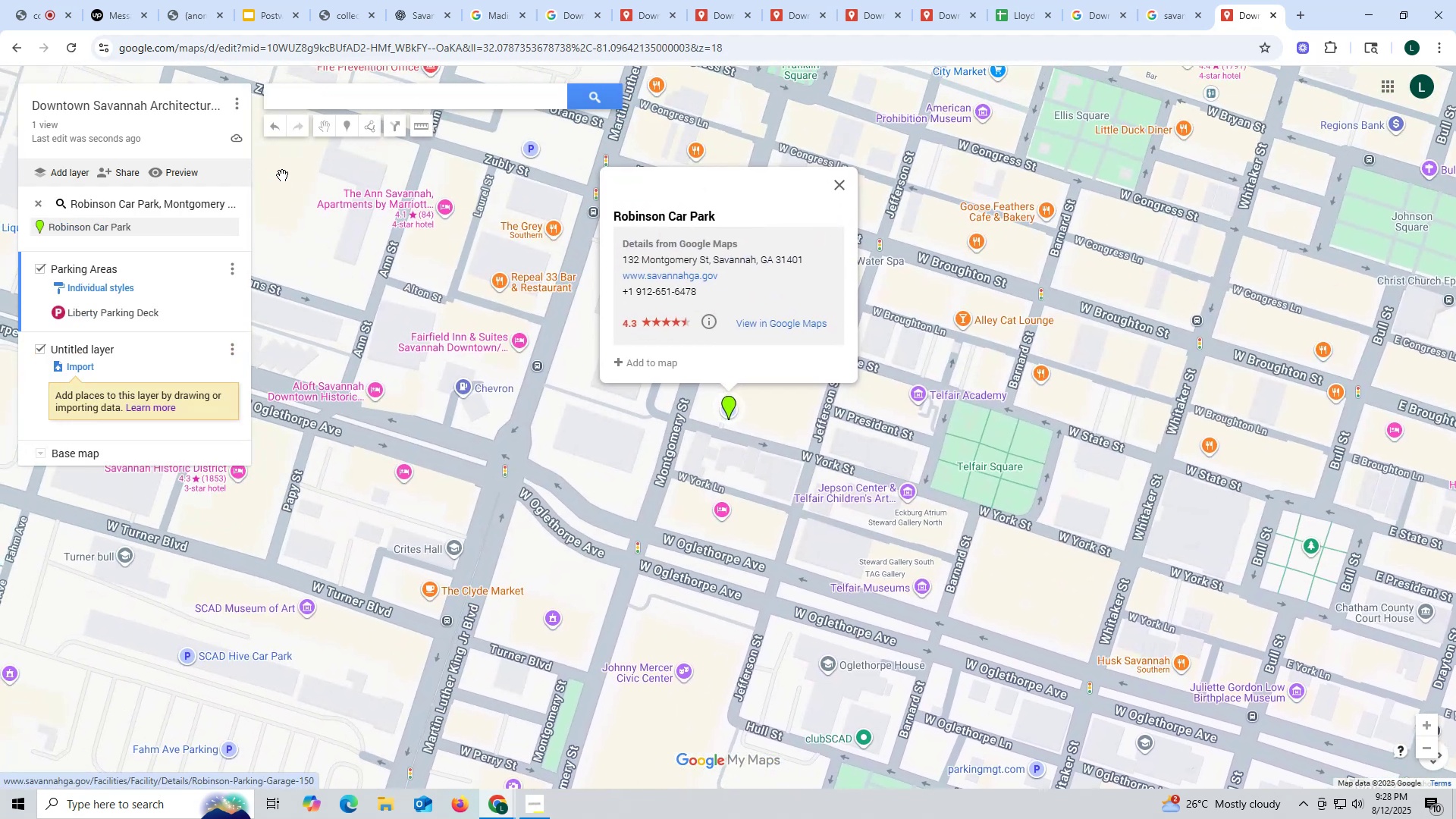 
left_click([150, 310])
 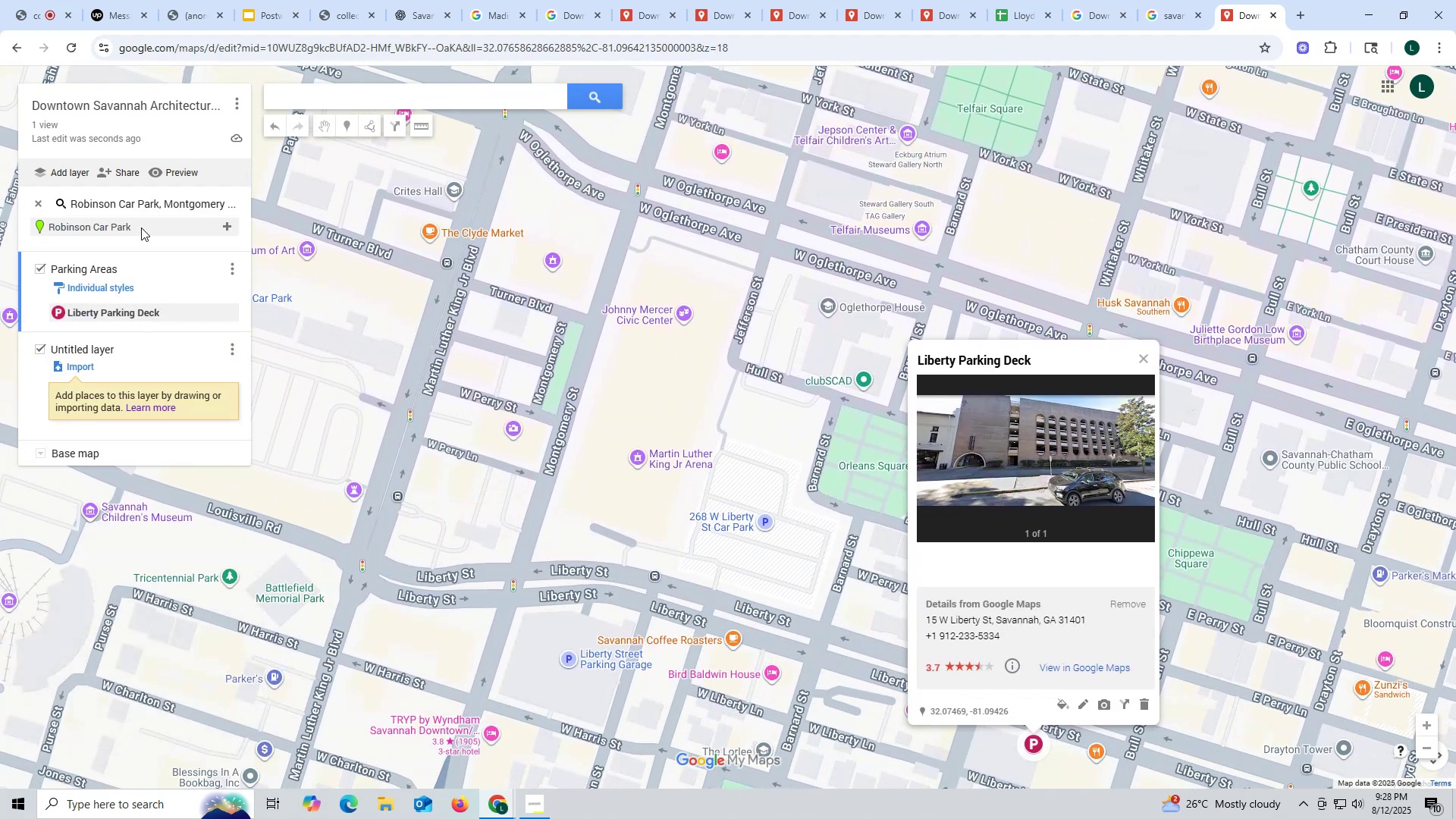 
left_click([234, 226])
 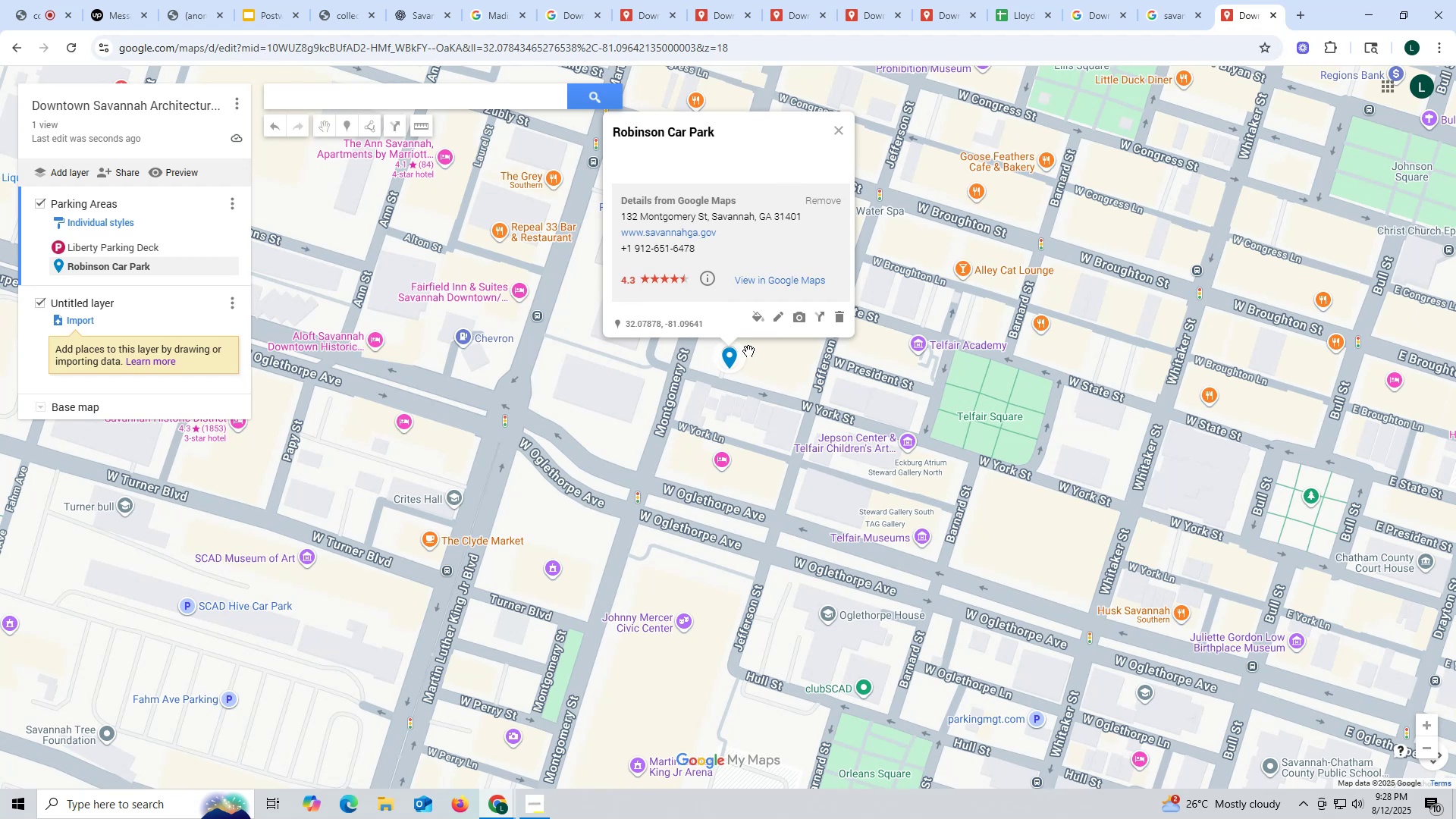 
left_click([757, 315])
 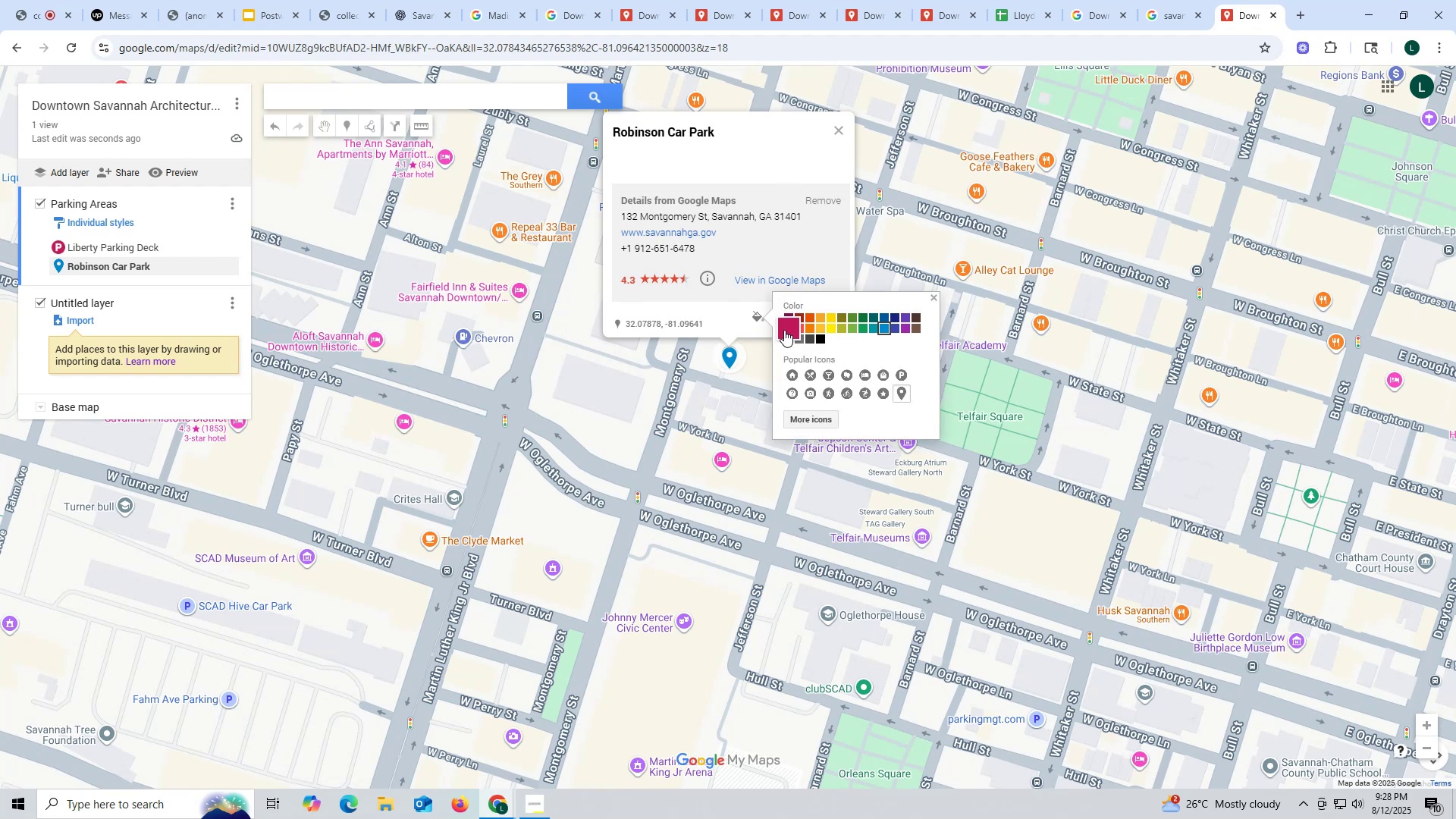 
left_click([785, 329])
 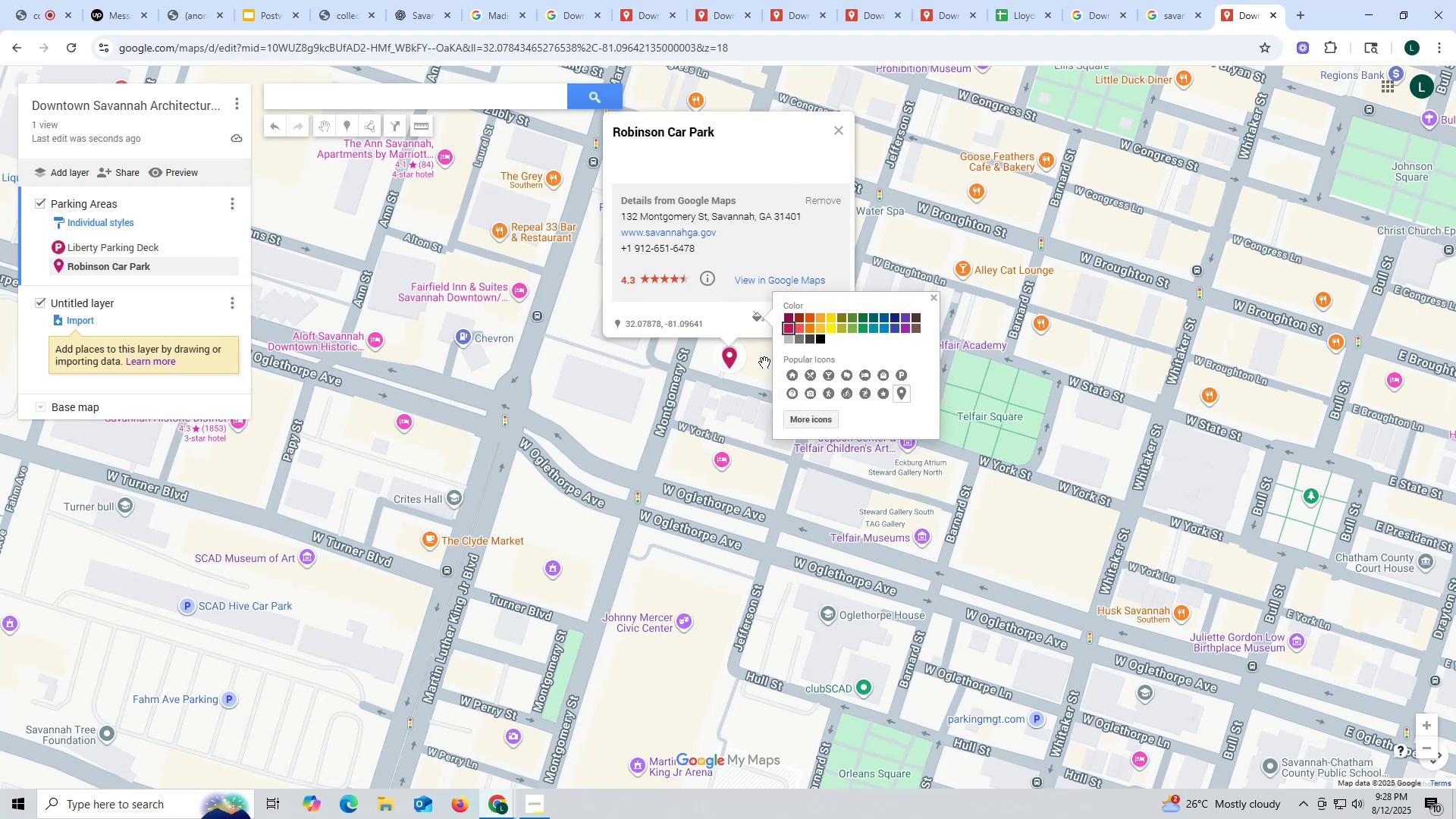 
wait(8.58)
 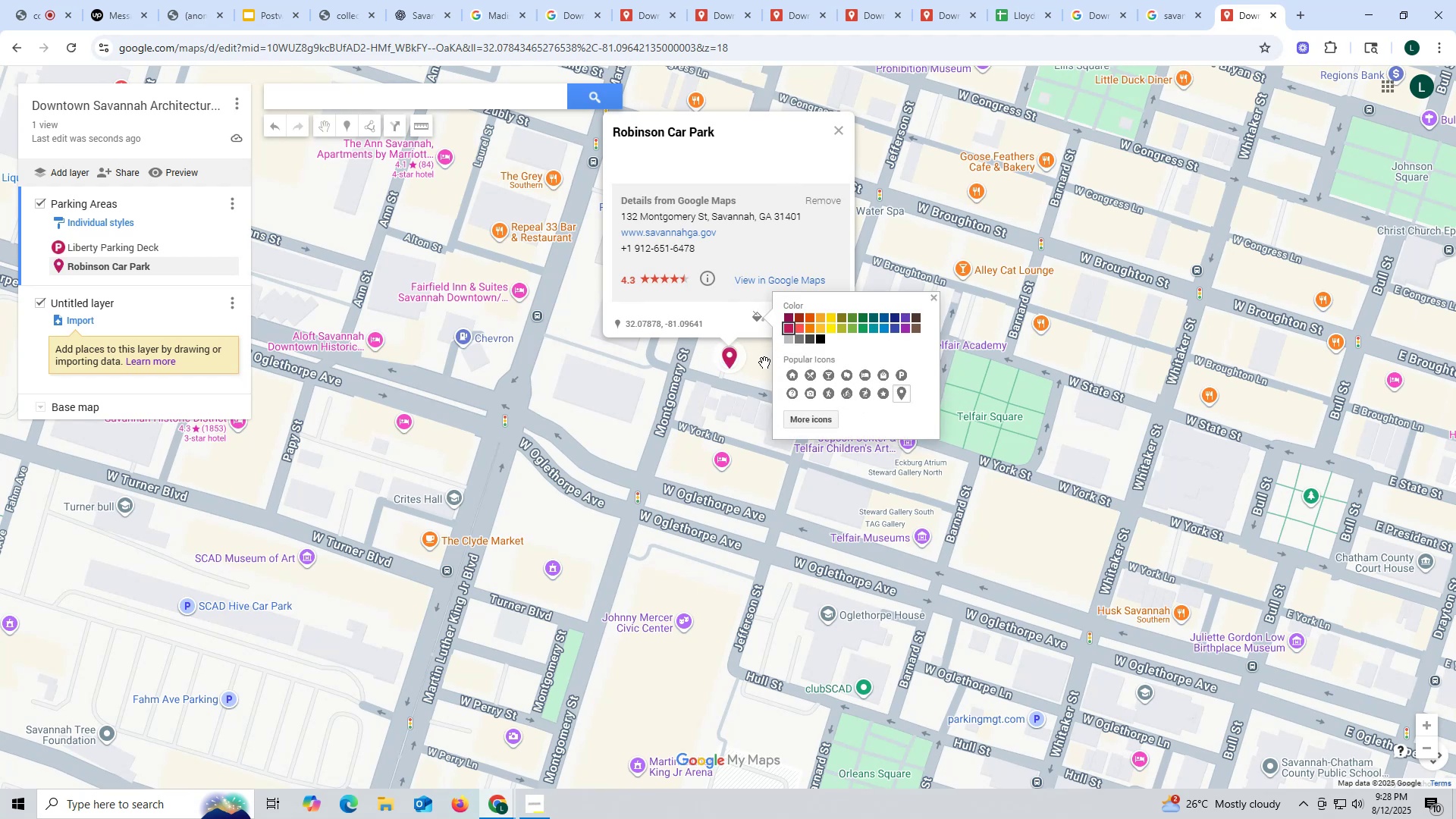 
left_click([906, 374])
 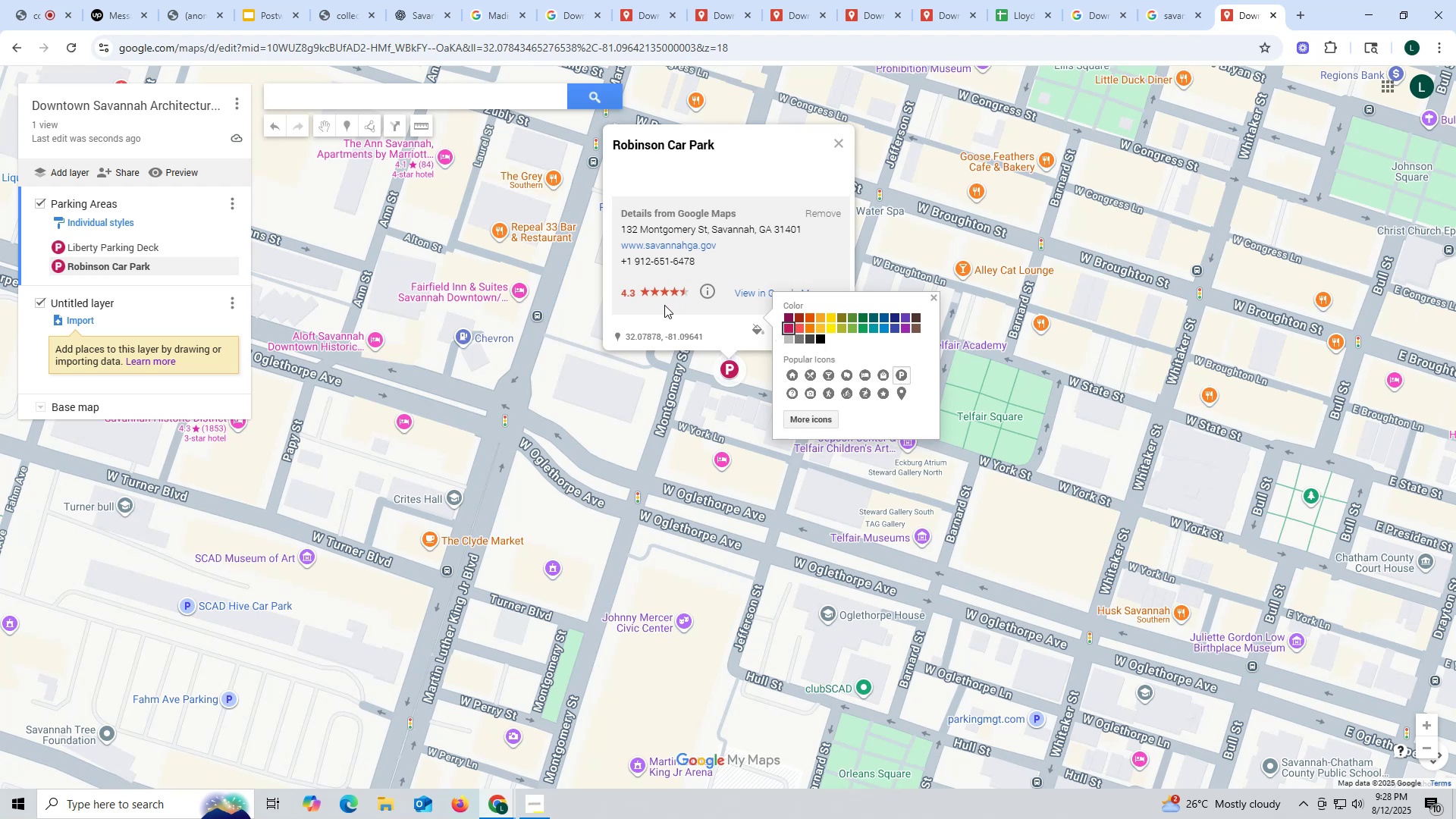 
wait(19.08)
 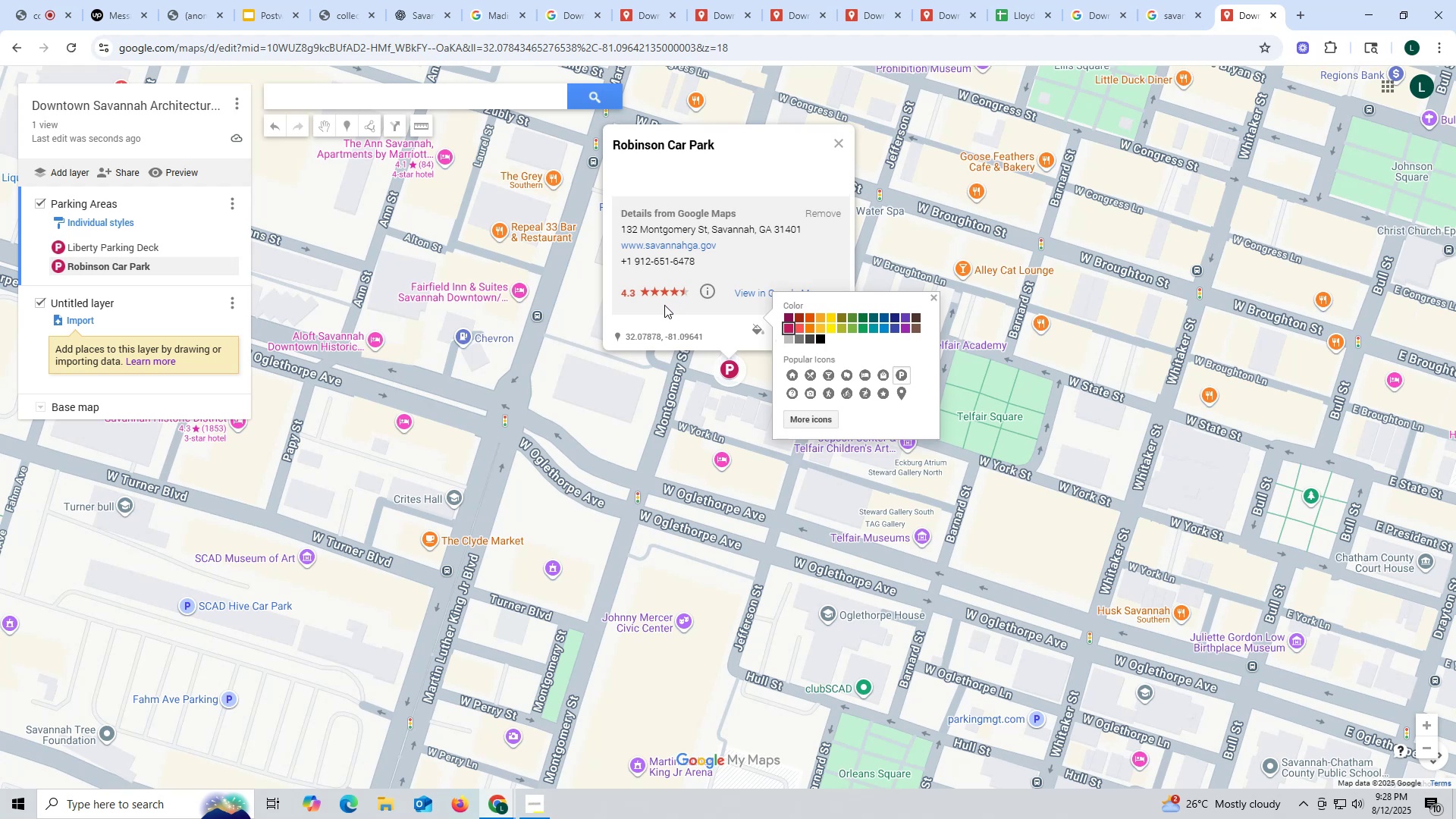 
mouse_move([124, 296])
 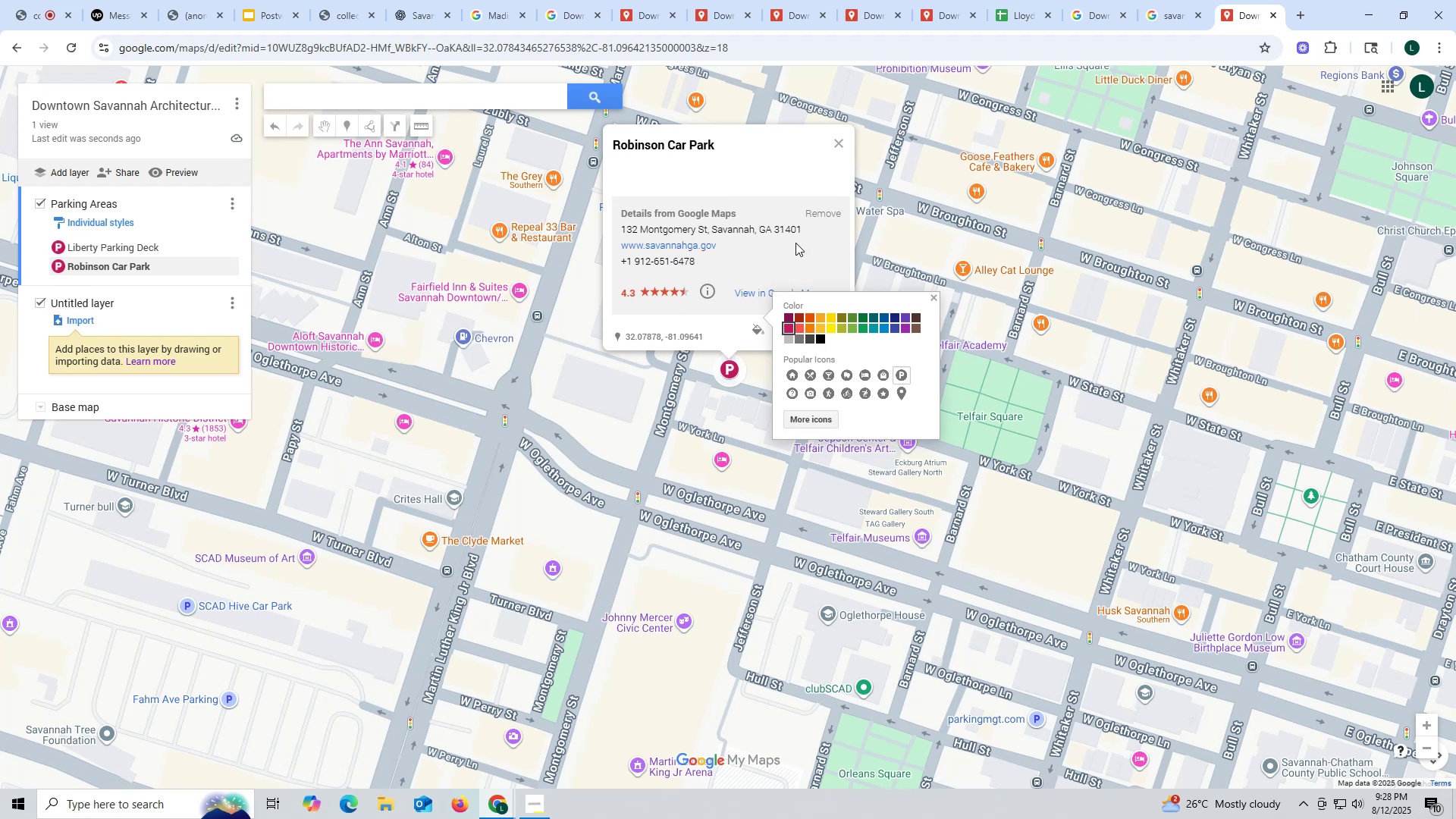 
left_click([809, 256])
 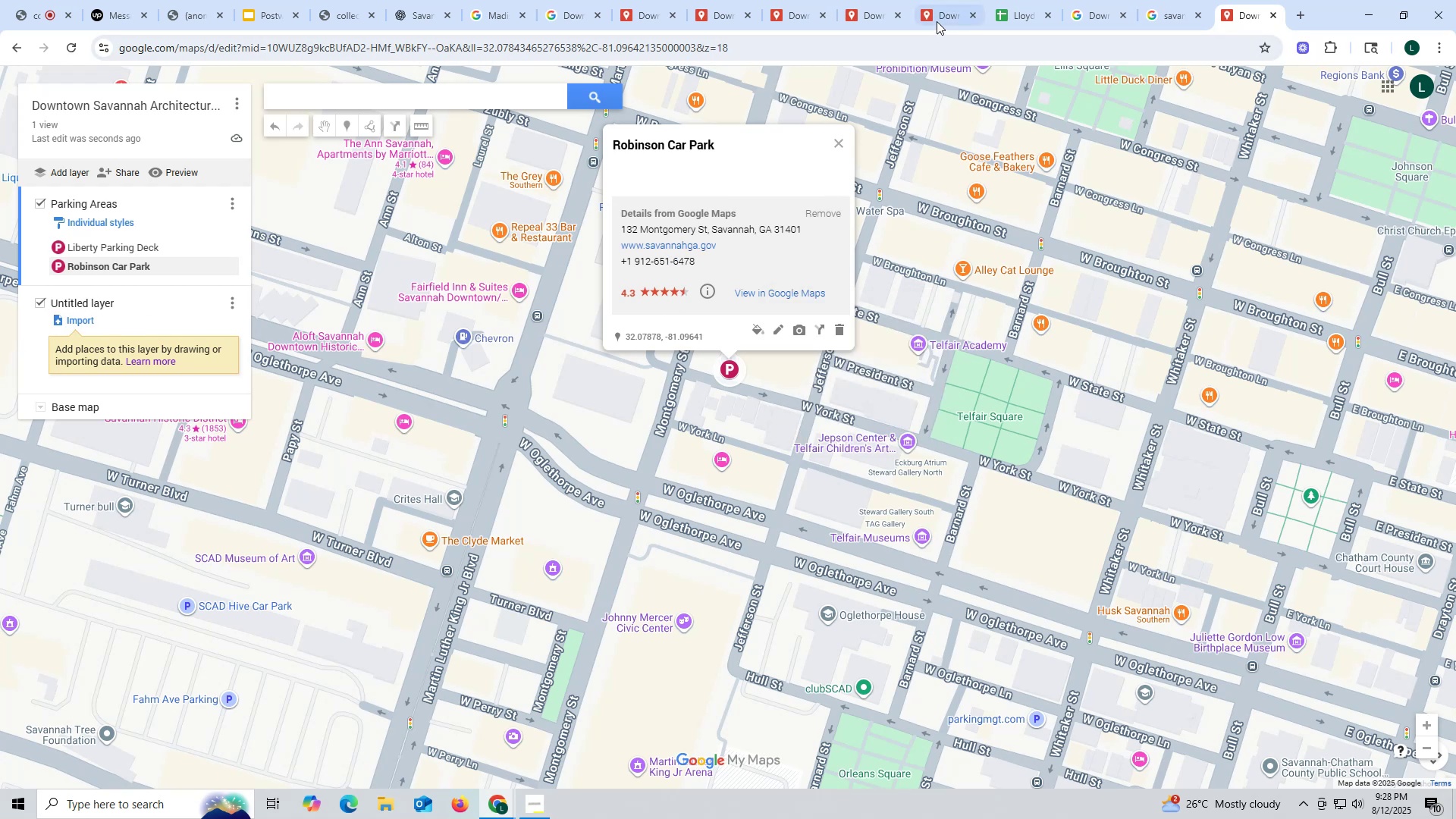 
left_click([937, 20])
 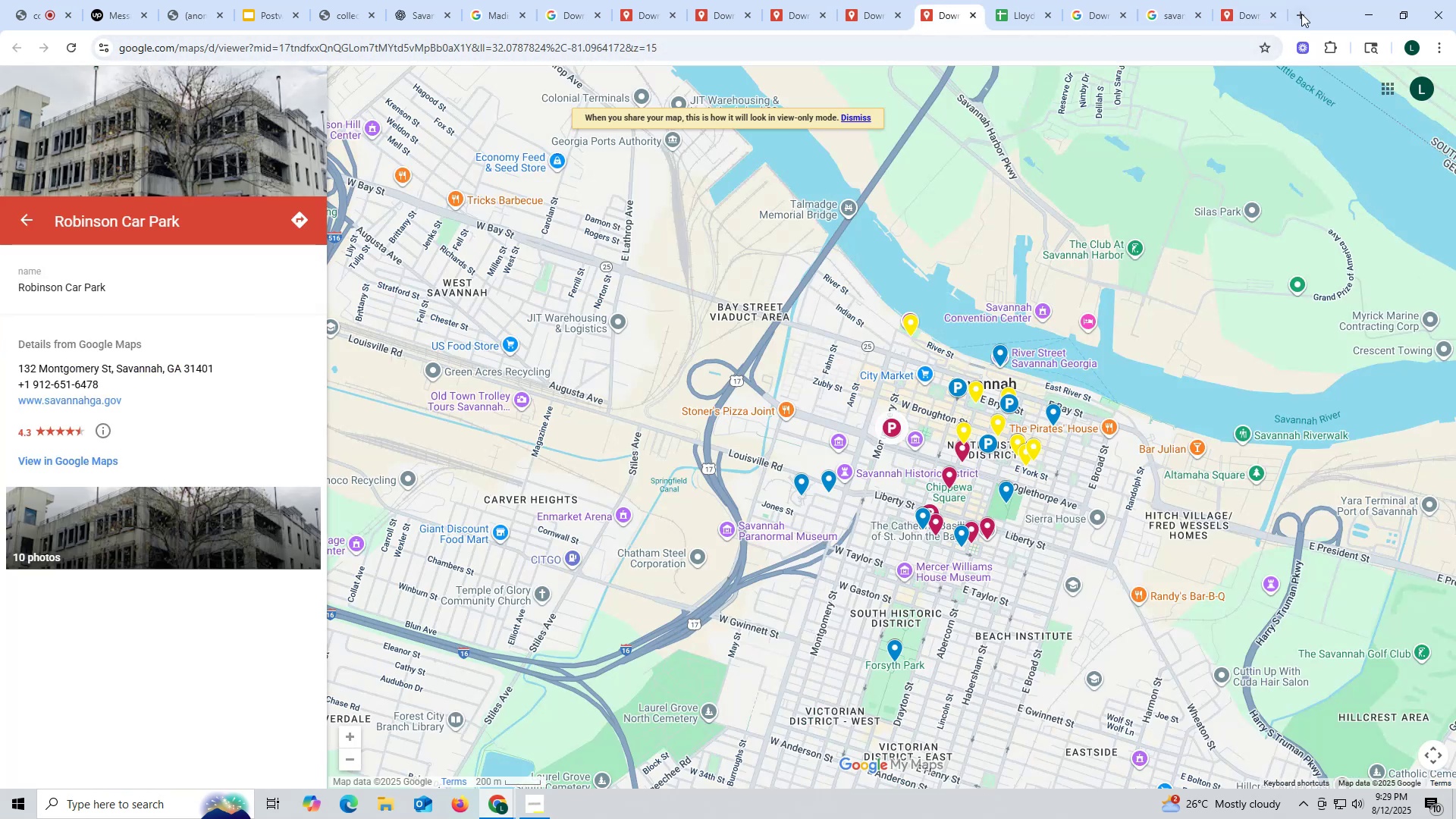 
left_click([1240, 7])
 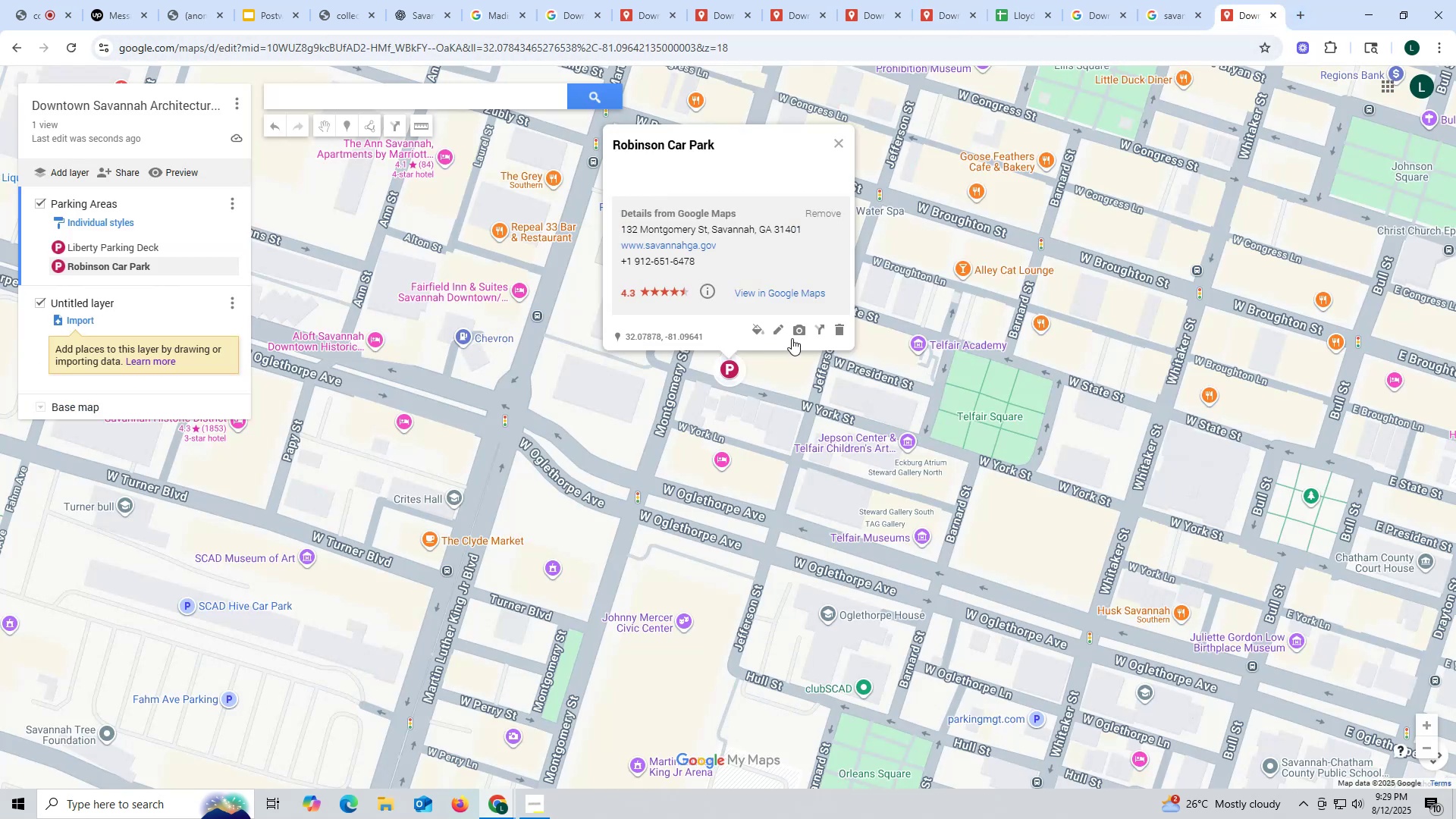 
left_click([799, 330])
 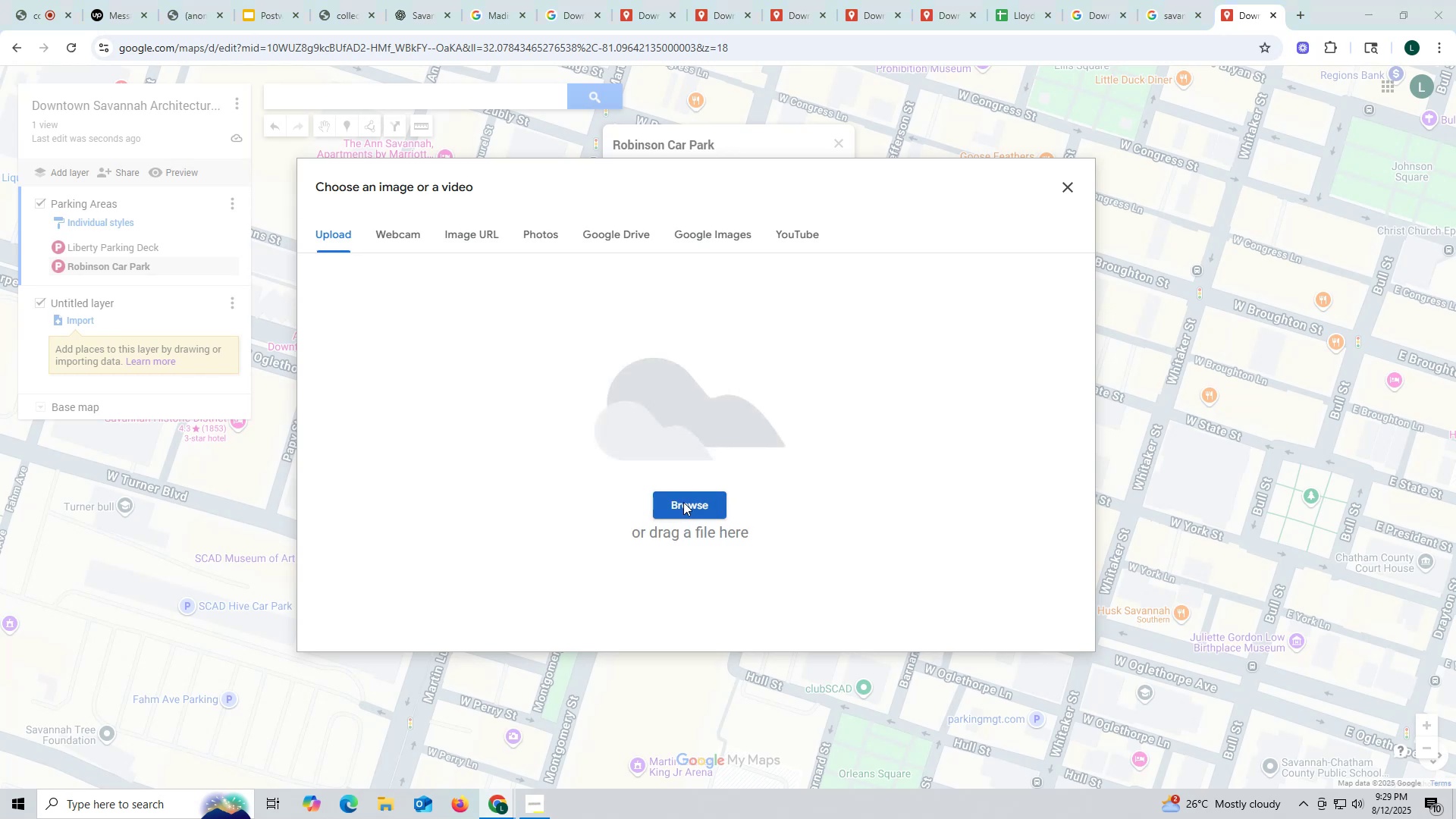 
scroll: coordinate [929, 524], scroll_direction: down, amount: 21.0
 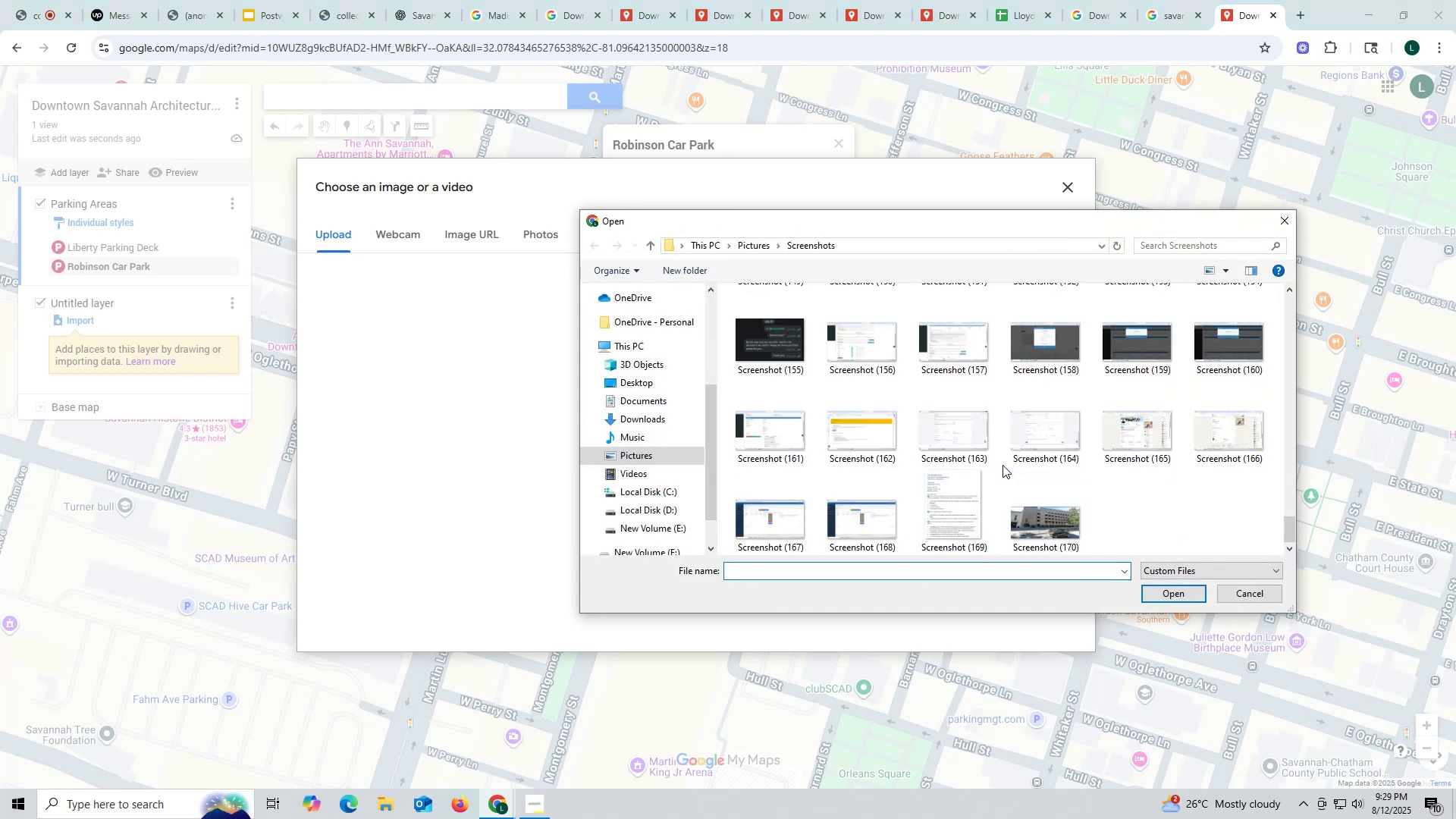 
scroll: coordinate [1001, 464], scroll_direction: up, amount: 2.0
 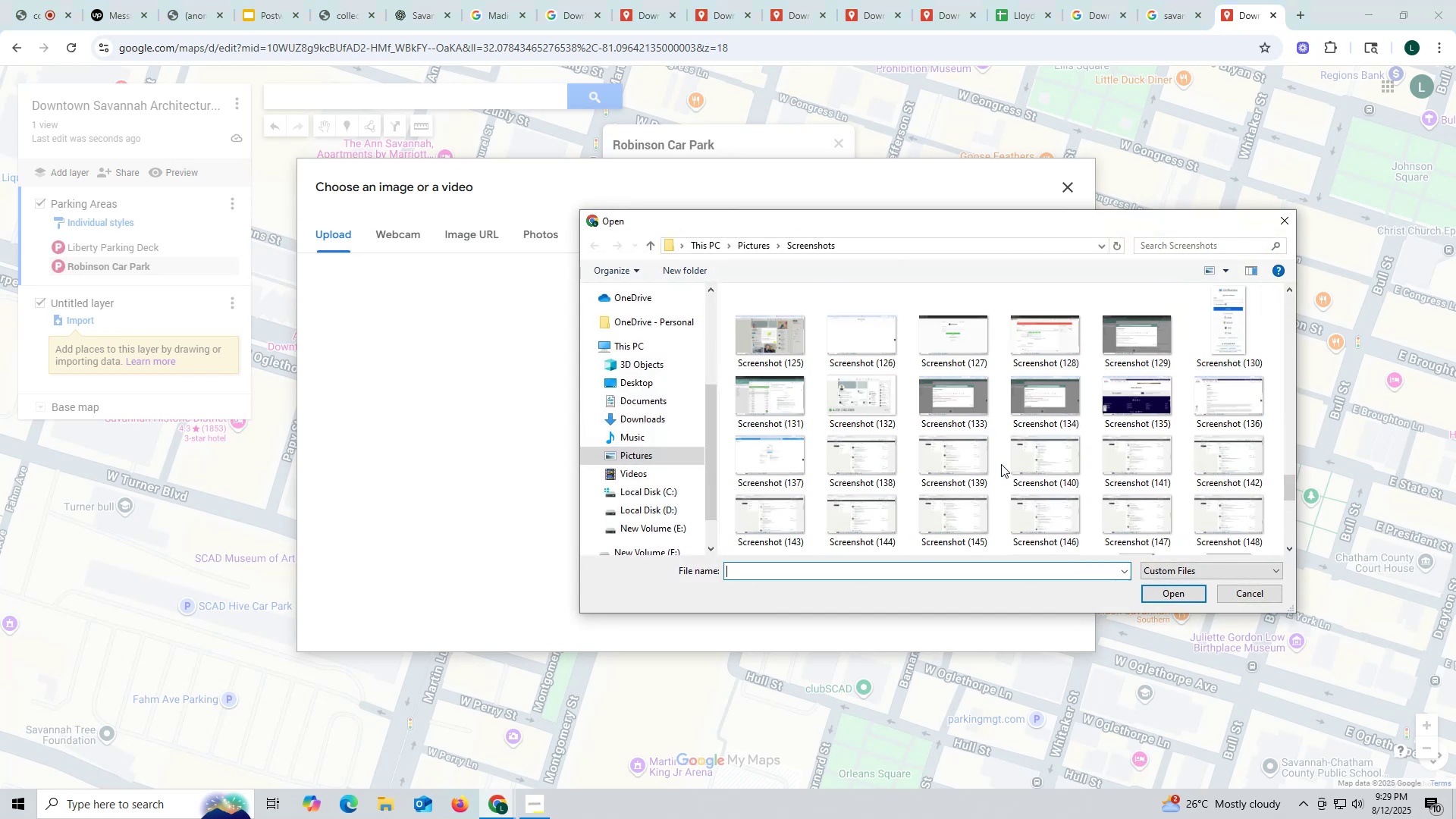 
scroll: coordinate [657, 486], scroll_direction: down, amount: 16.0
 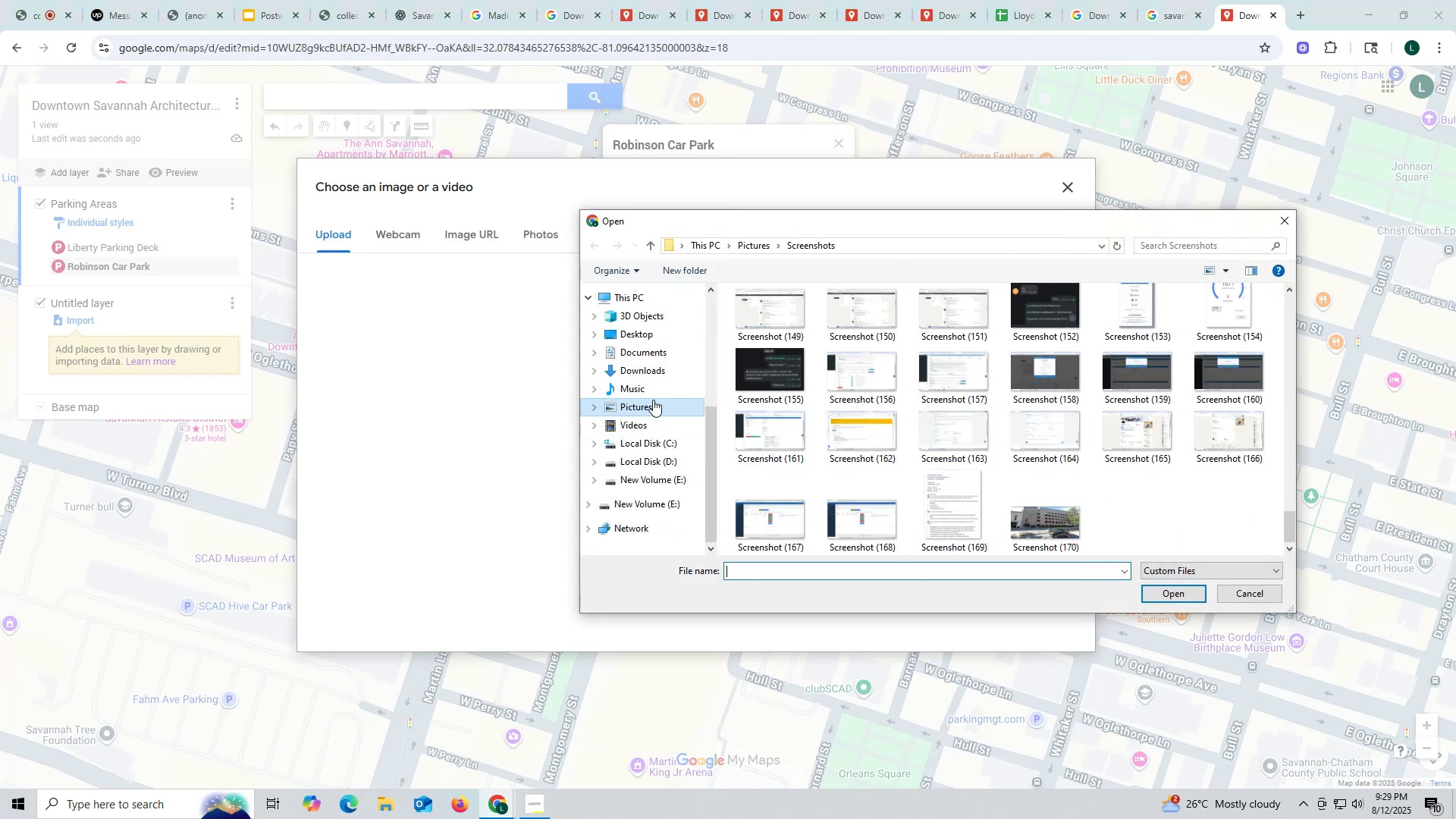 
left_click([659, 409])
 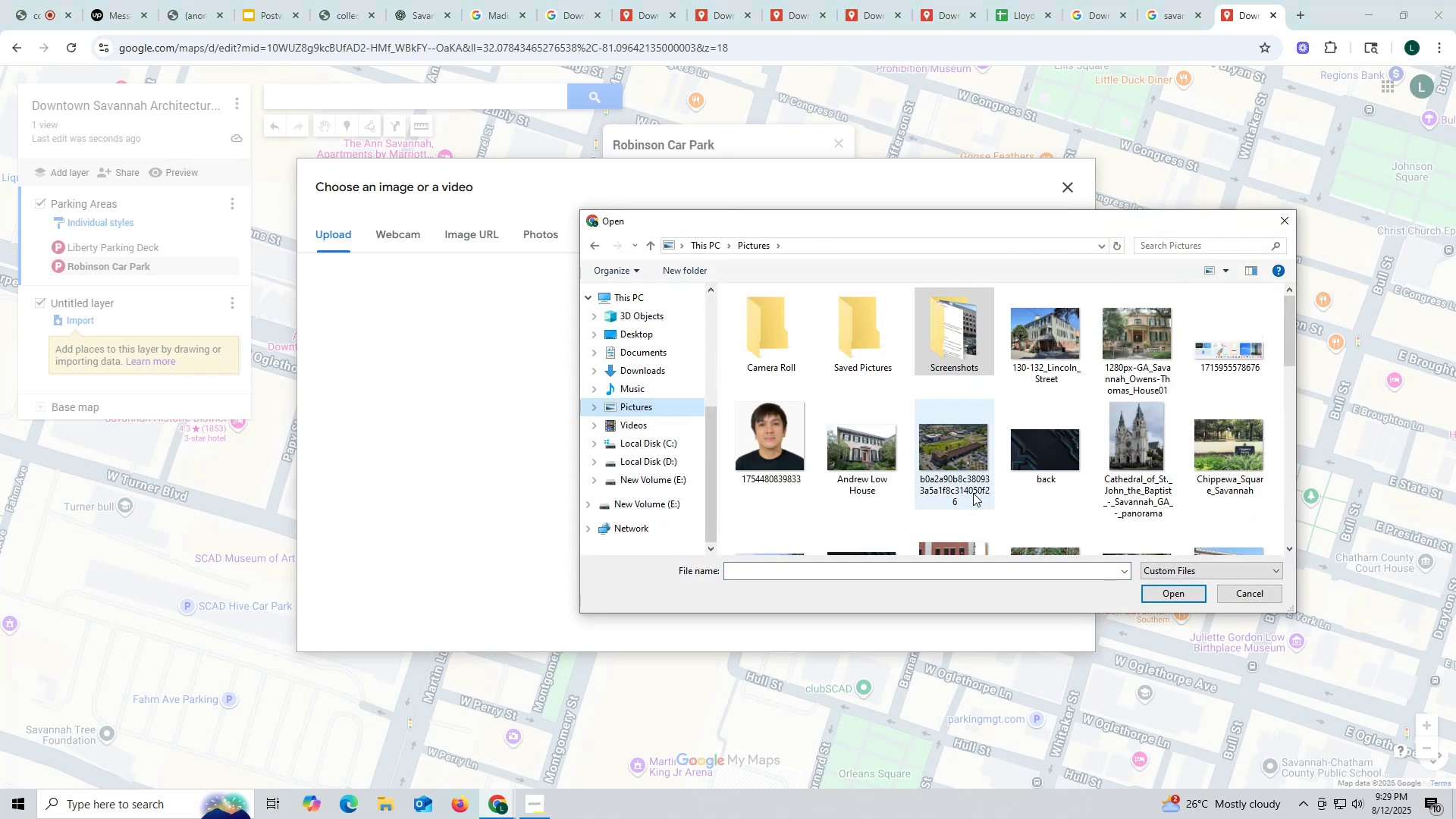 
scroll: coordinate [975, 494], scroll_direction: down, amount: 11.0
 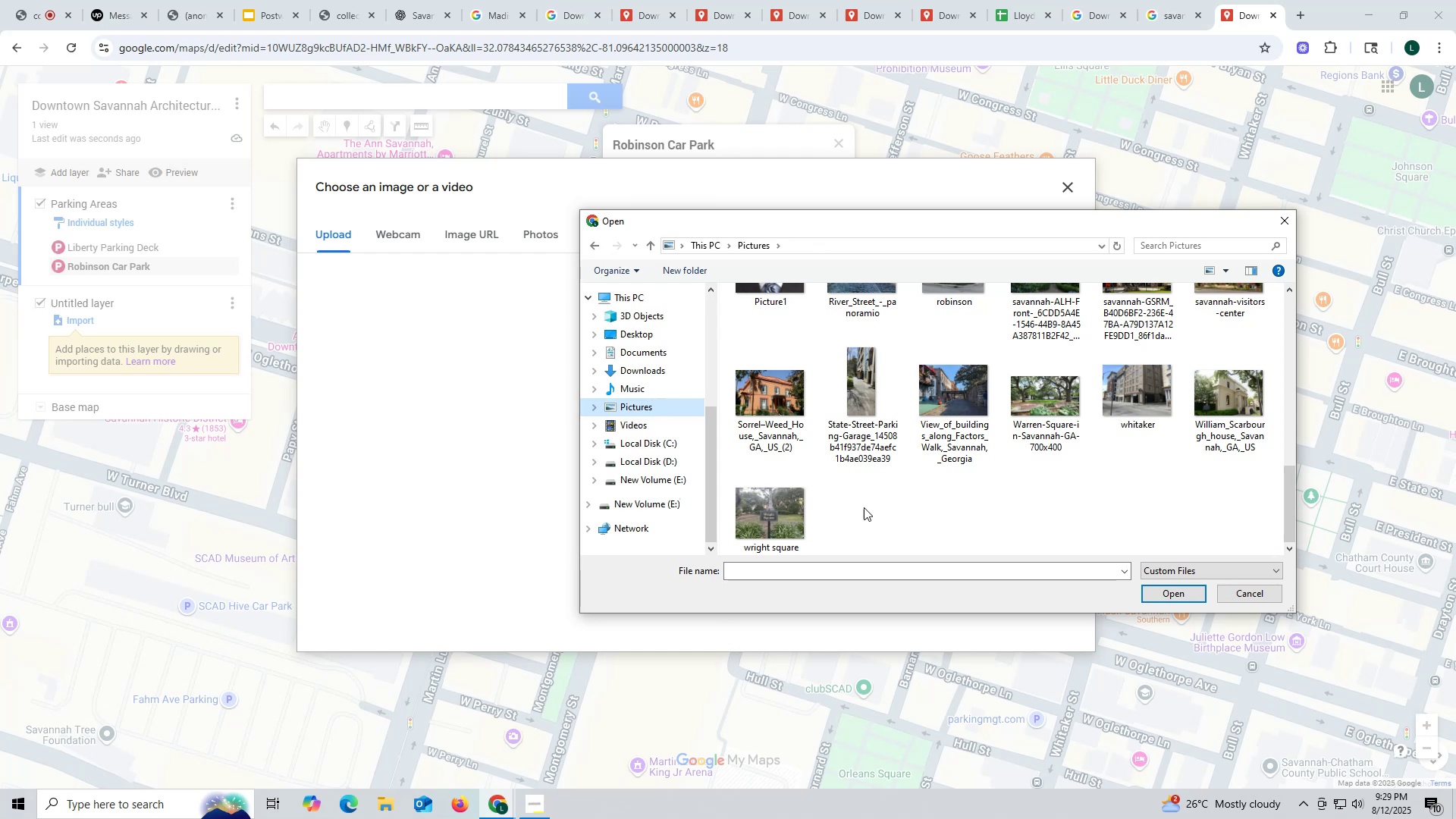 
scroll: coordinate [911, 488], scroll_direction: up, amount: 2.0
 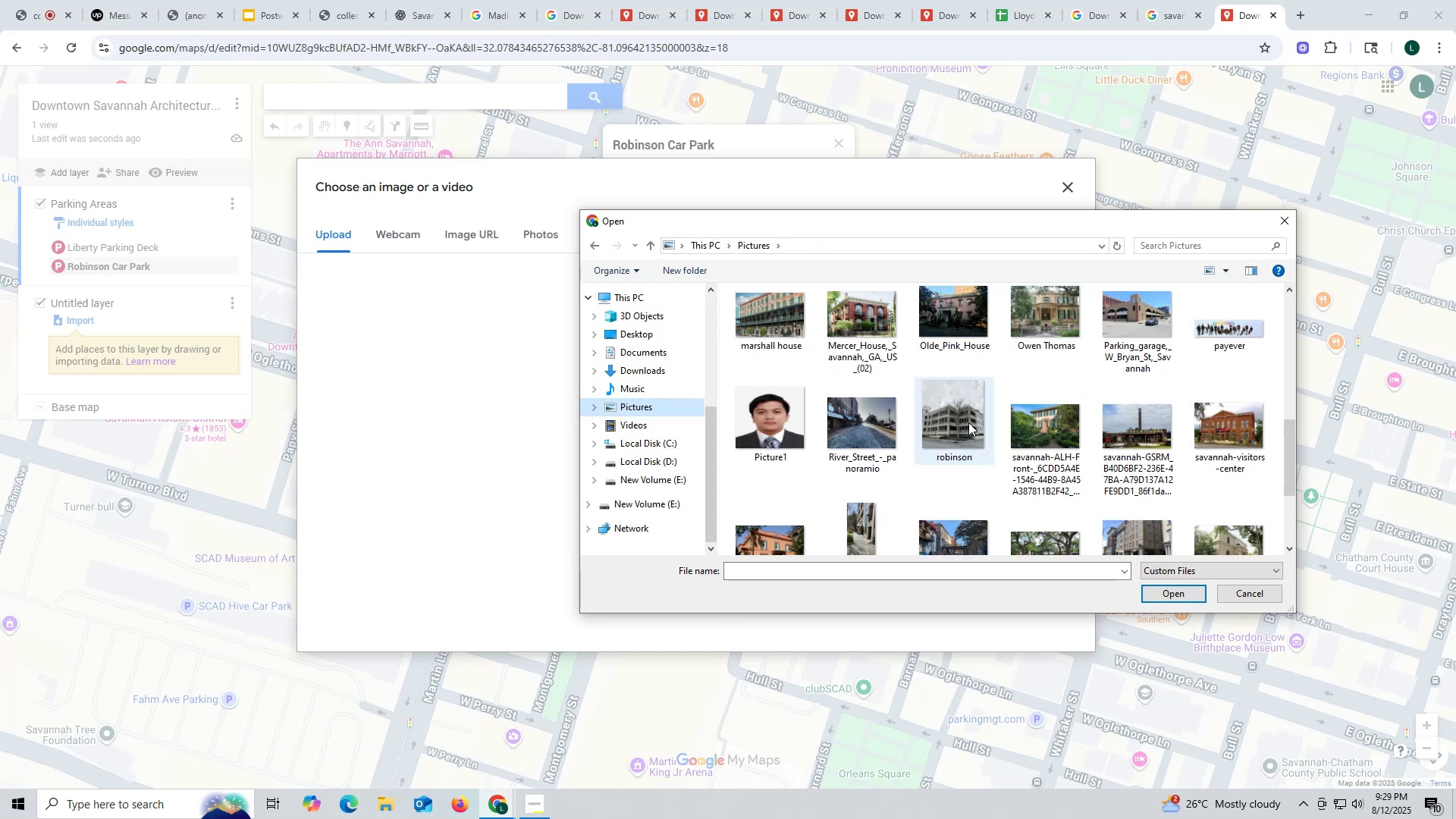 
left_click([968, 406])
 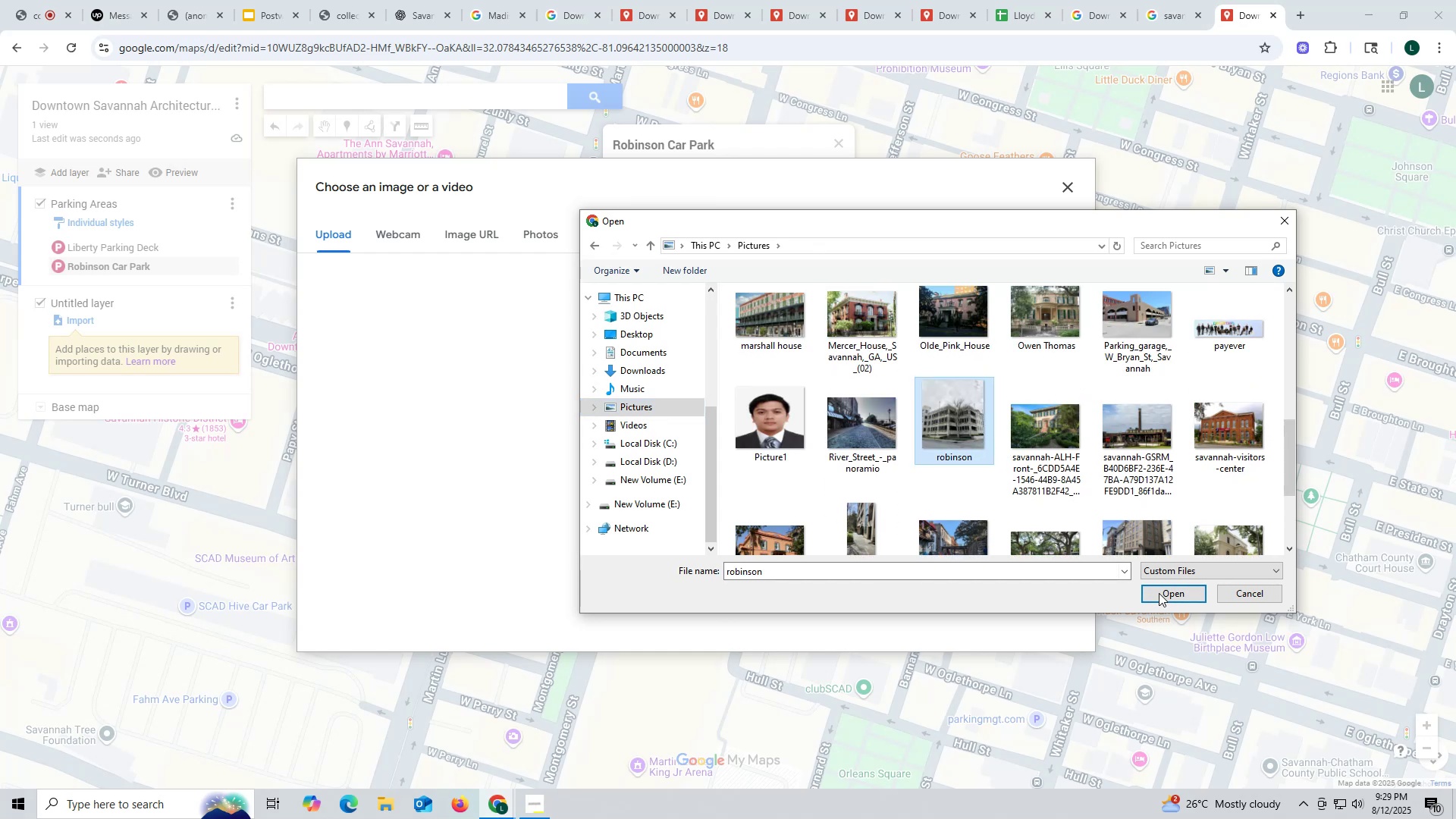 
left_click([1159, 590])
 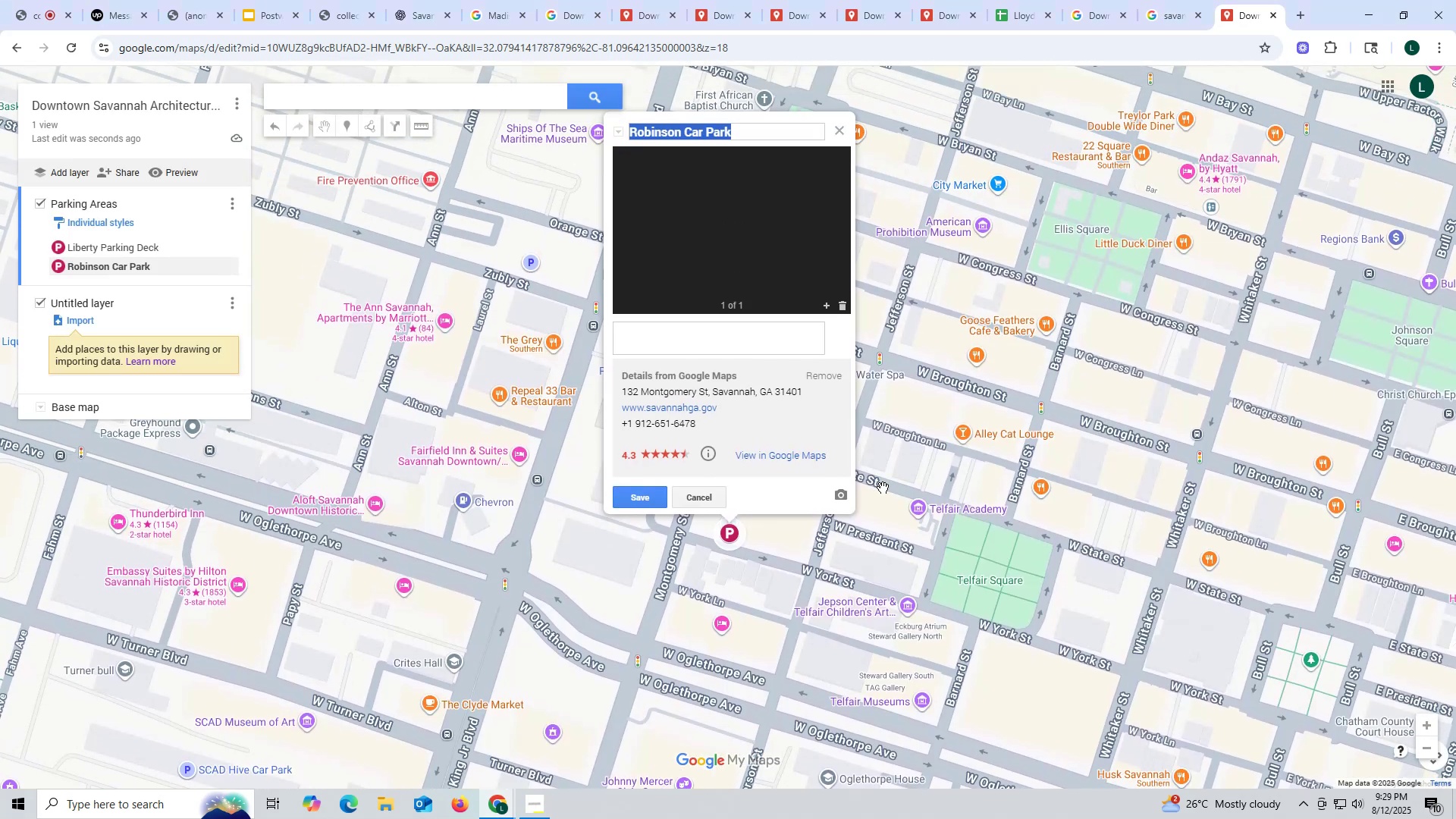 
left_click([648, 494])
 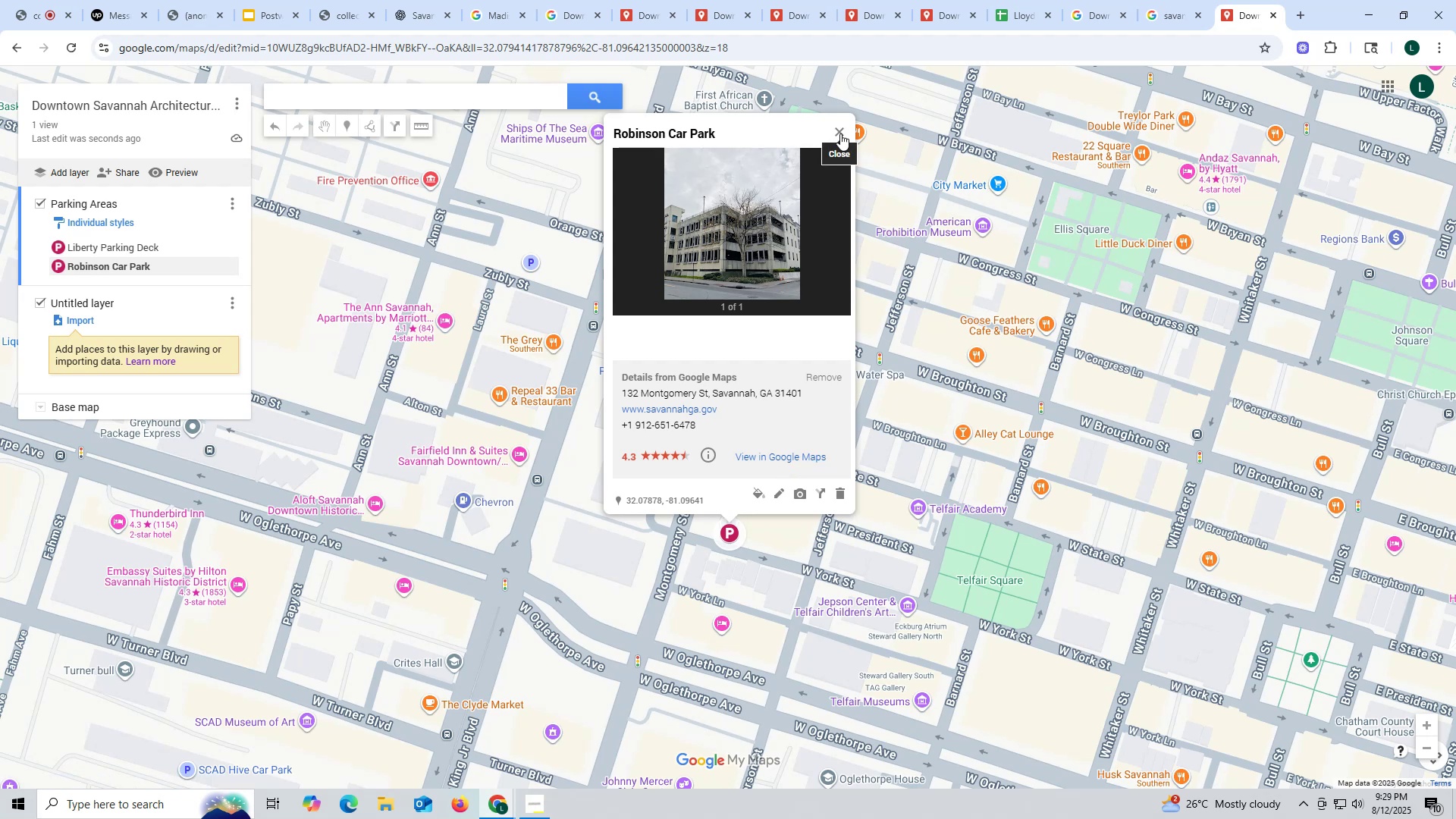 
wait(7.33)
 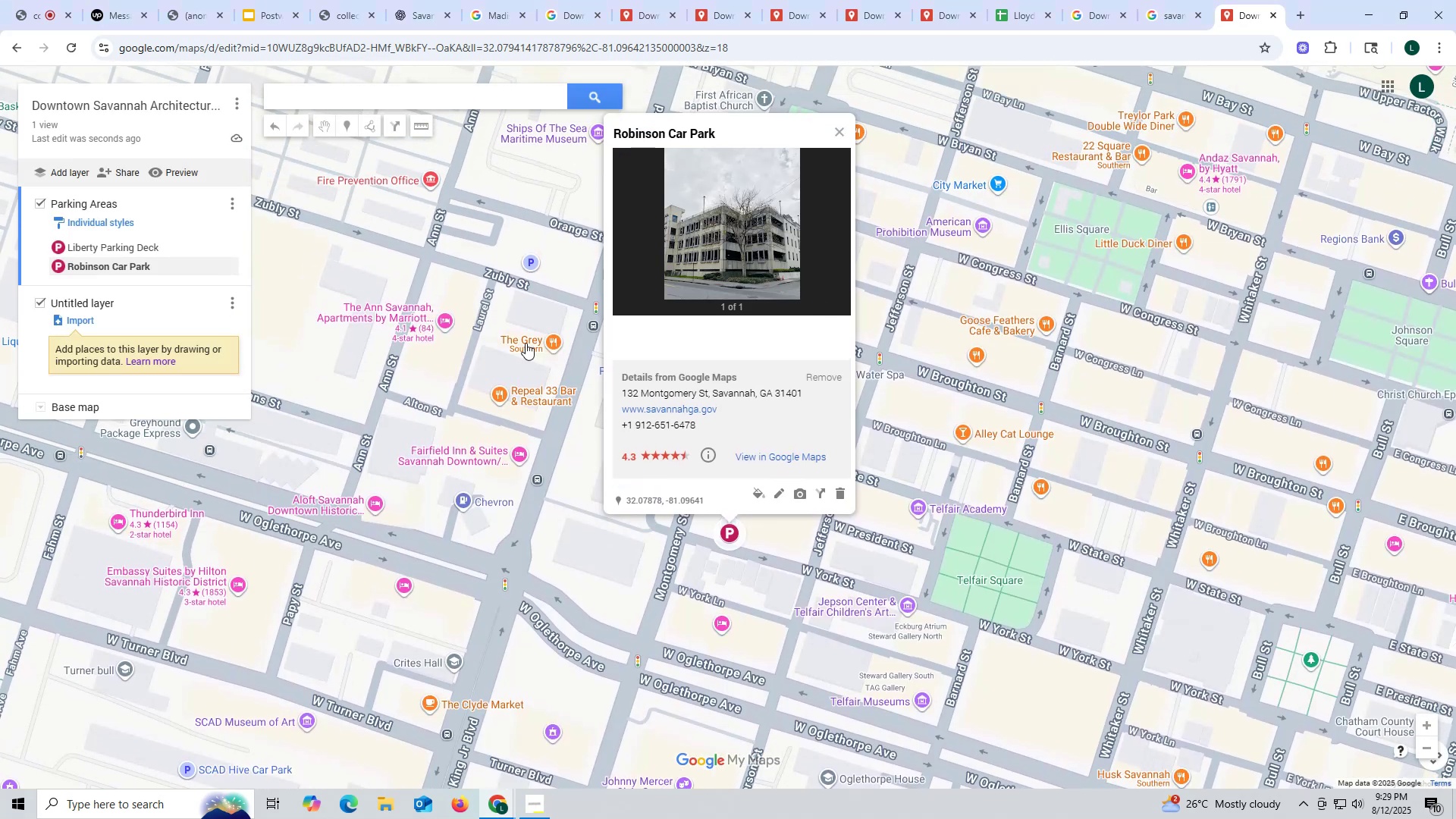 
left_click([840, 133])
 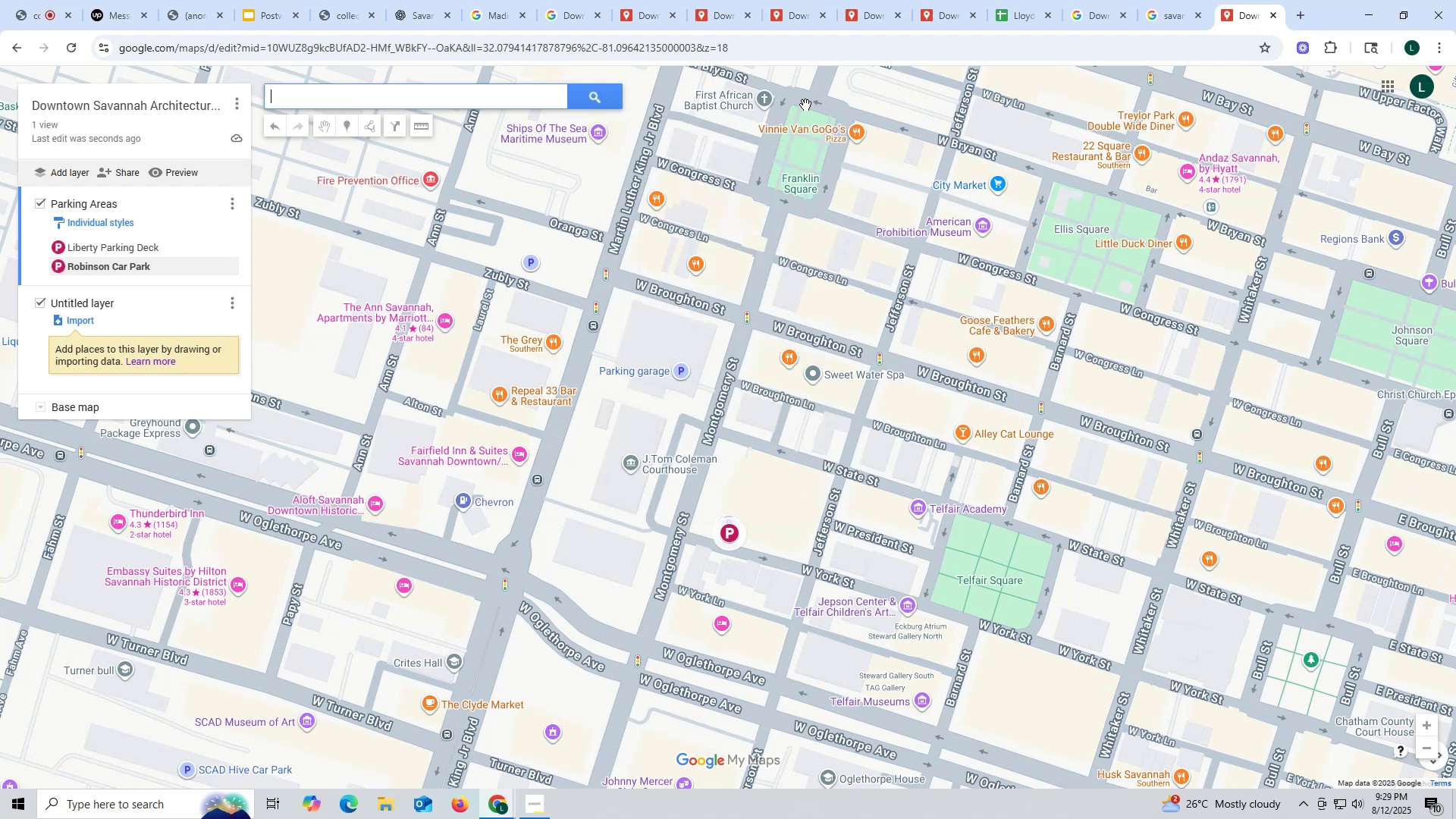 
left_click([946, 11])
 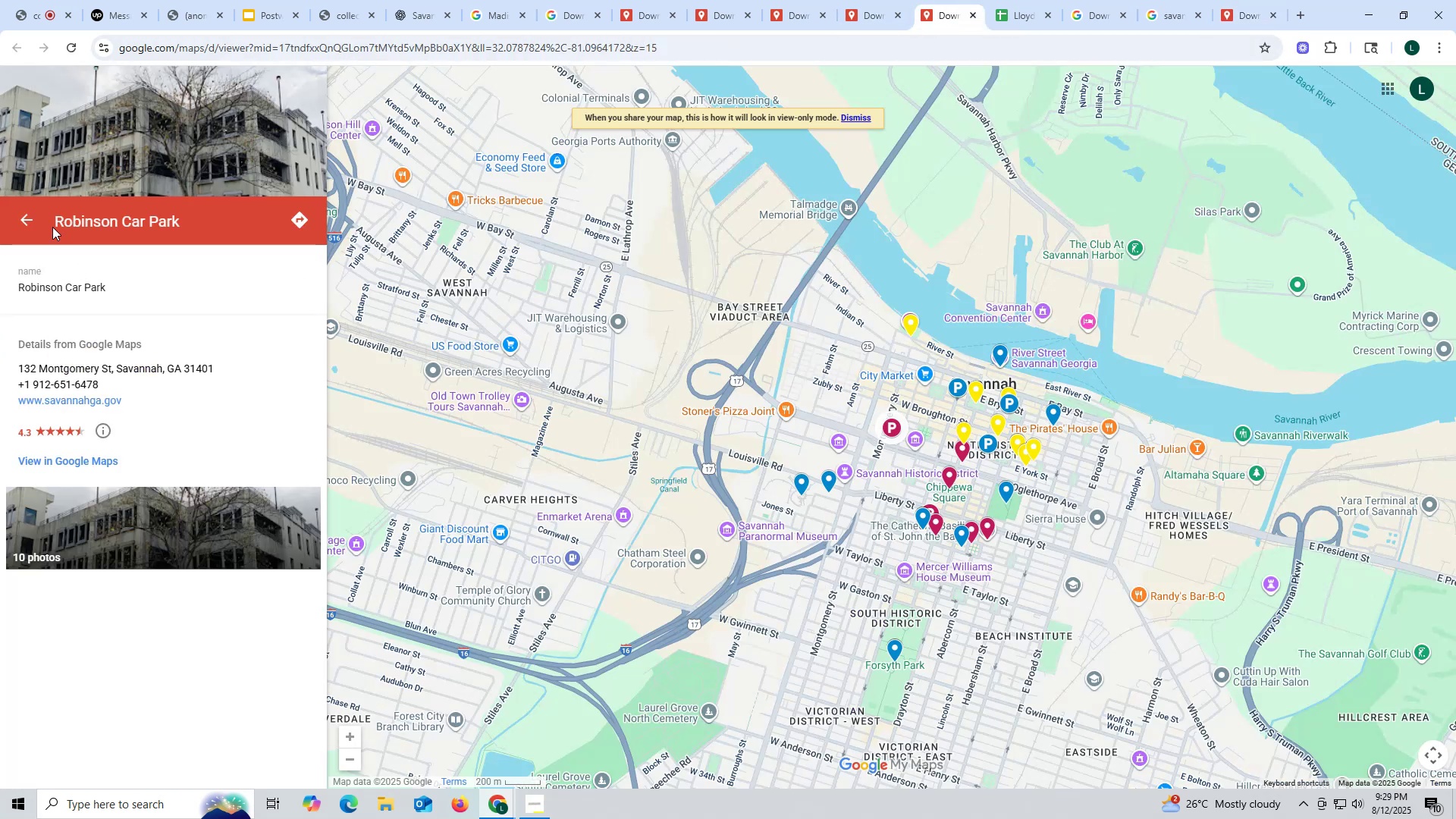 
left_click([27, 214])
 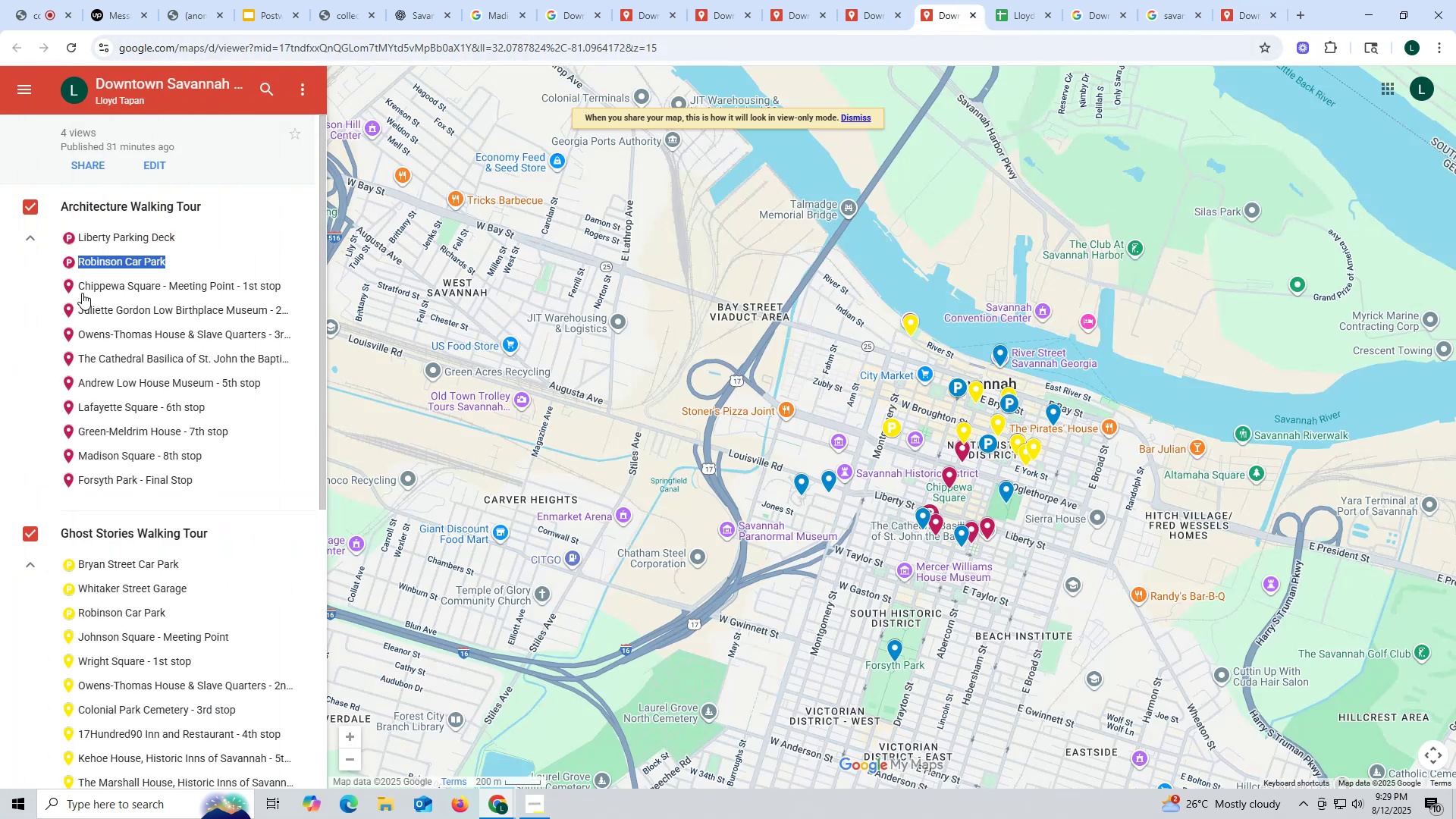 
left_click_drag(start_coordinate=[77, 287], to_coordinate=[163, 284])
 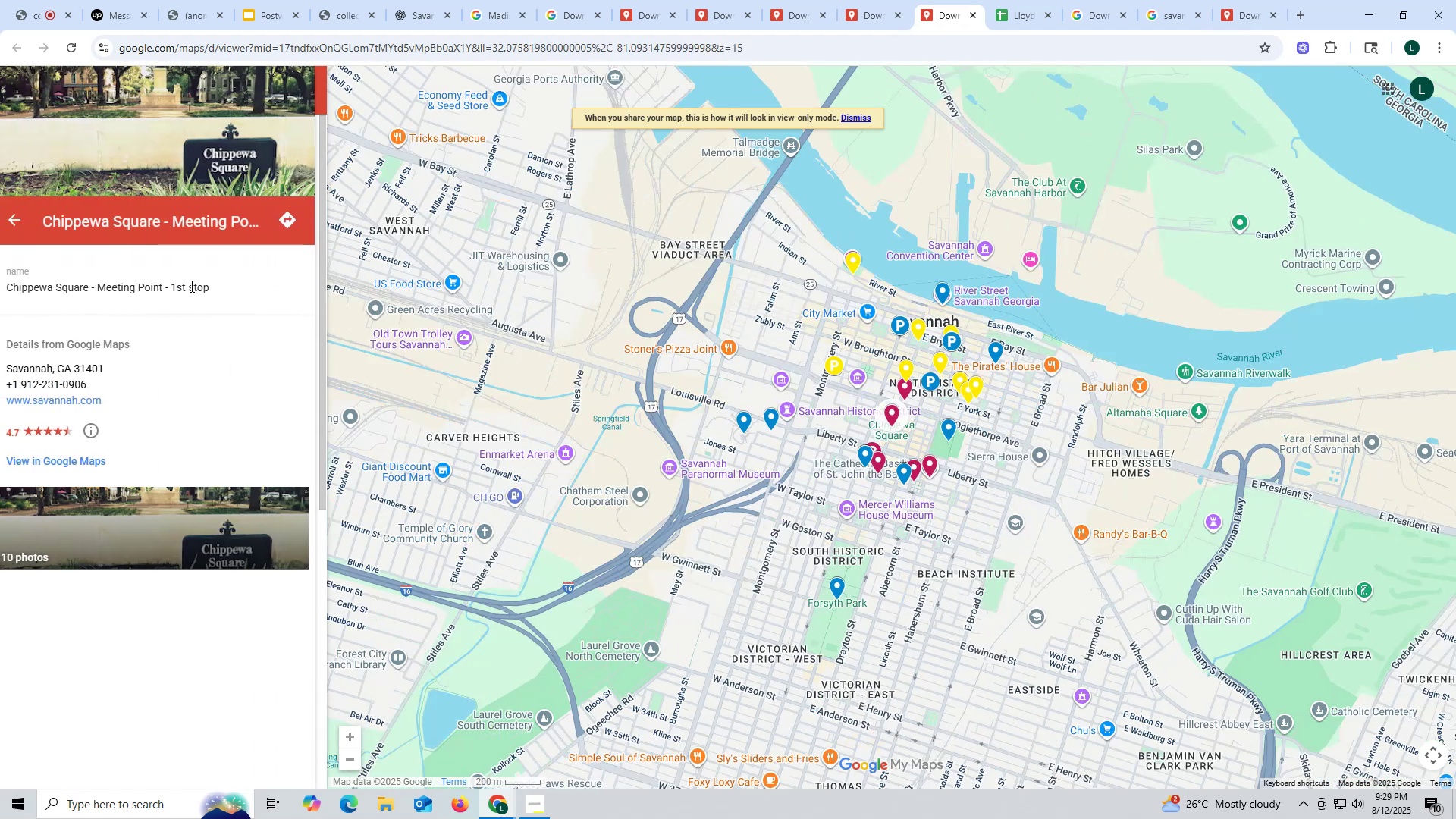 
key(Control+ControlLeft)
 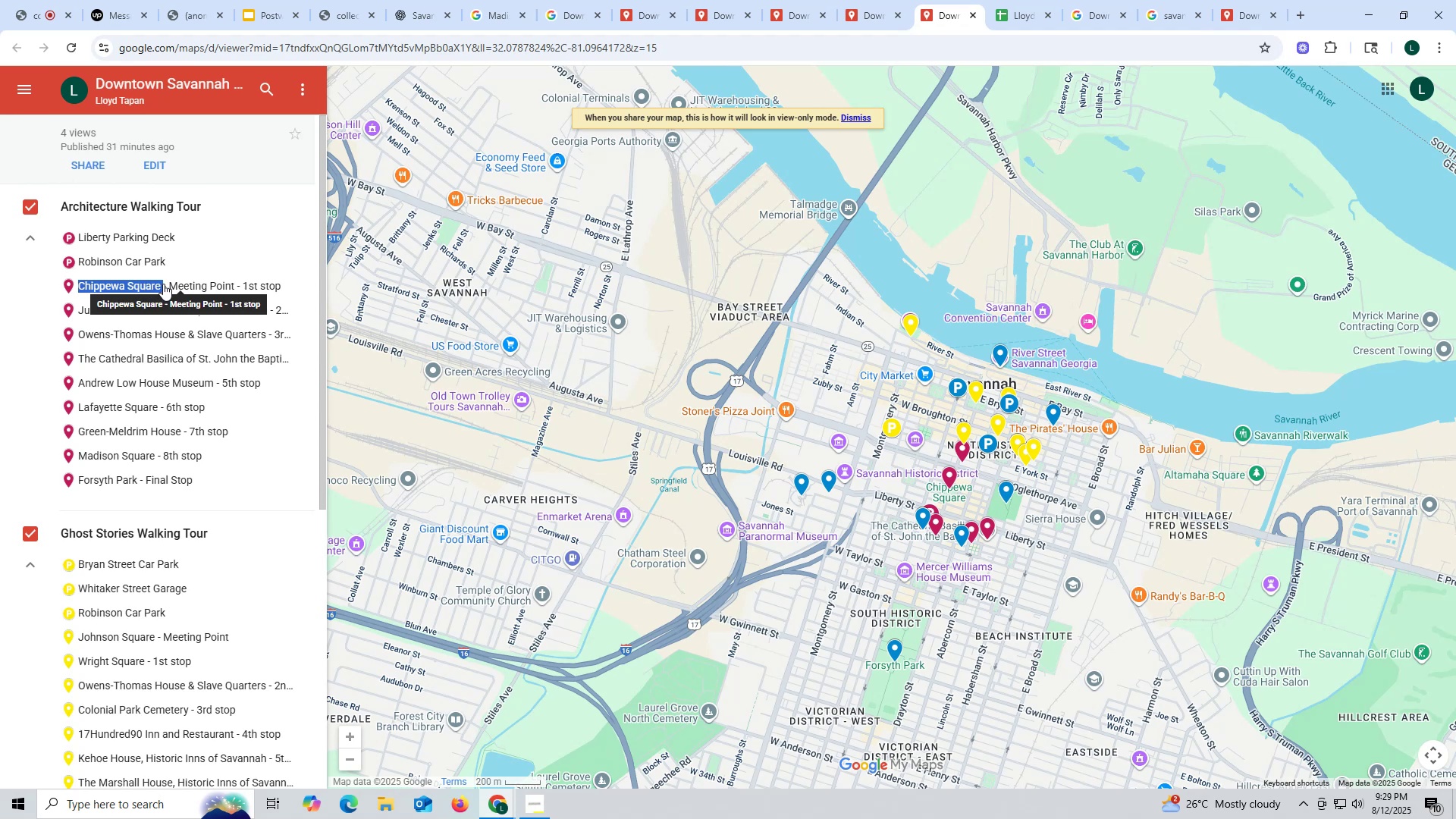 
key(Control+C)
 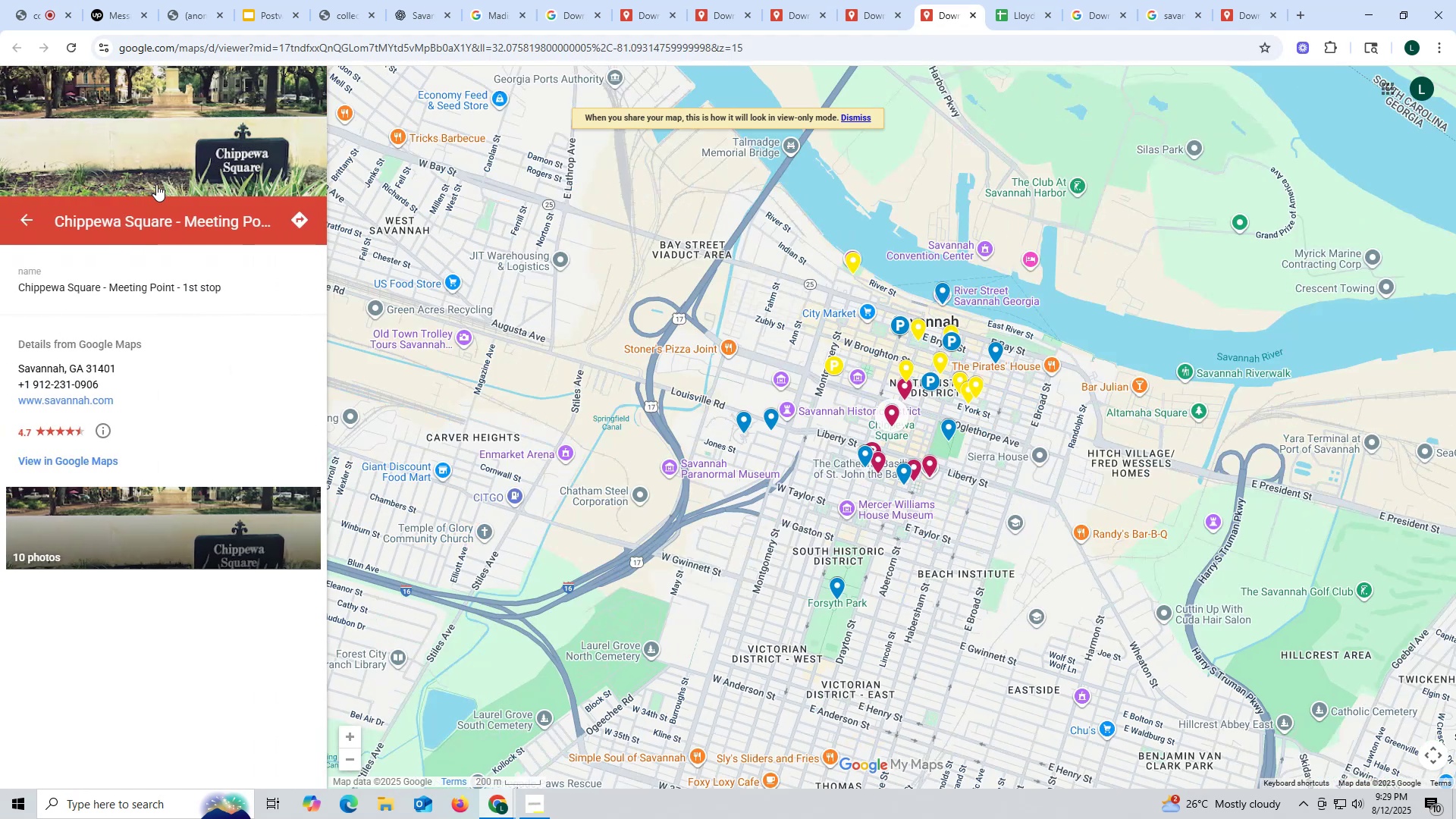 
left_click_drag(start_coordinate=[9, 281], to_coordinate=[231, 291])
 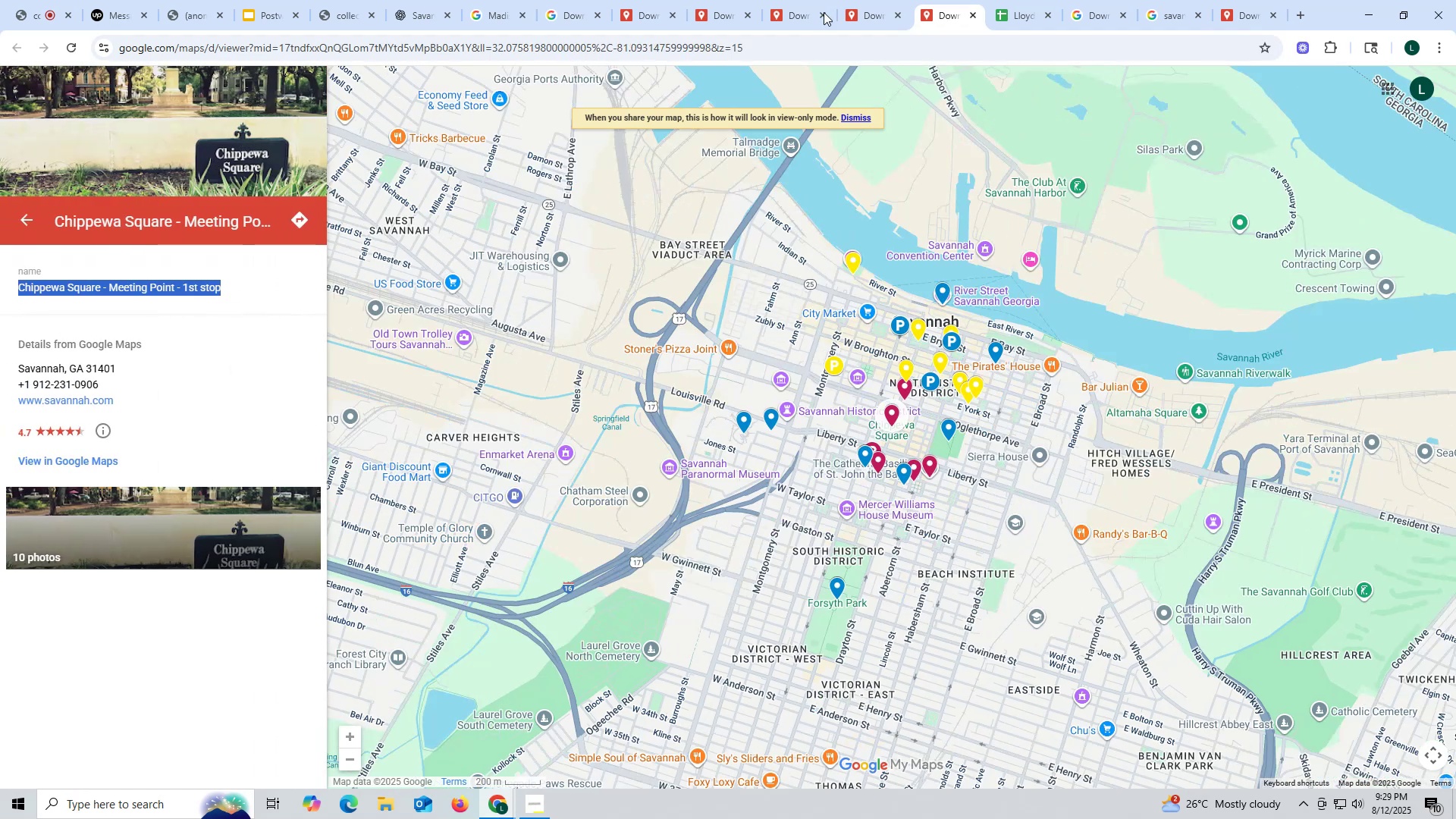 
key(Control+ControlLeft)
 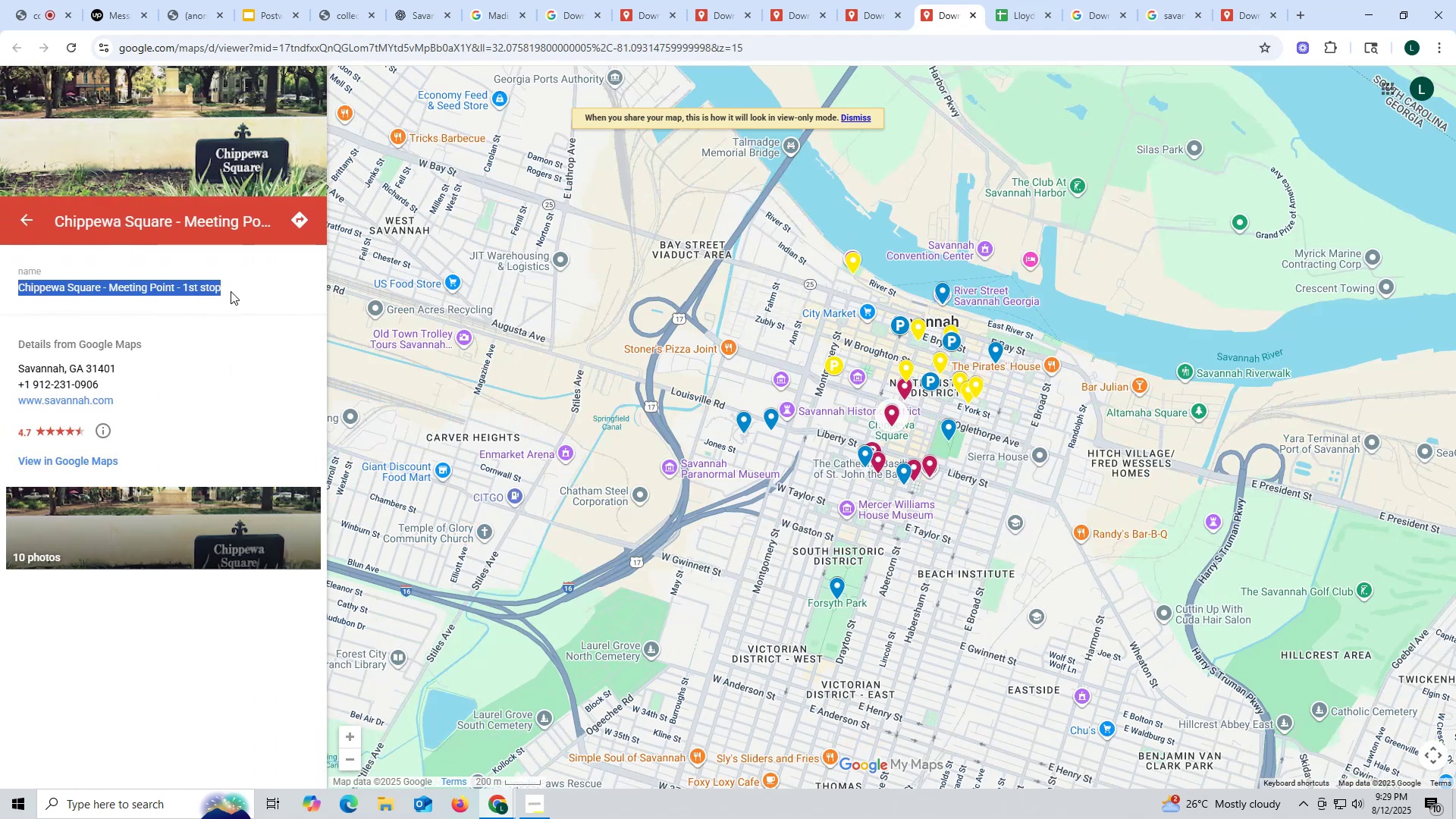 
key(Control+C)
 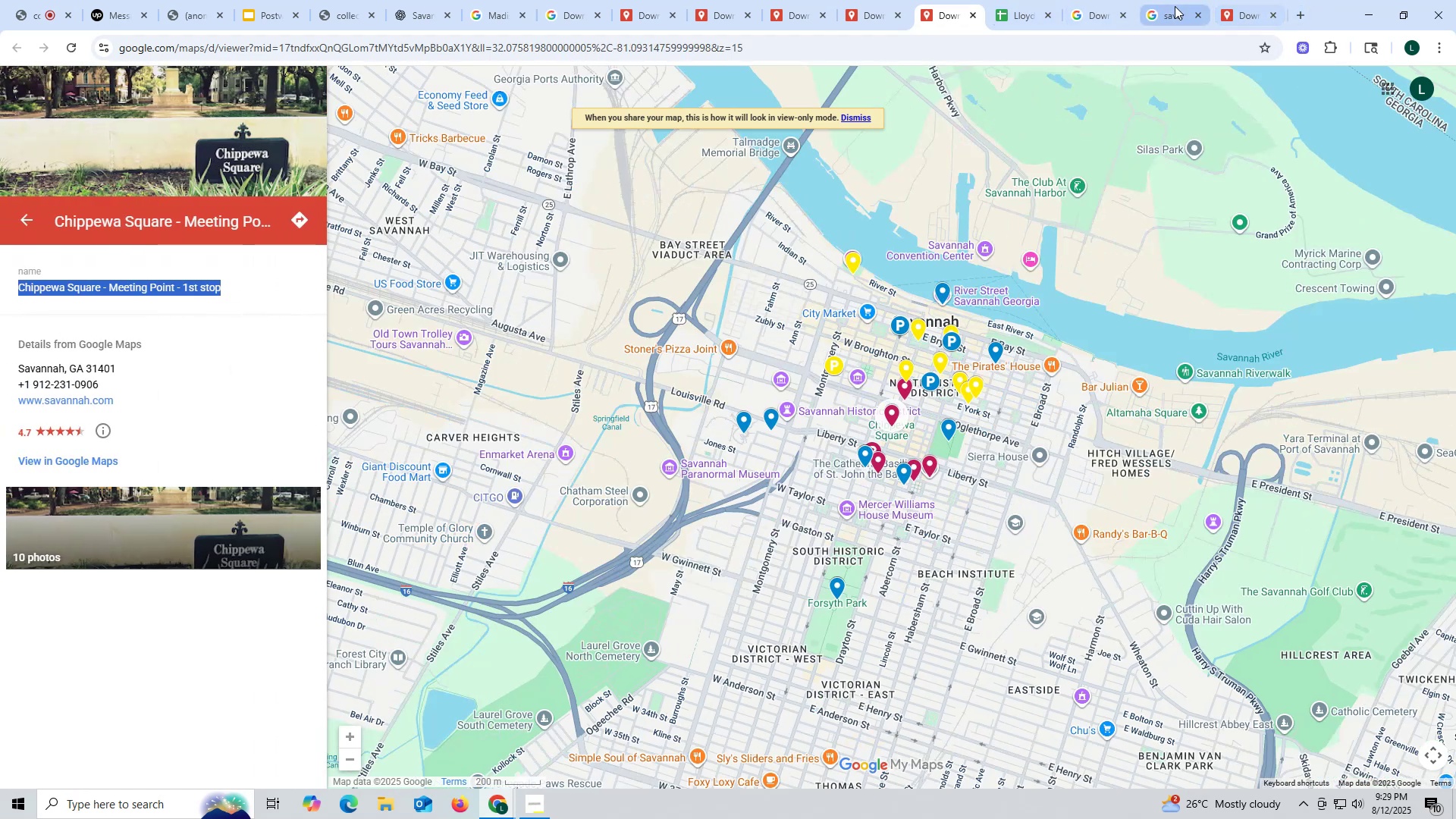 
left_click([1236, 10])
 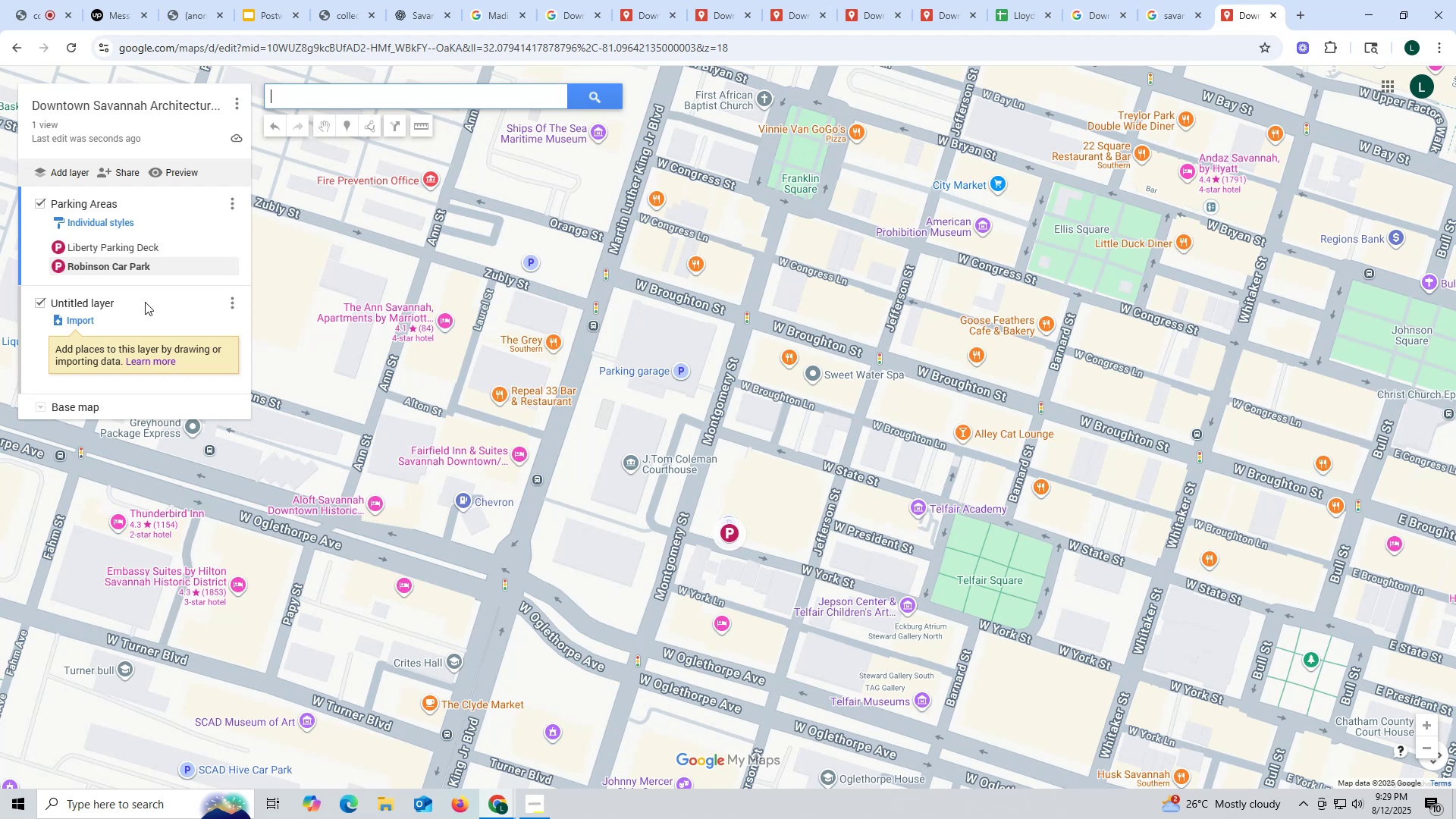 
wait(6.17)
 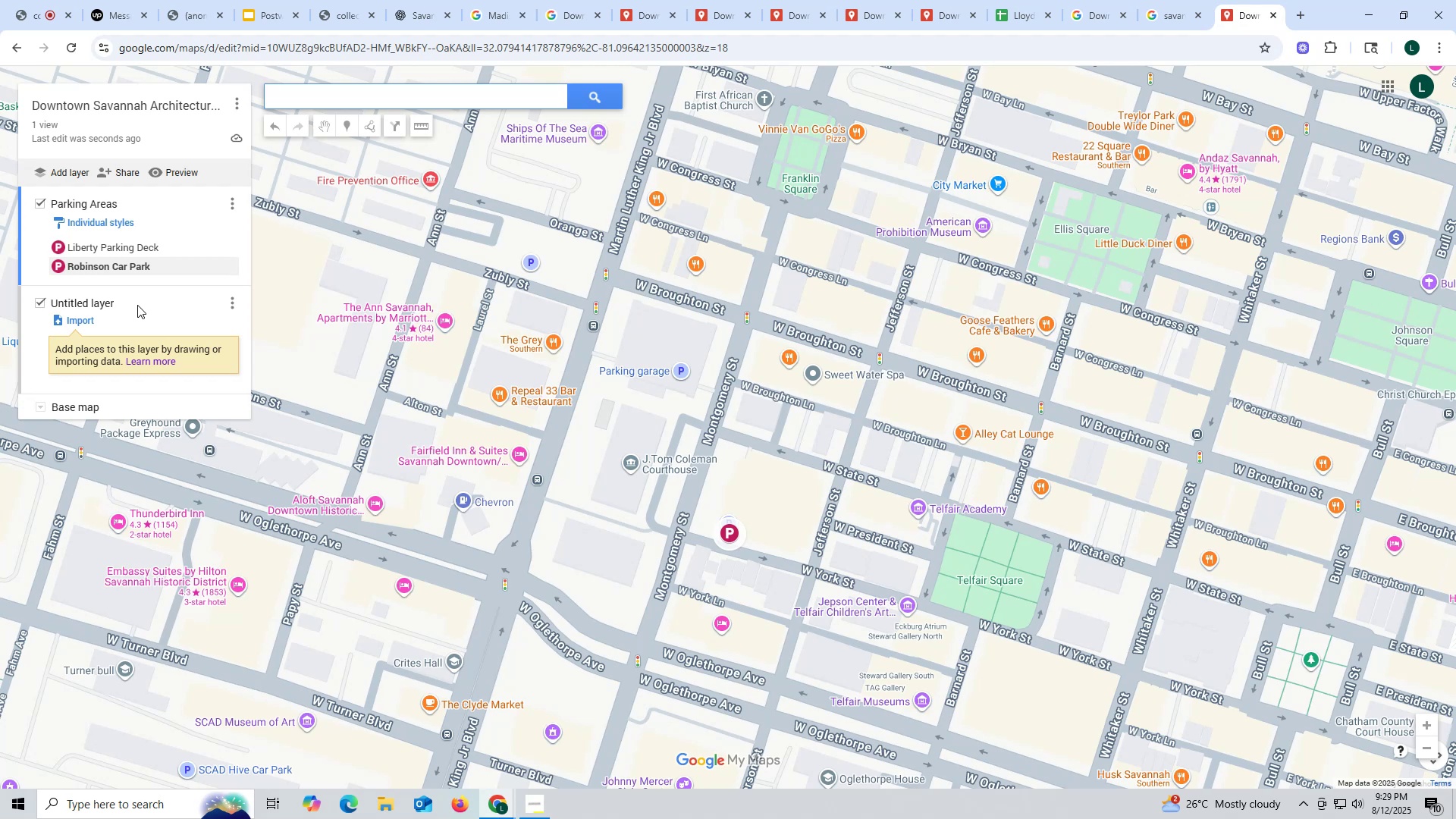 
left_click([327, 89])
 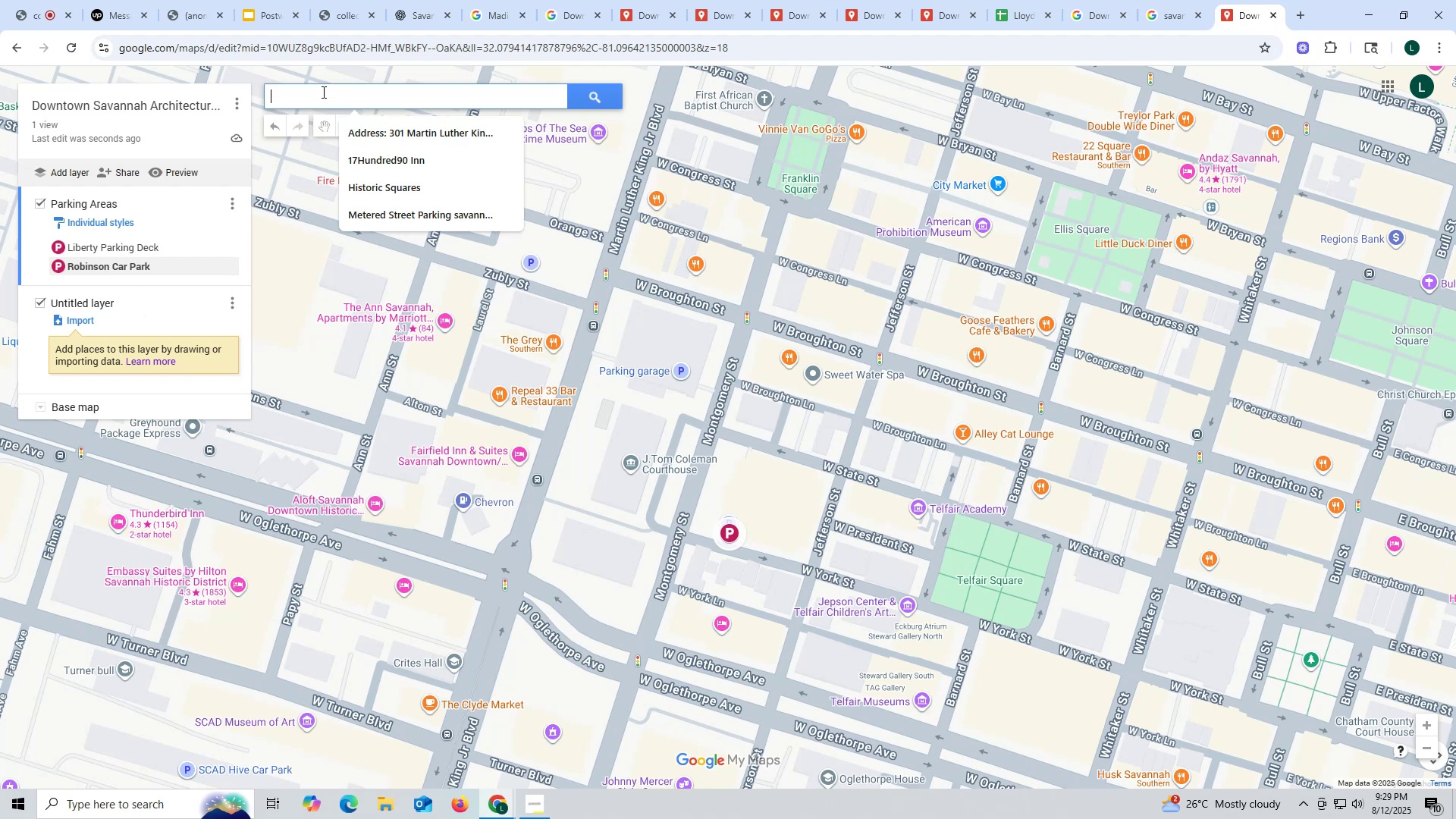 
key(Control+V)
 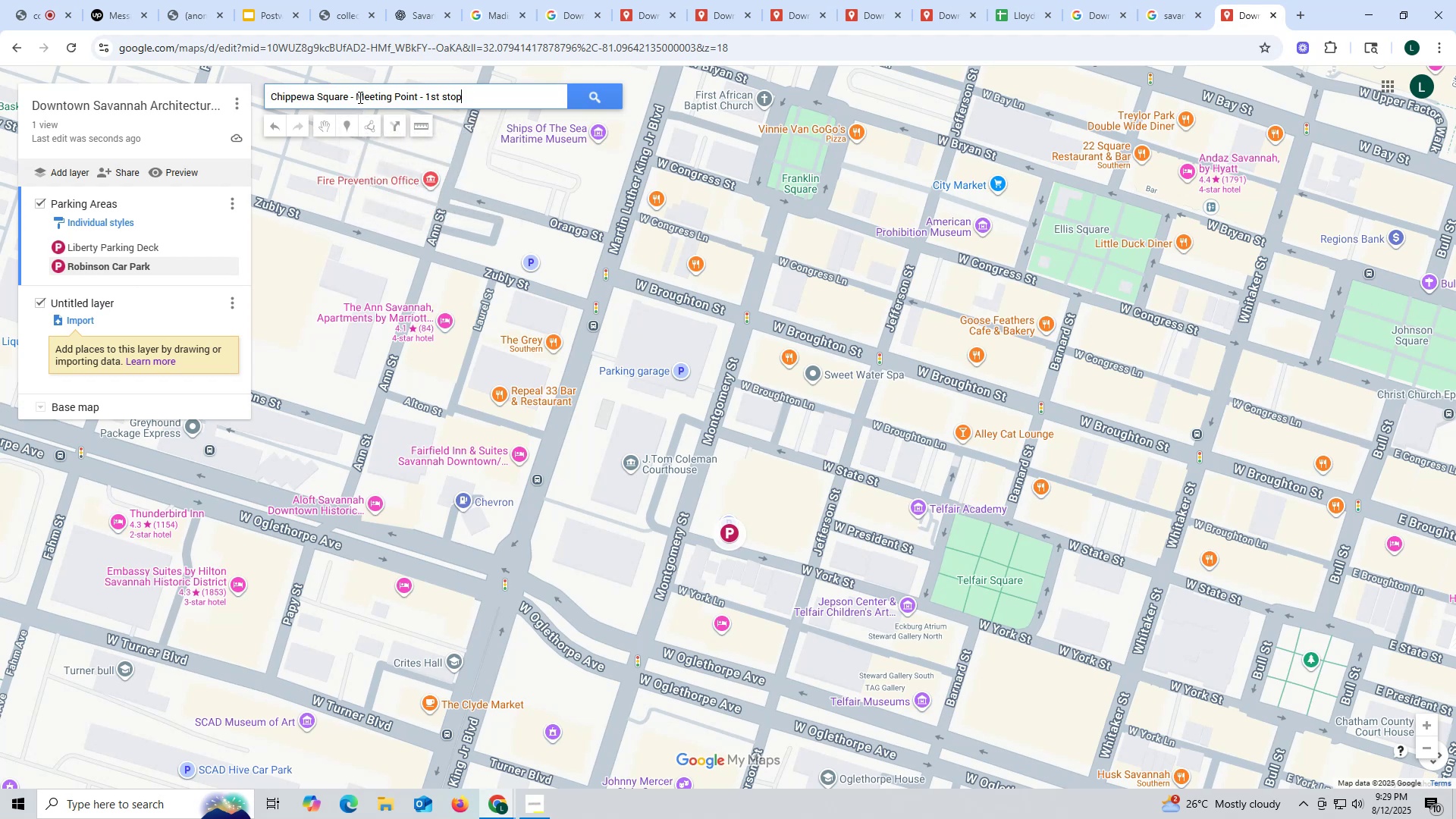 
left_click_drag(start_coordinate=[352, 94], to_coordinate=[579, 93])
 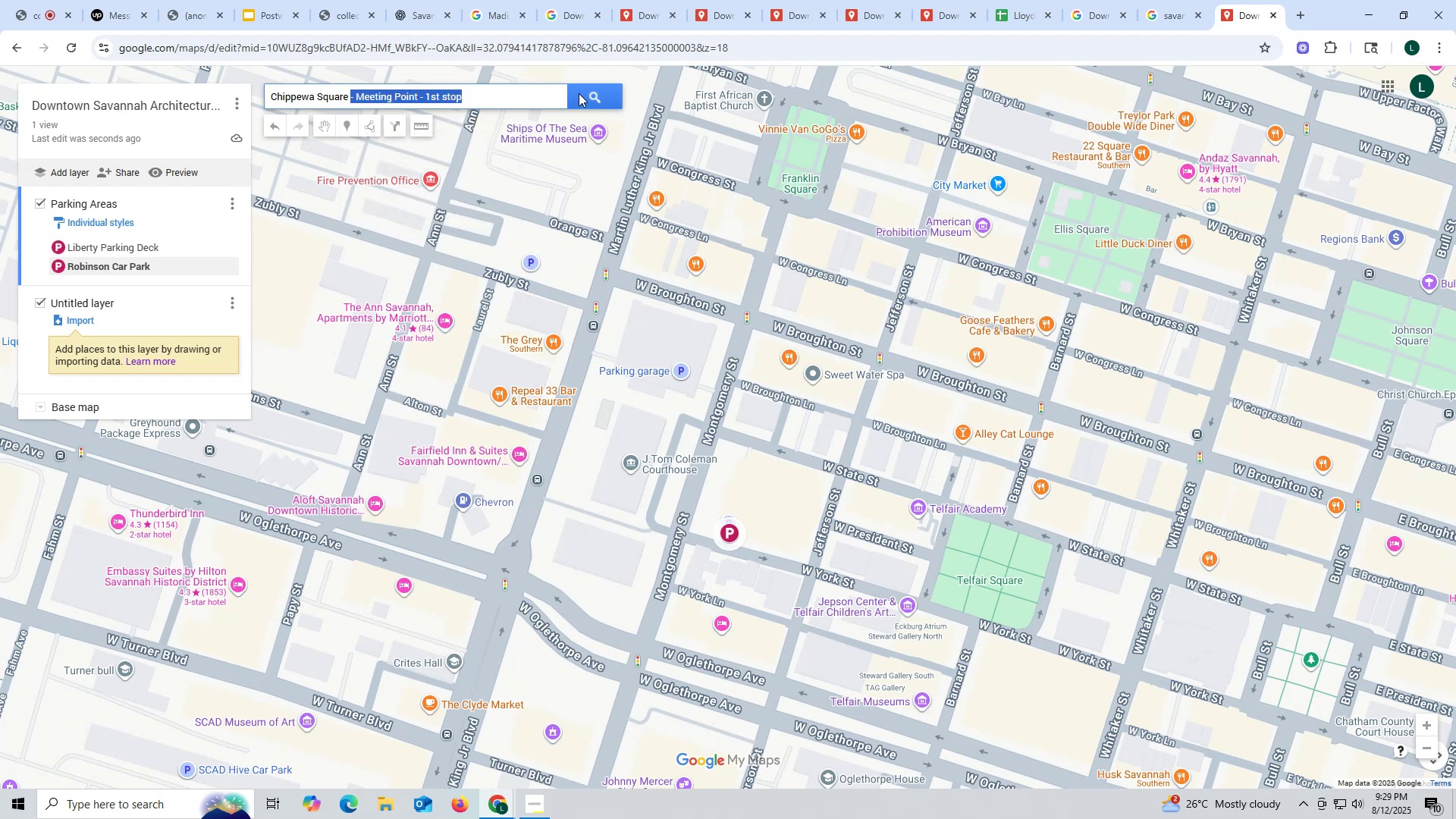 
key(Backspace)
 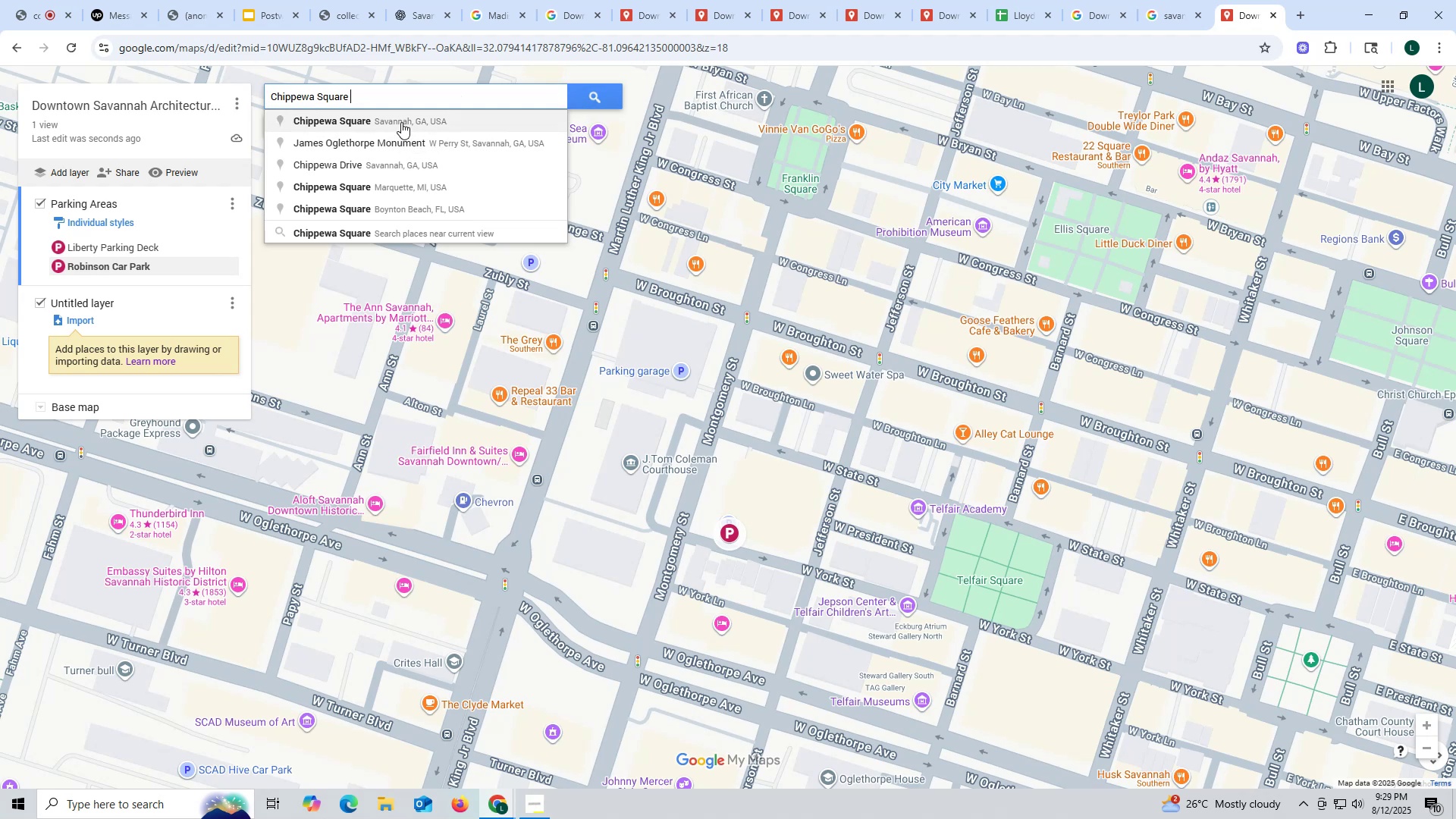 
left_click([401, 121])
 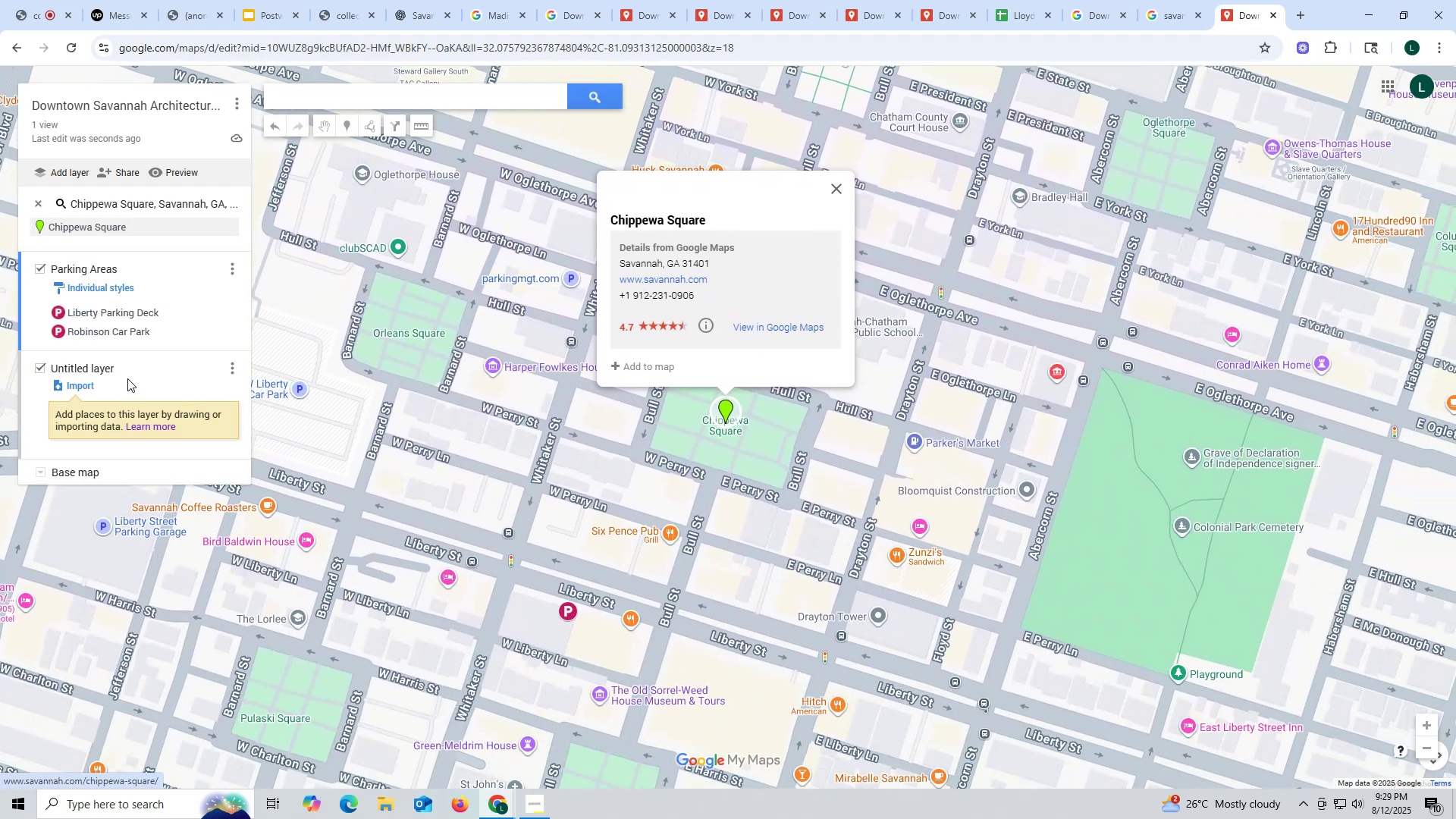 
left_click([233, 371])
 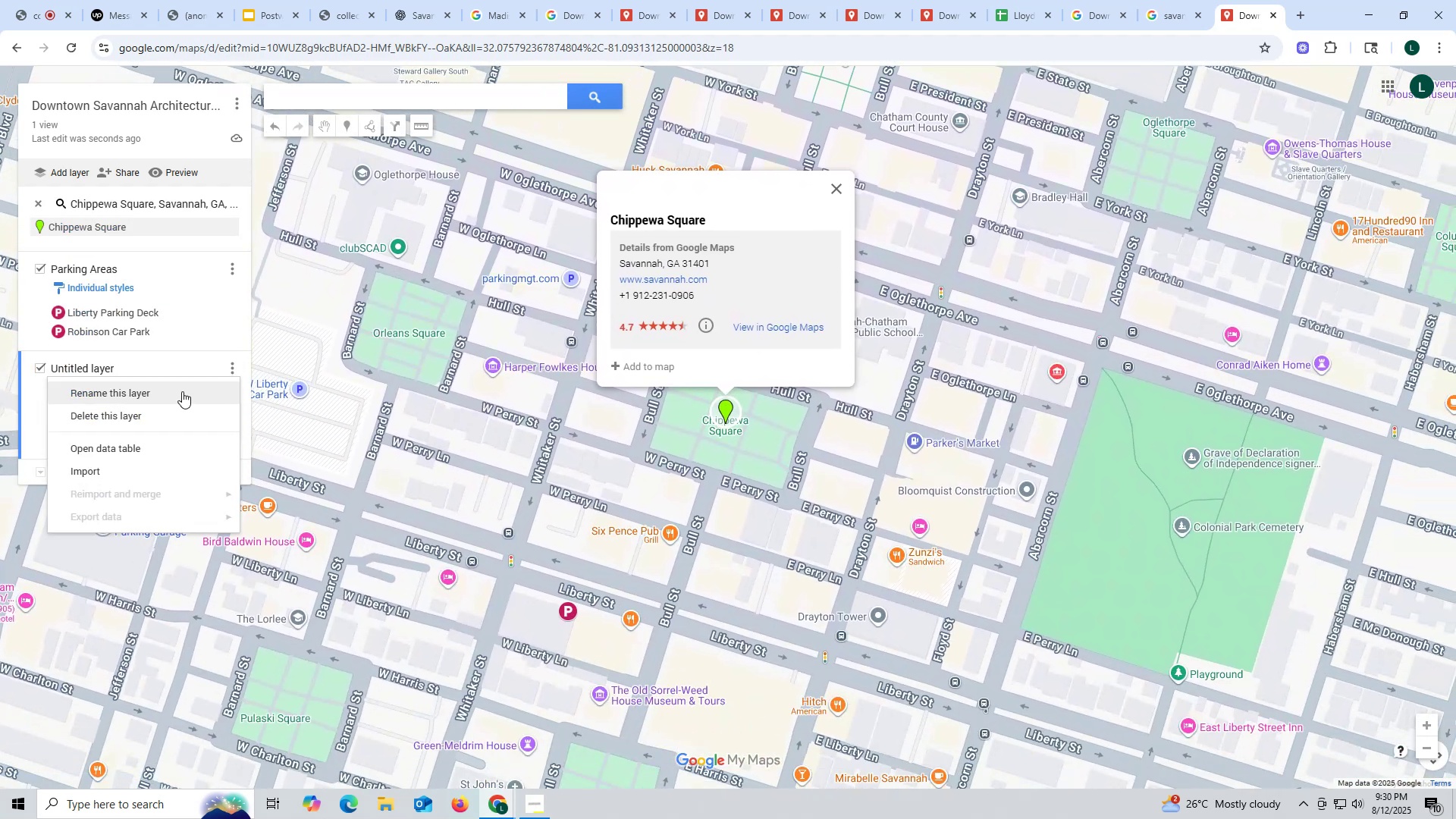 
left_click([182, 391])
 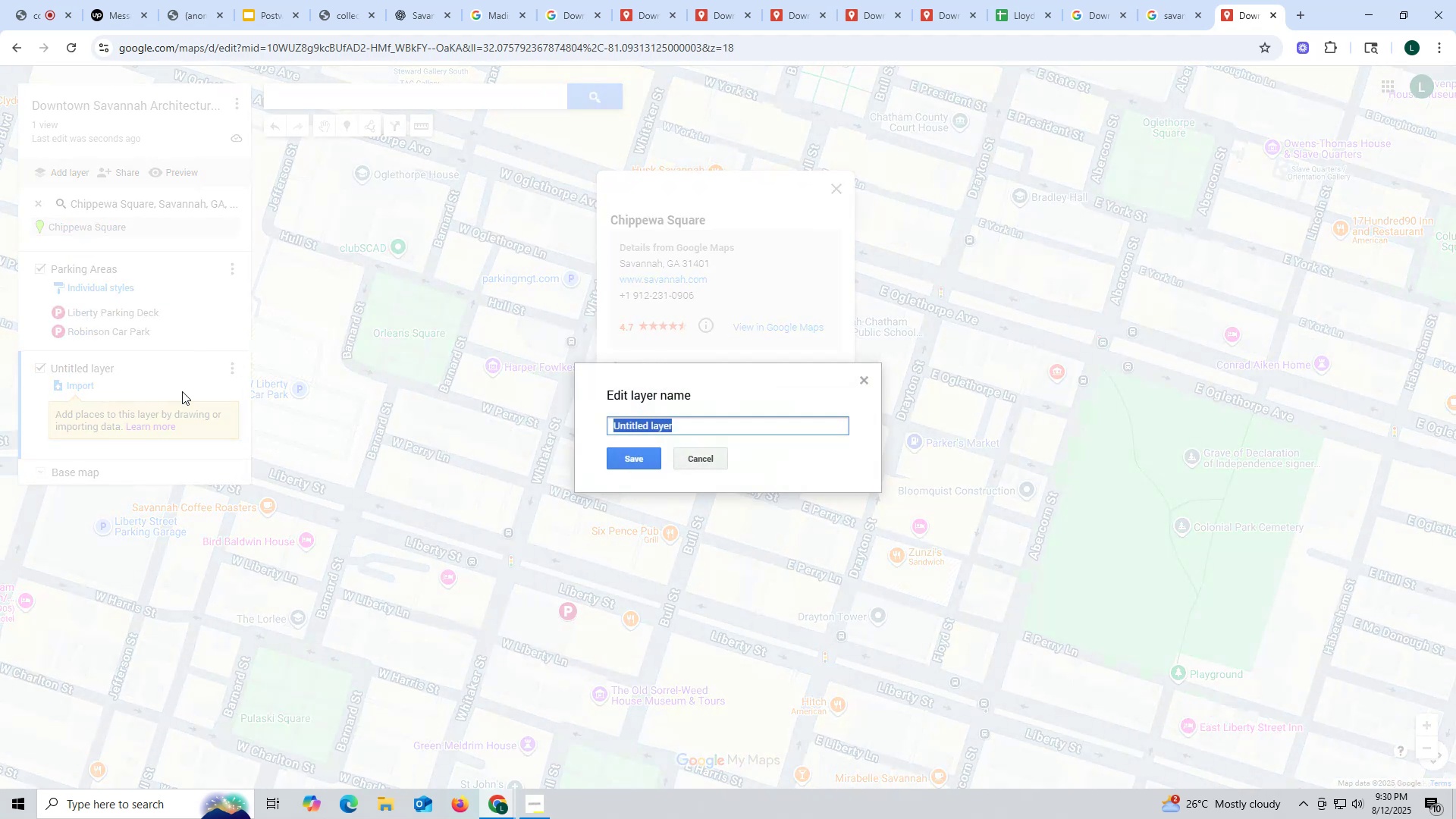 
key(Control+ControlLeft)
 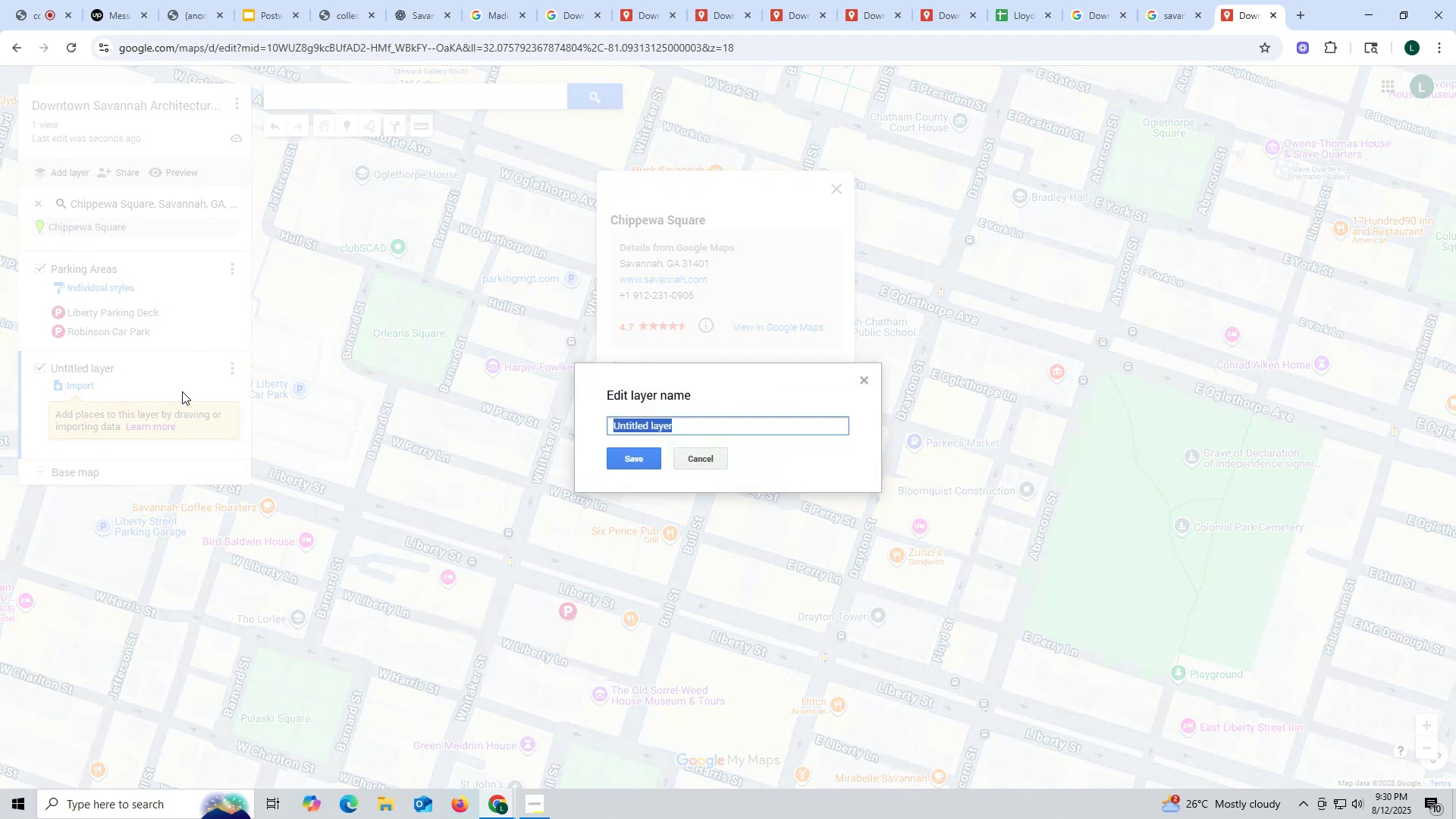 
key(Control+V)
 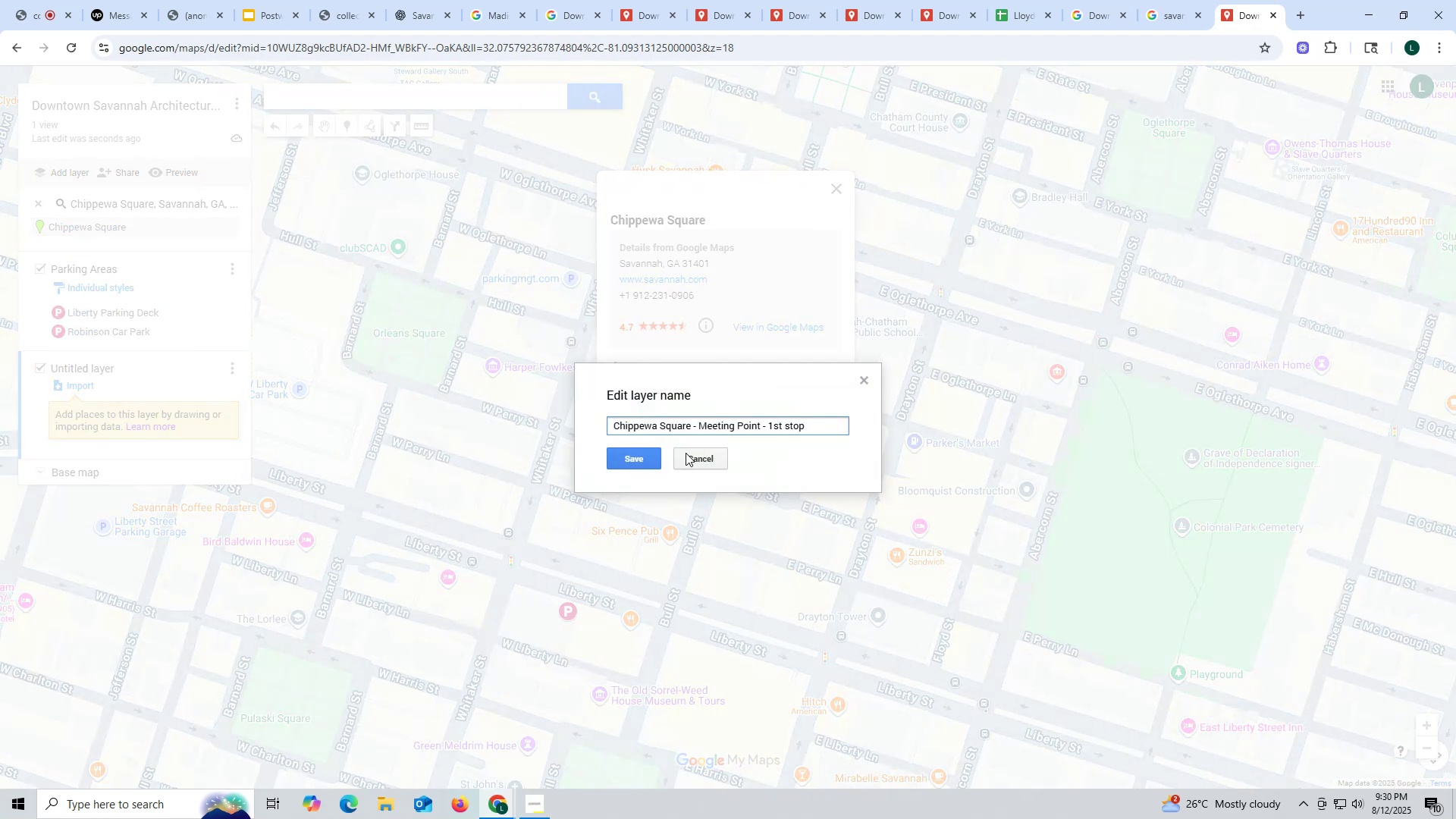 
left_click([617, 460])
 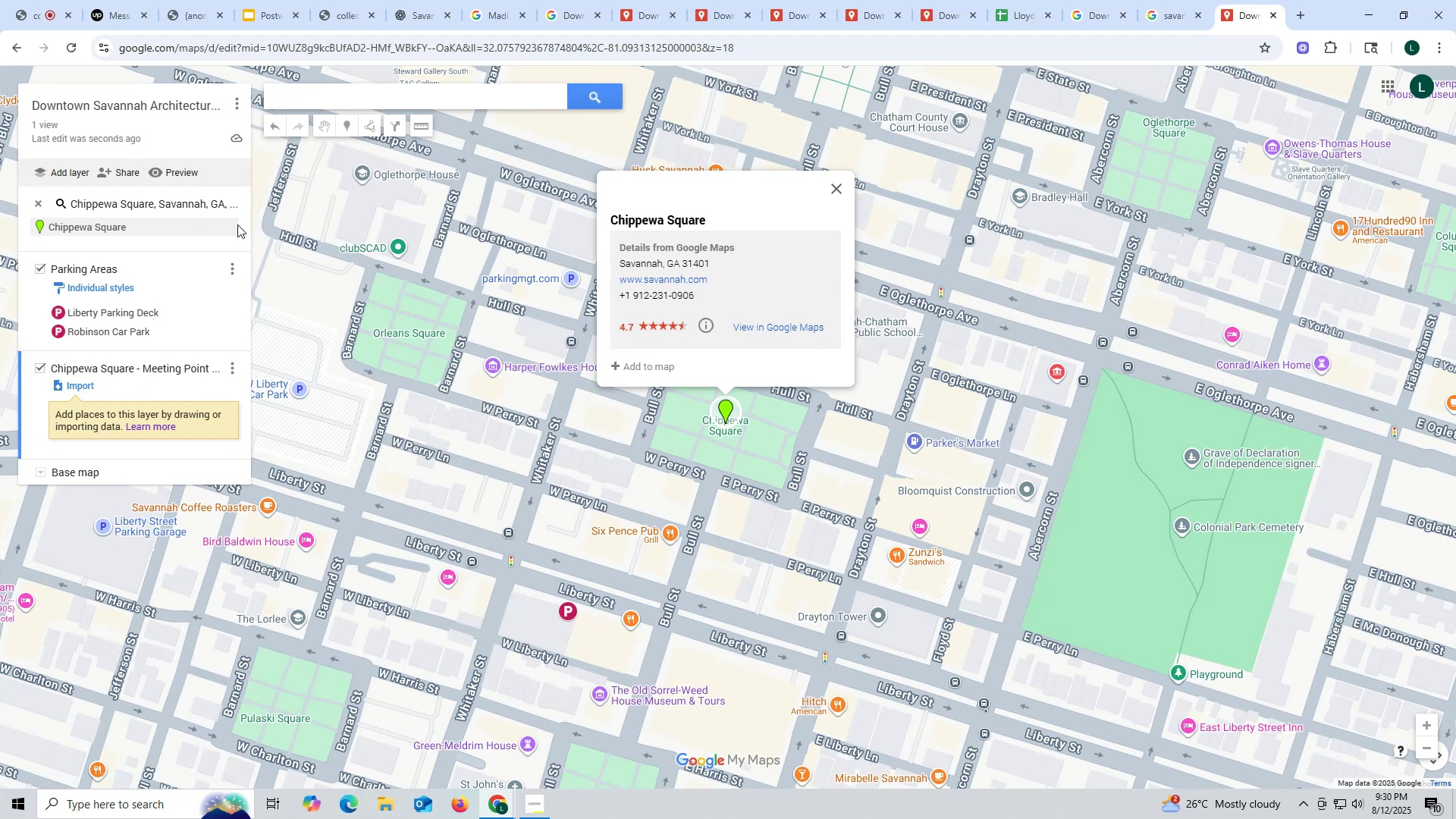 
left_click([229, 221])
 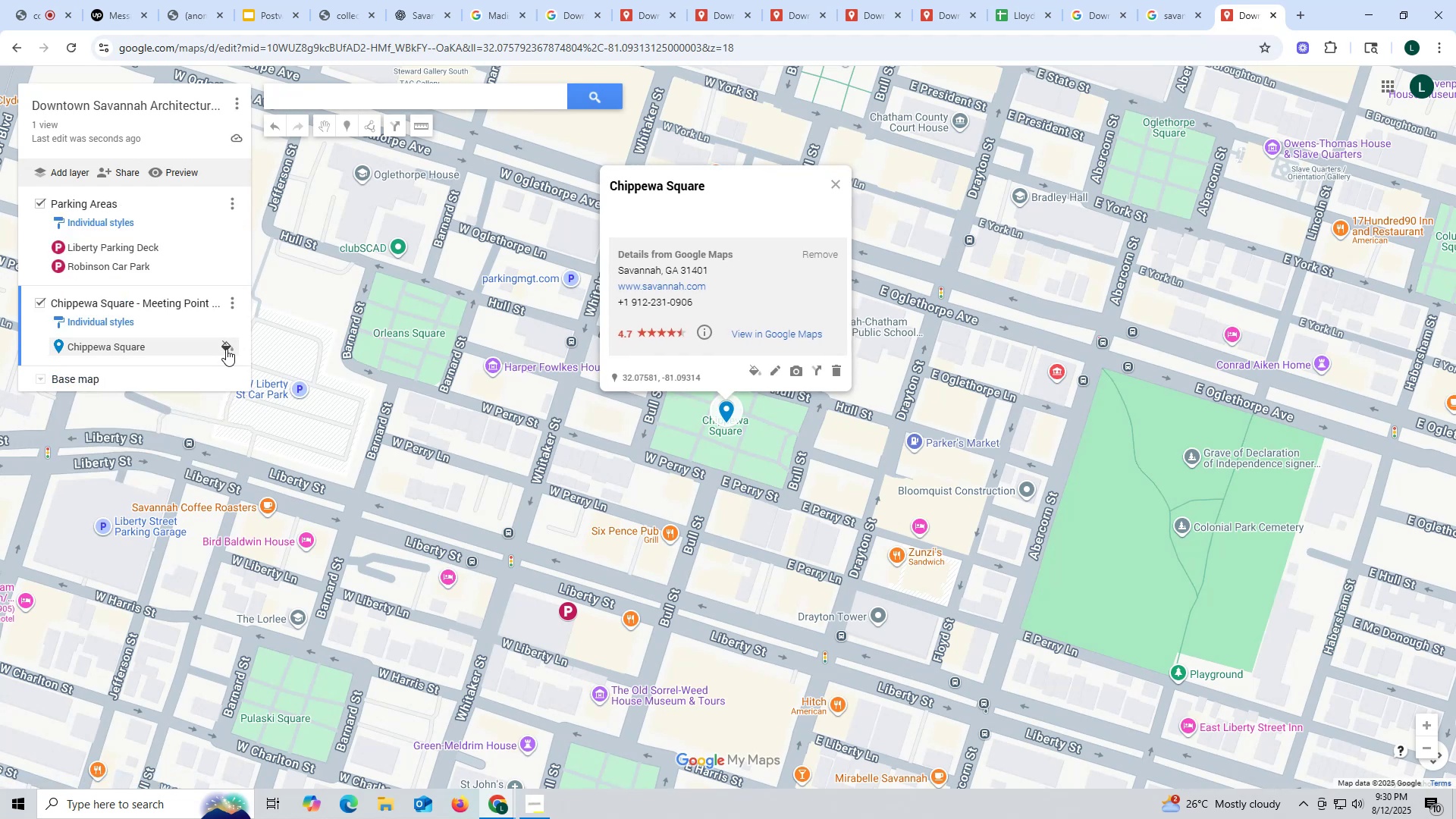 
left_click([226, 349])
 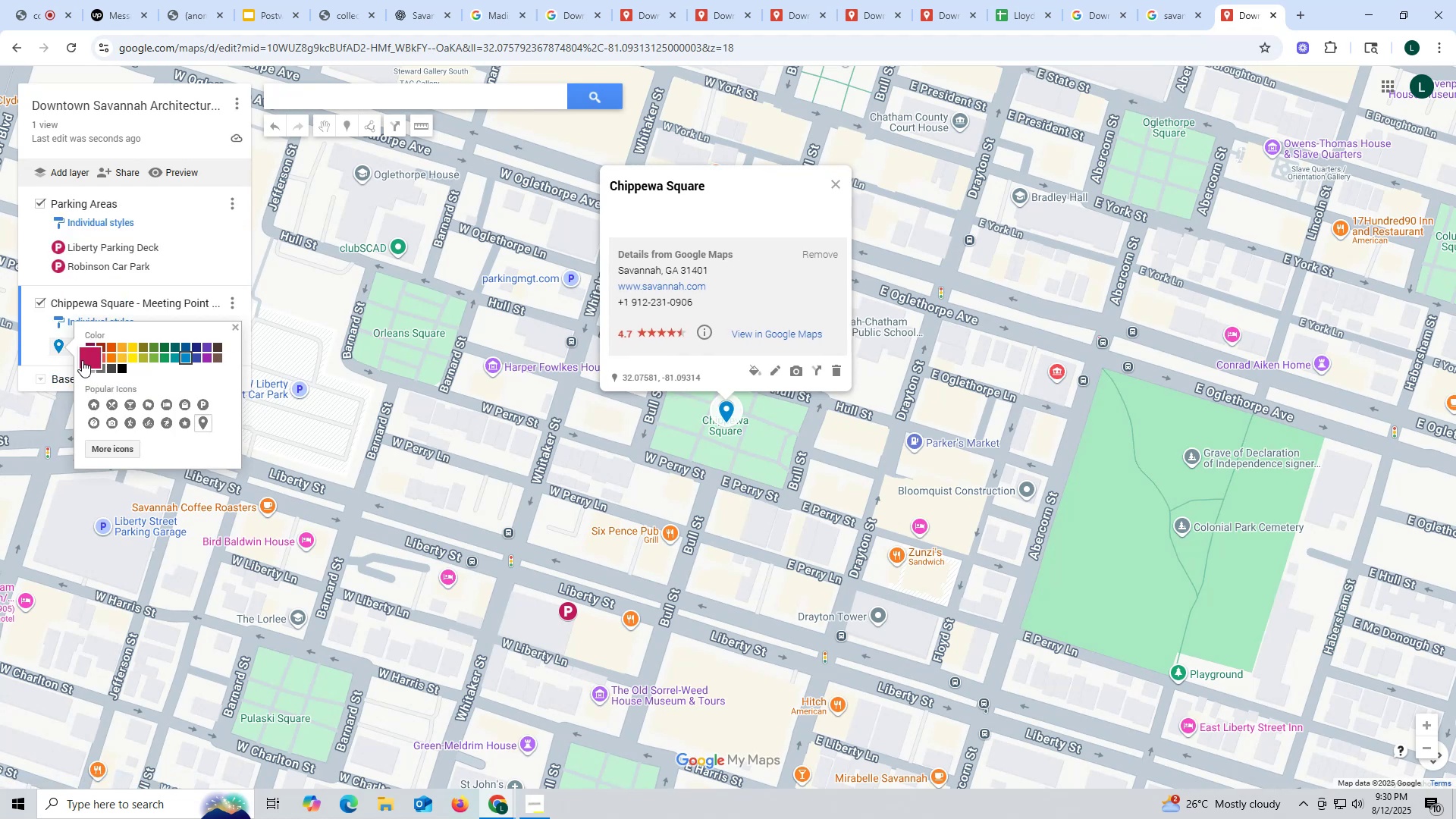 
left_click([85, 359])
 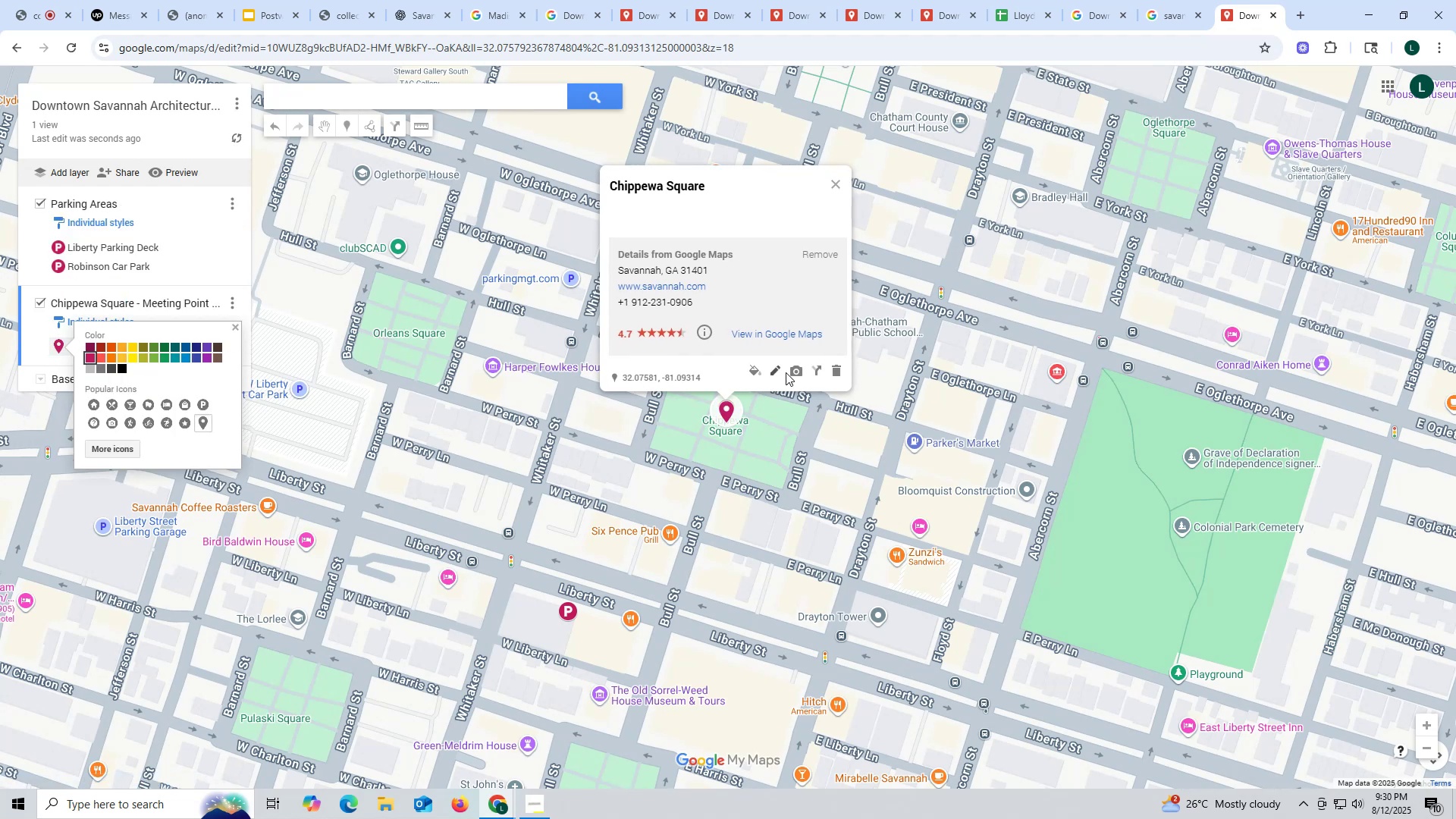 
left_click([796, 372])
 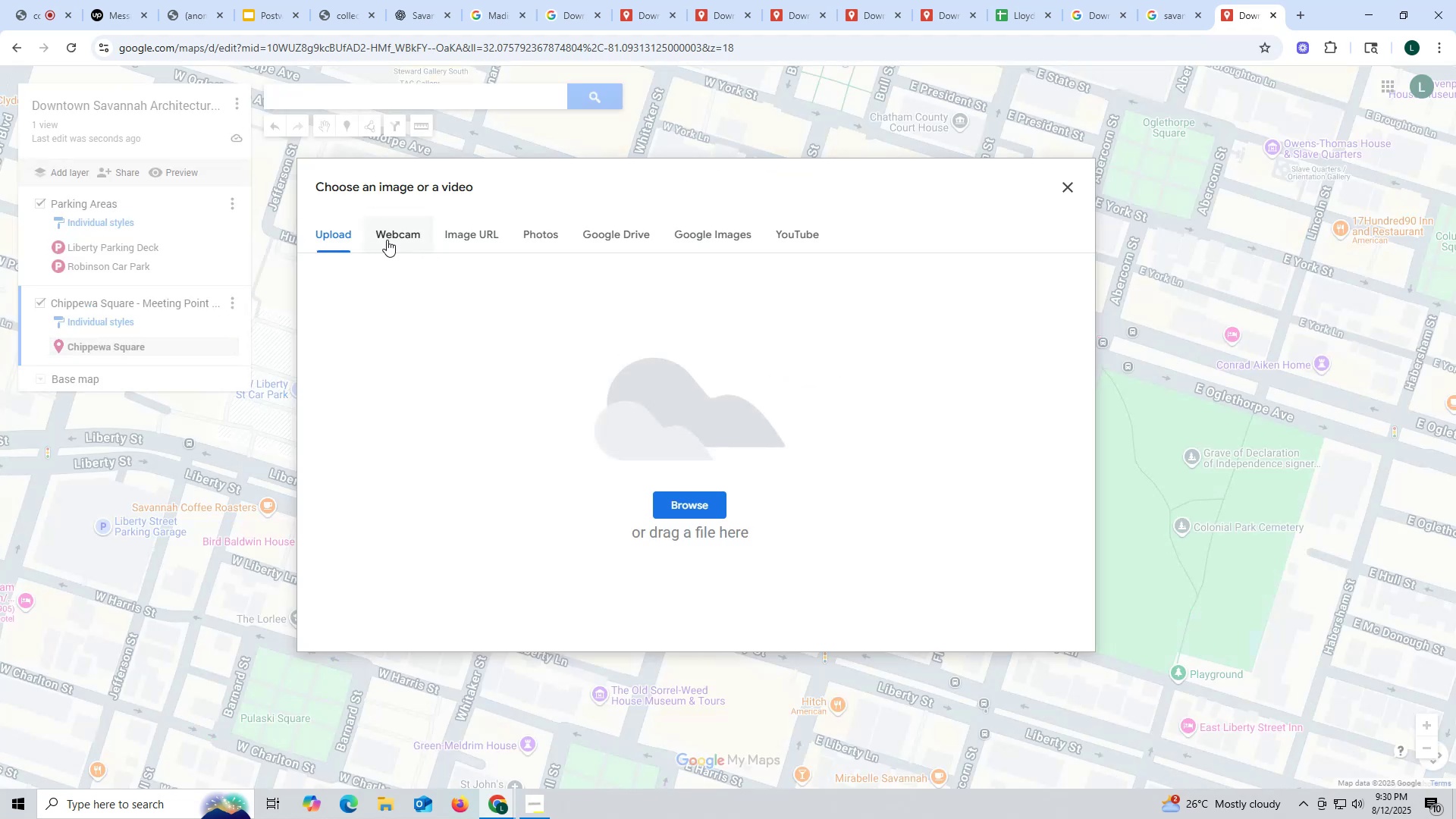 
left_click([715, 504])
 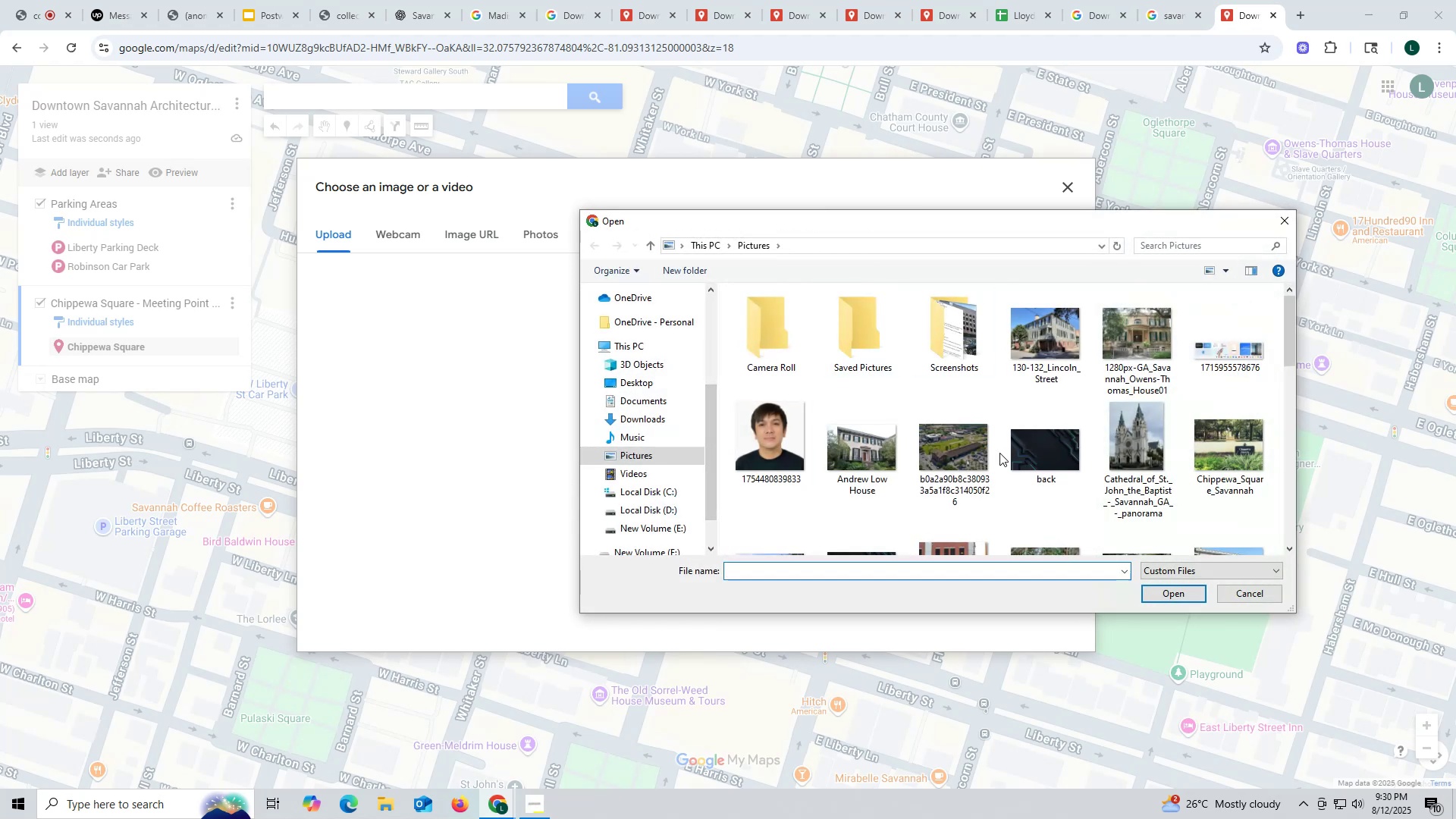 
left_click([1239, 453])
 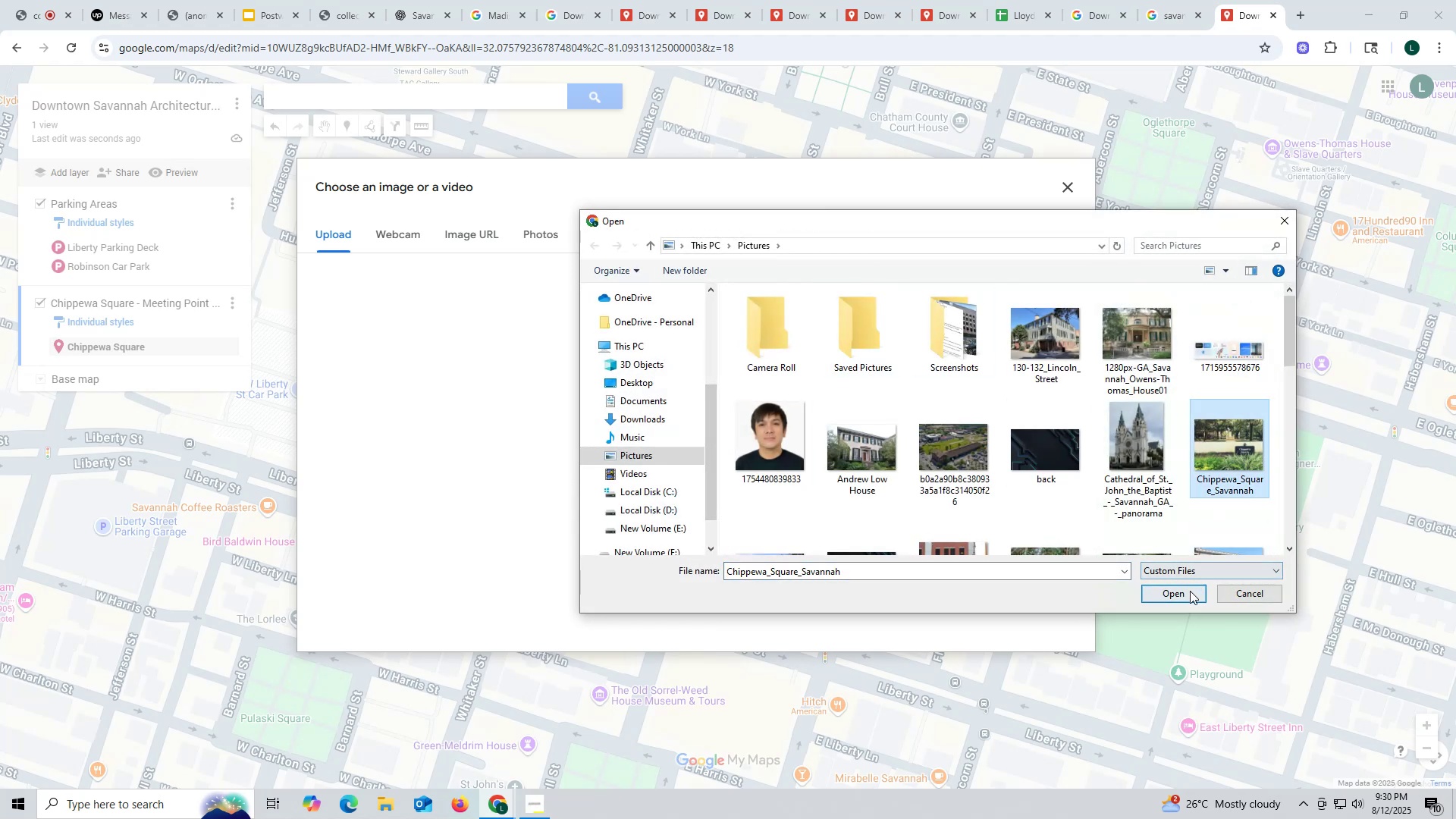 
left_click([1190, 592])
 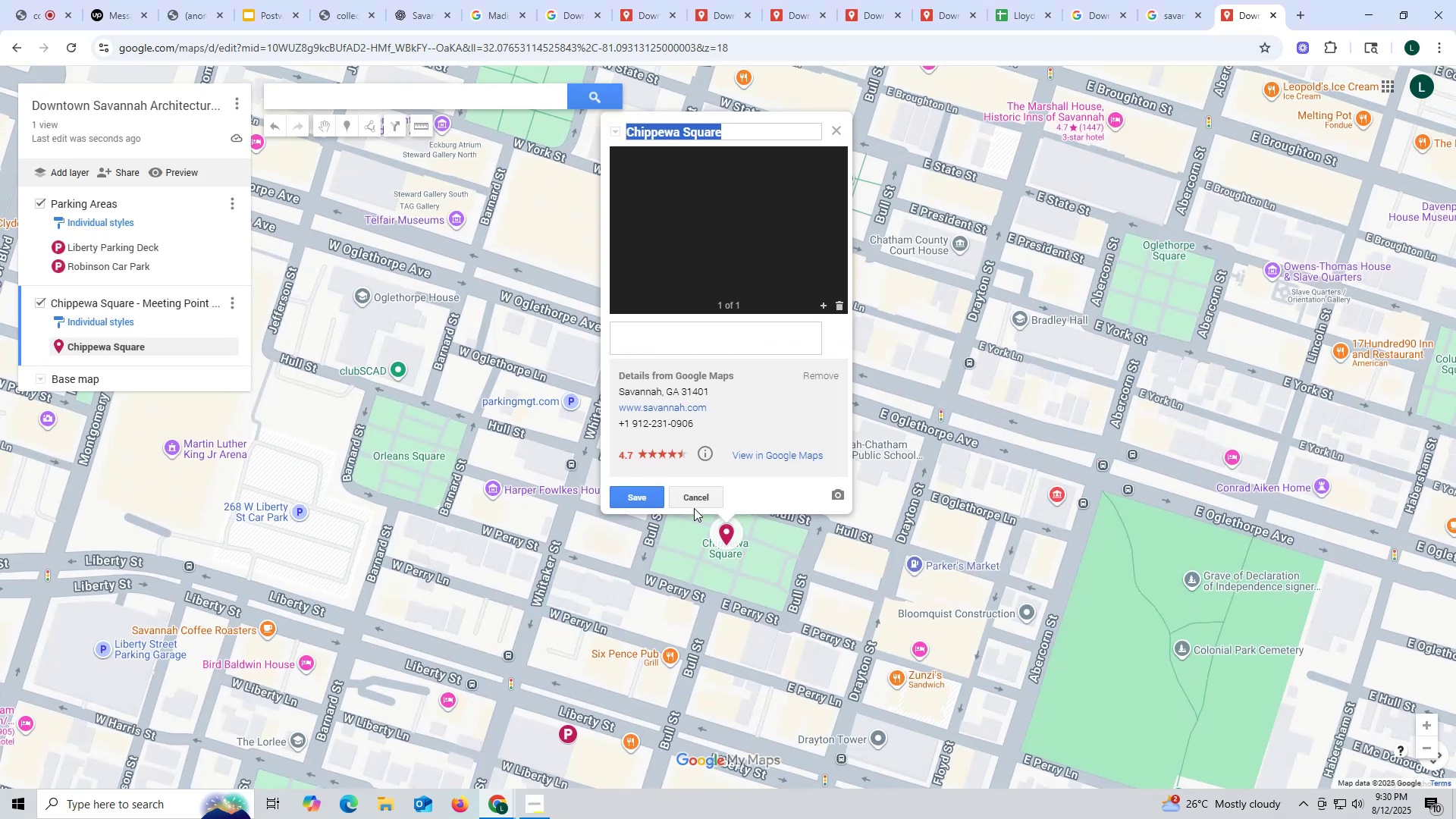 
wait(8.26)
 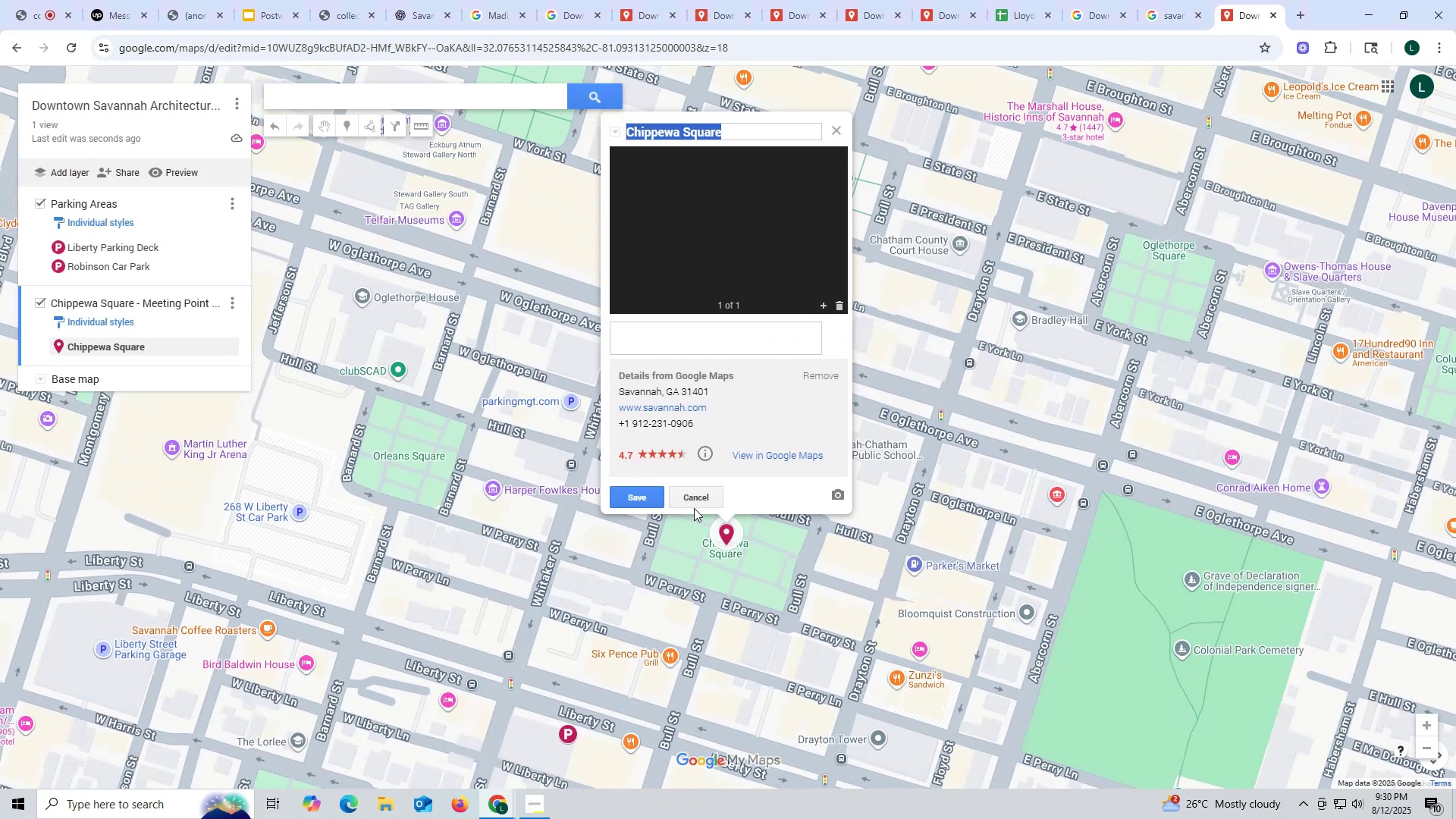 
left_click([638, 500])
 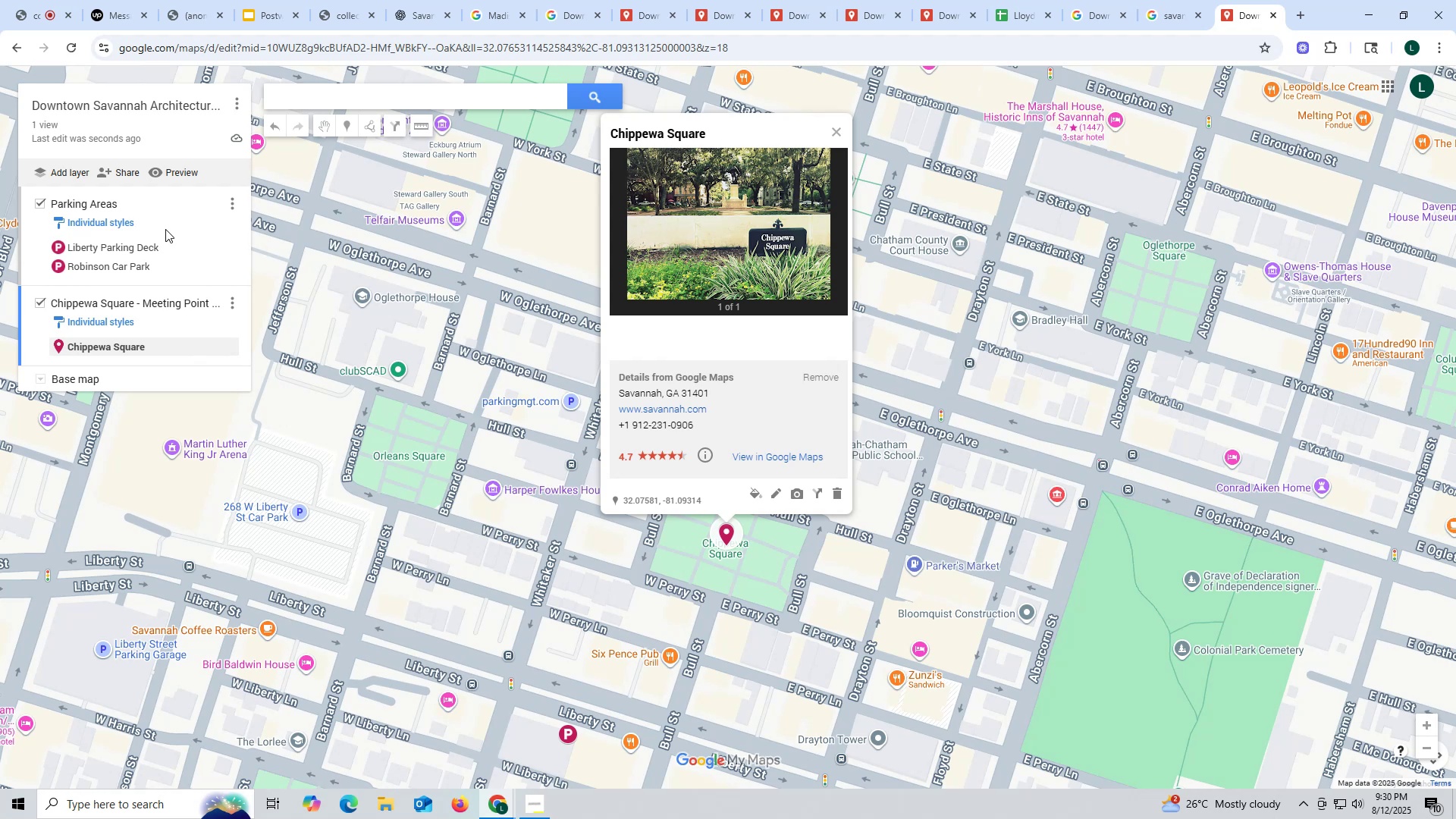 
wait(20.16)
 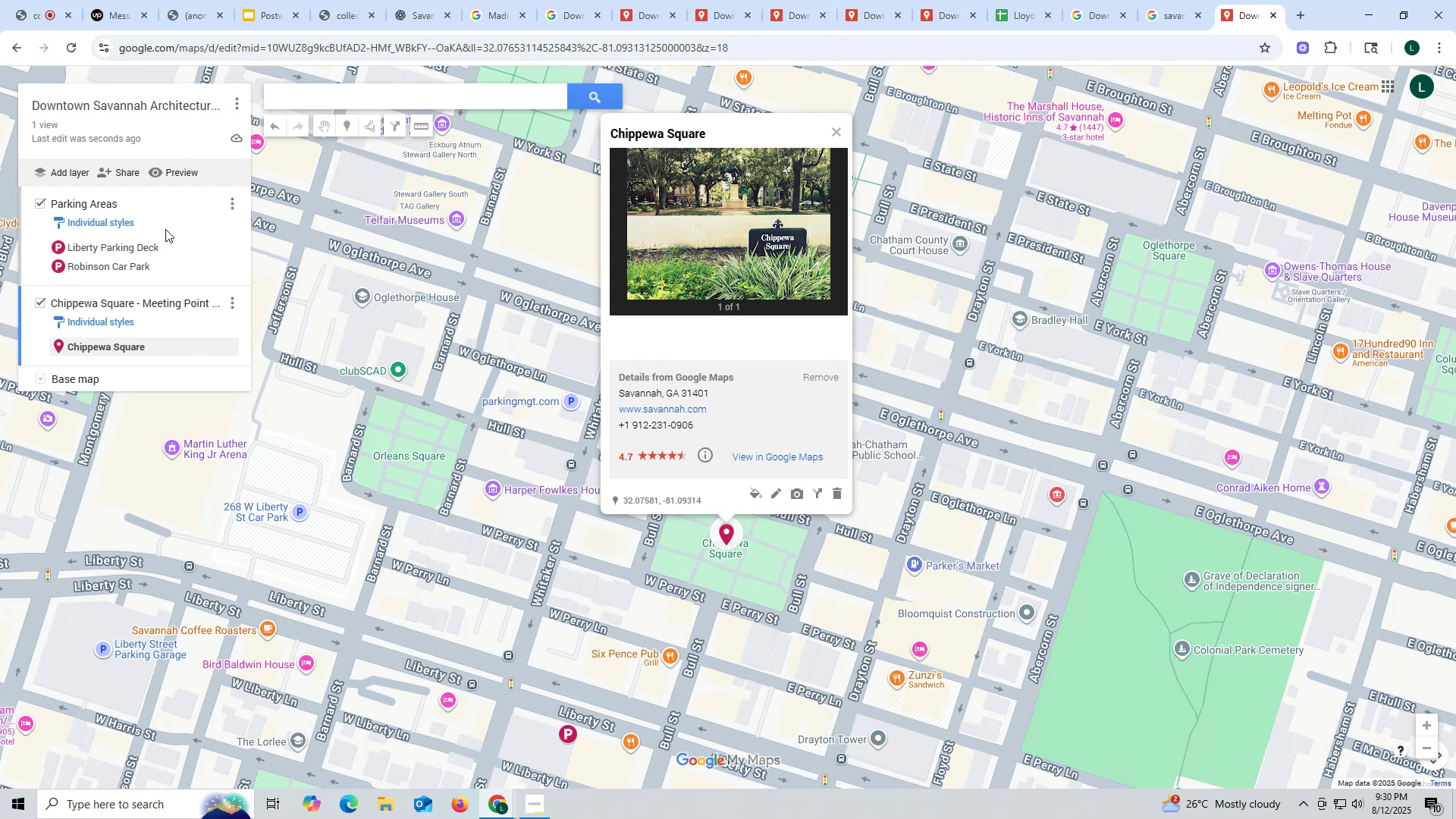 
left_click([417, 16])
 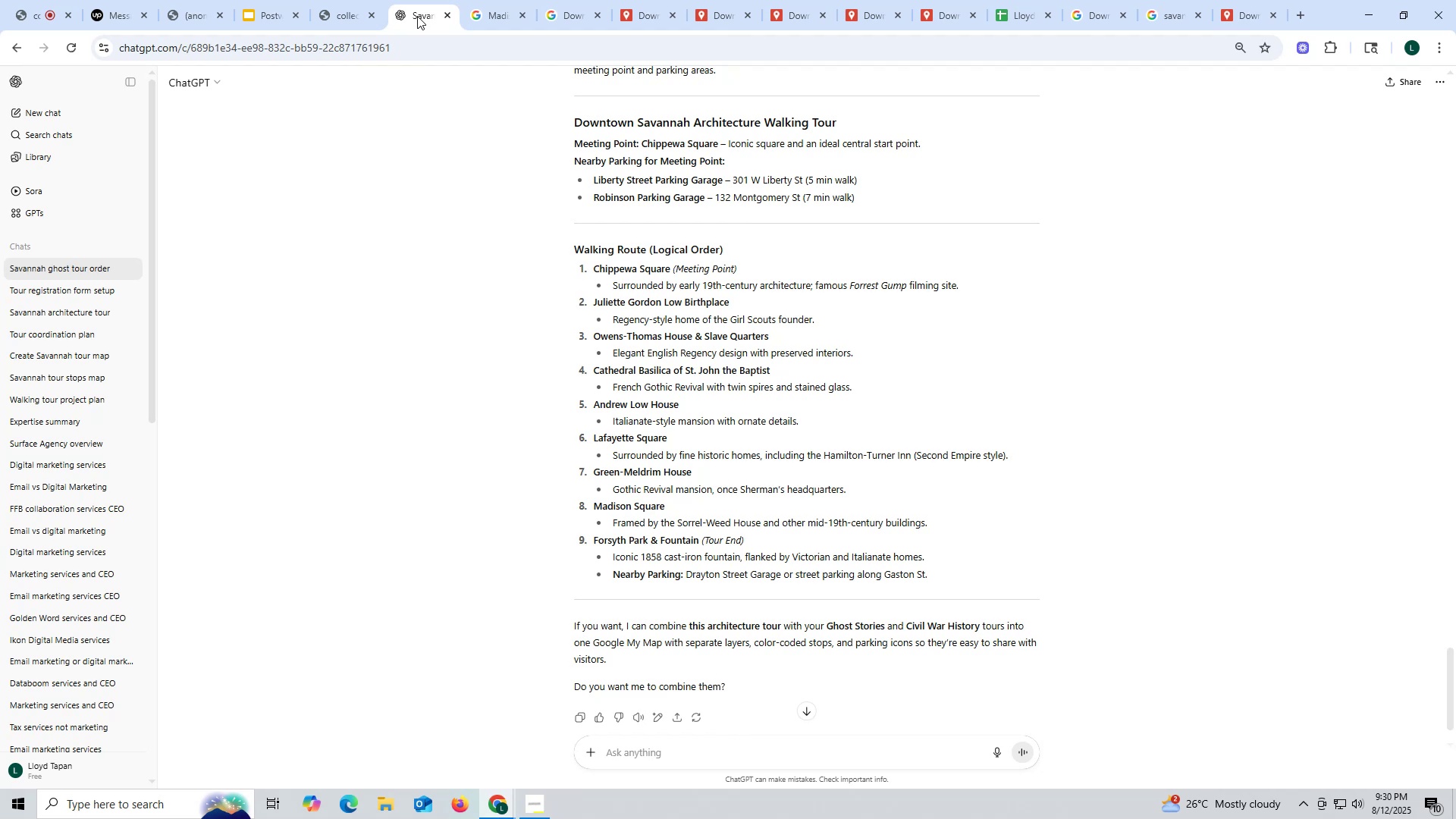 
wait(11.5)
 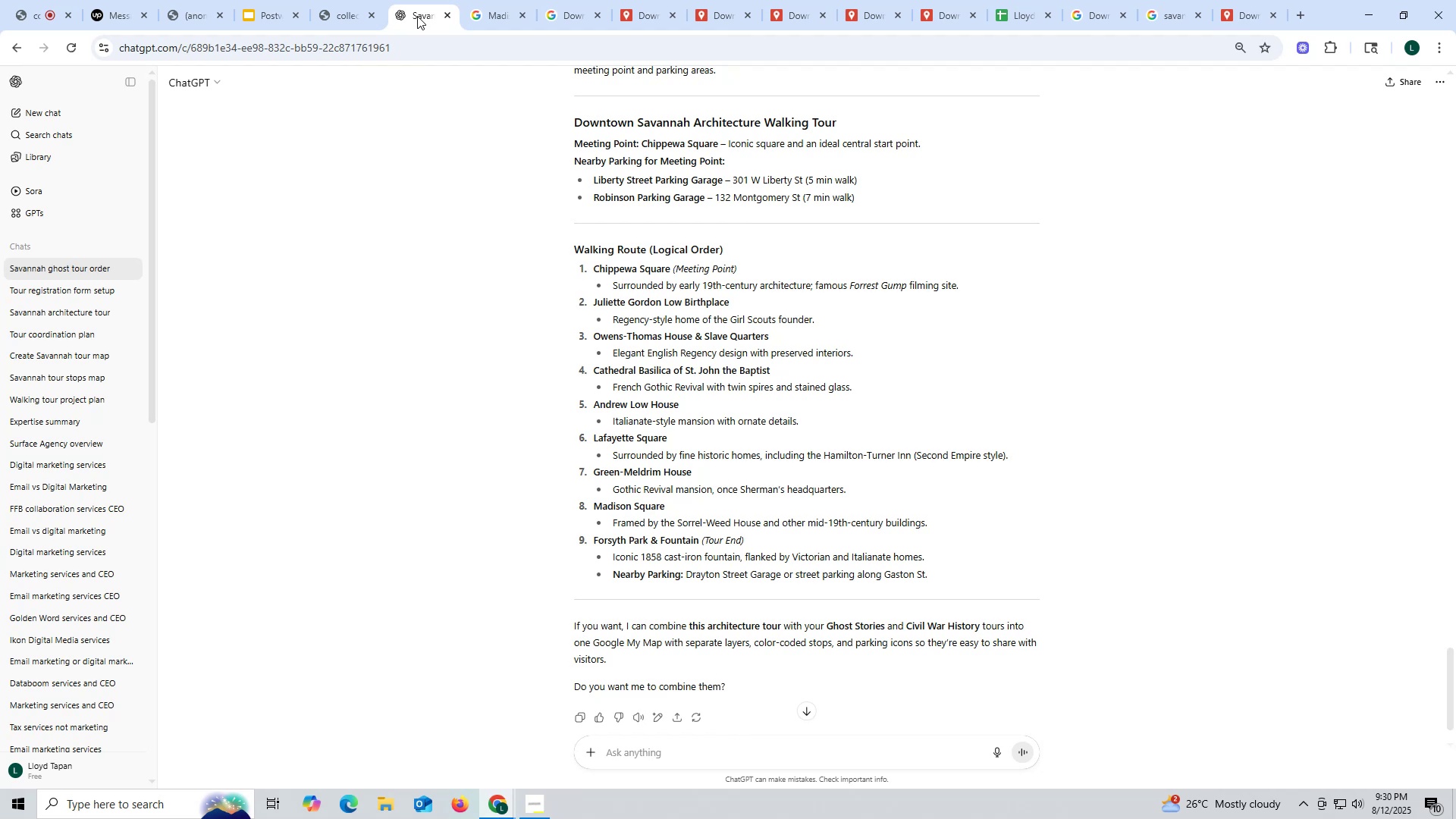 
left_click([1228, 14])
 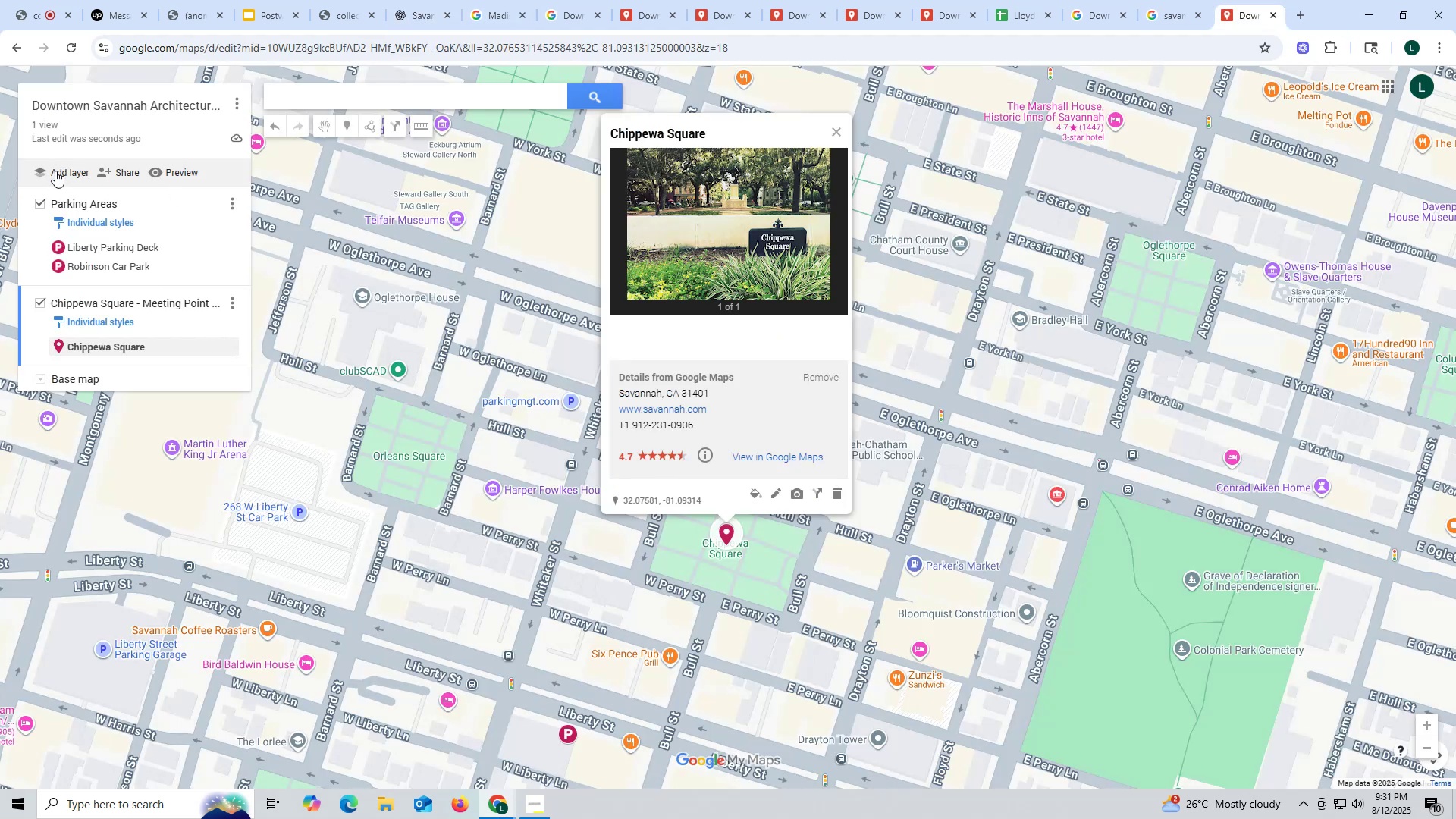 
left_click([55, 171])
 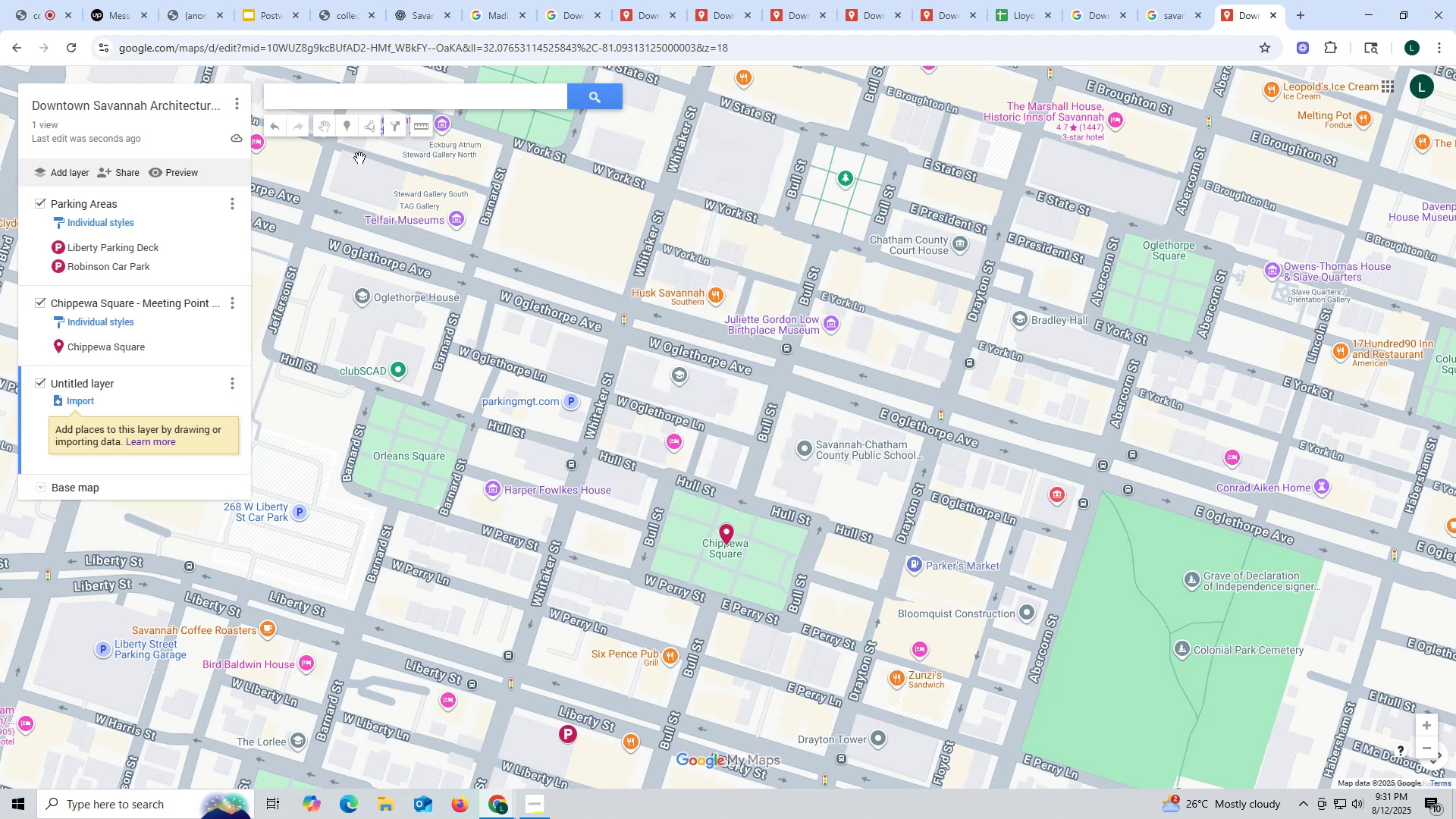 
left_click([951, 14])
 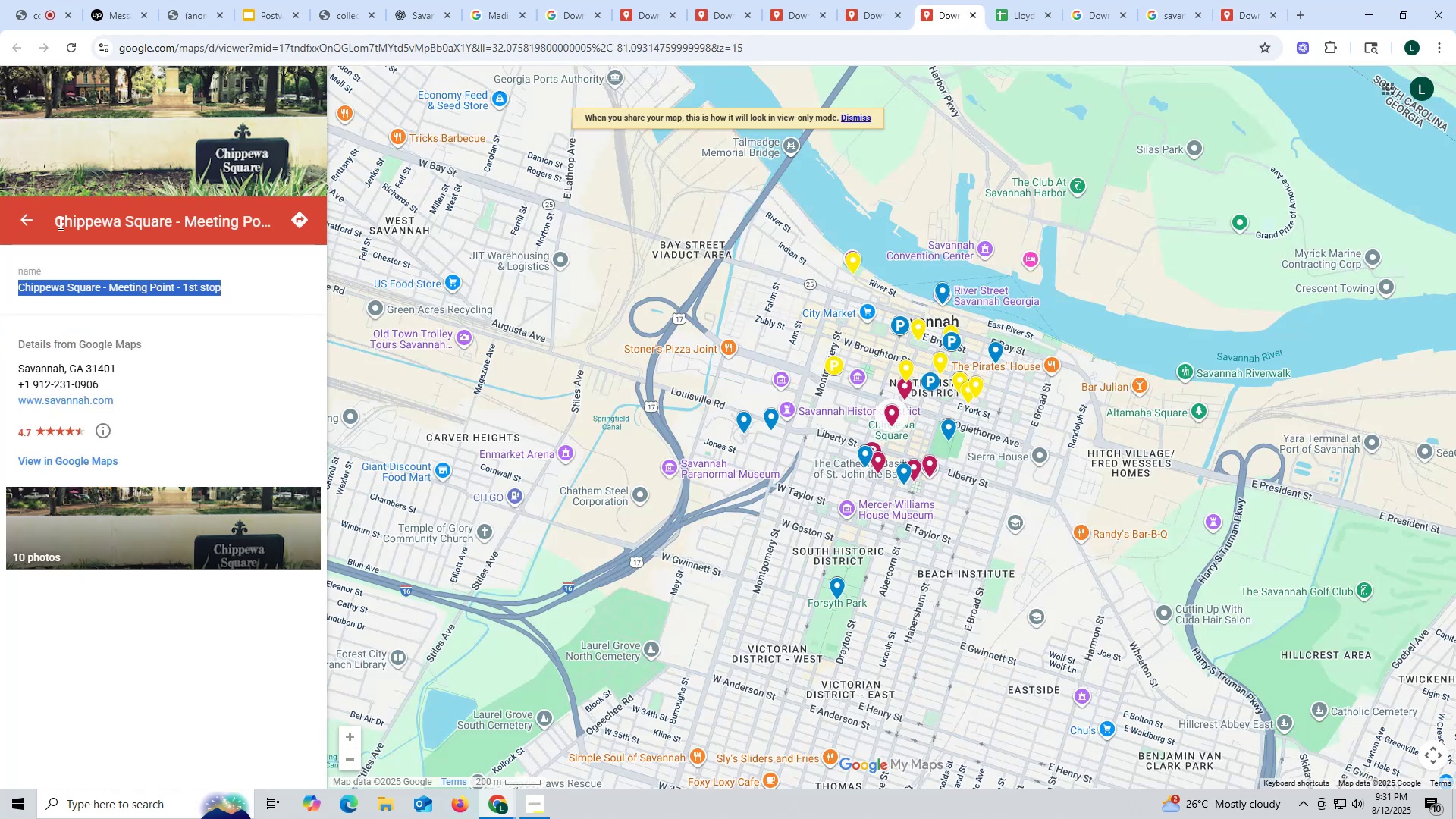 
left_click([30, 216])
 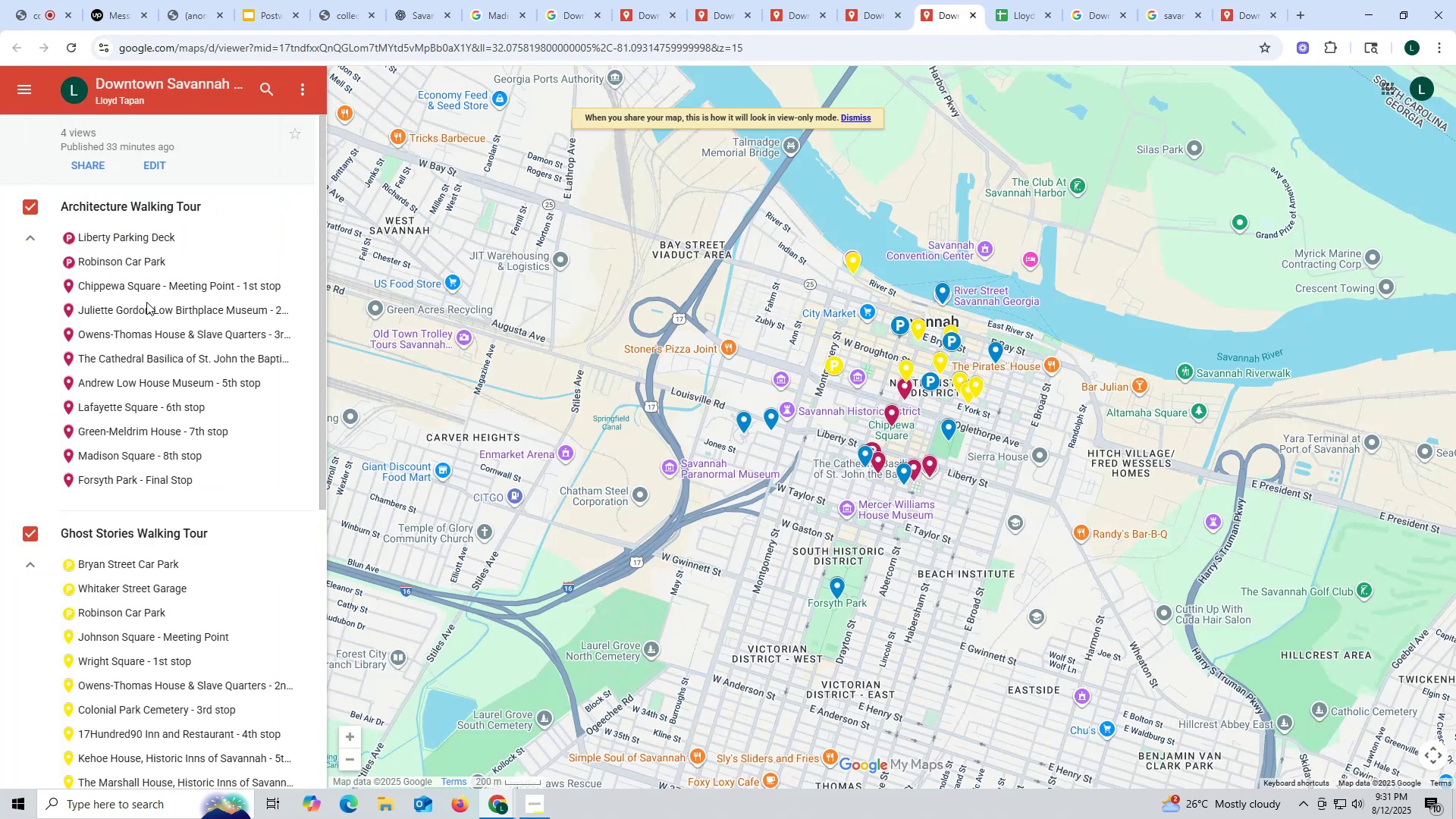 
left_click([144, 310])
 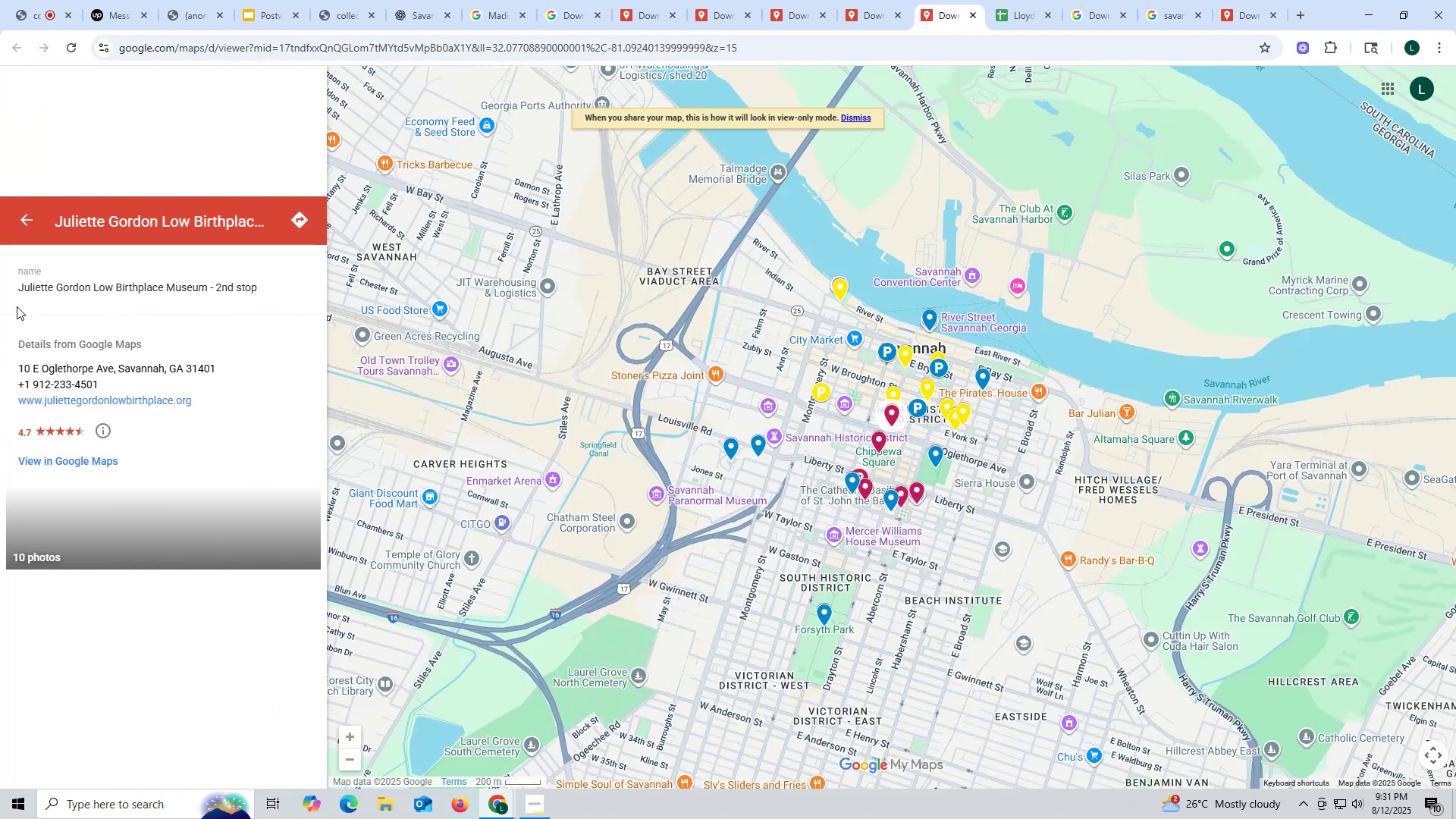 
left_click_drag(start_coordinate=[7, 281], to_coordinate=[203, 283])
 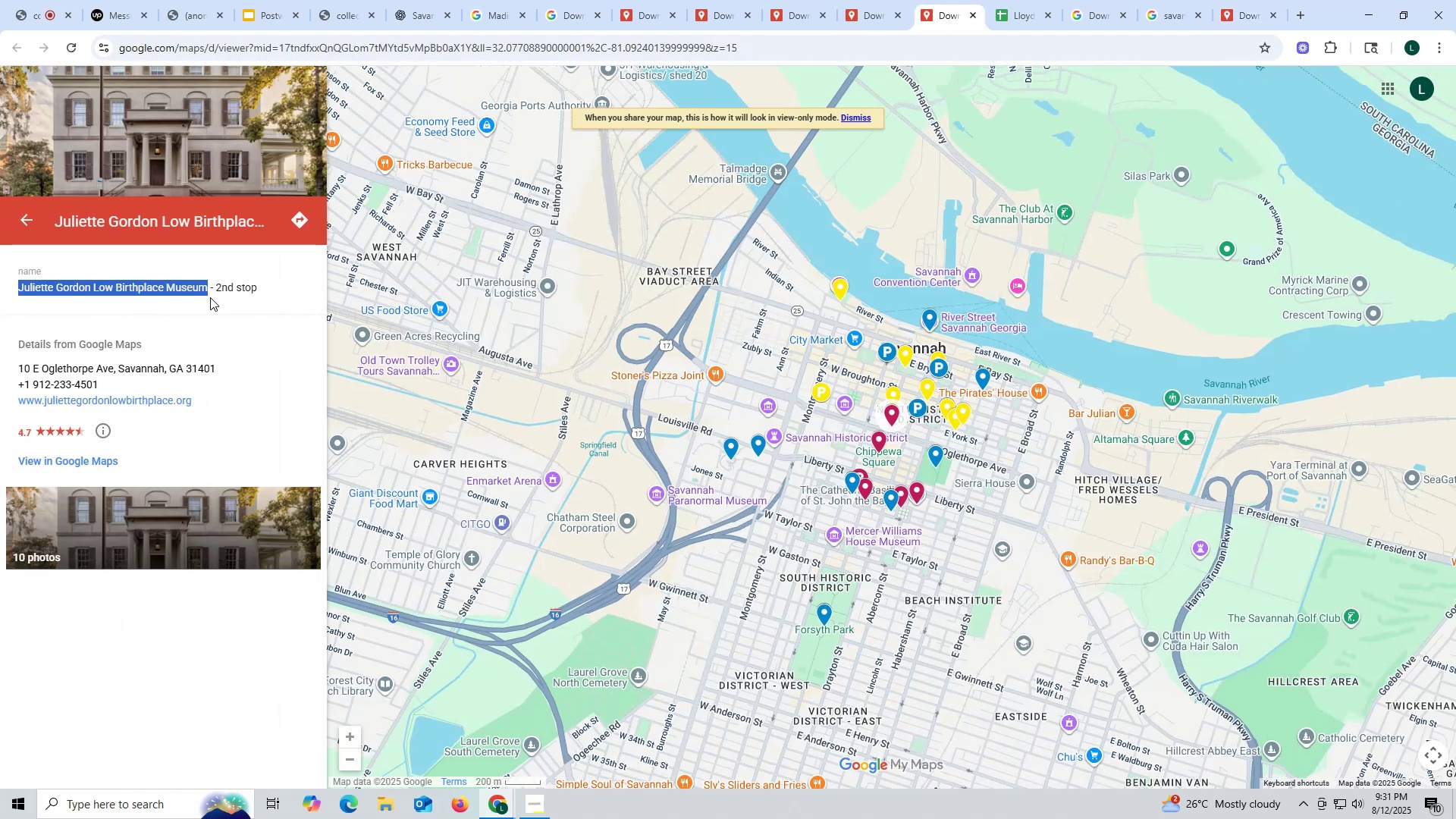 
key(Control+ControlLeft)
 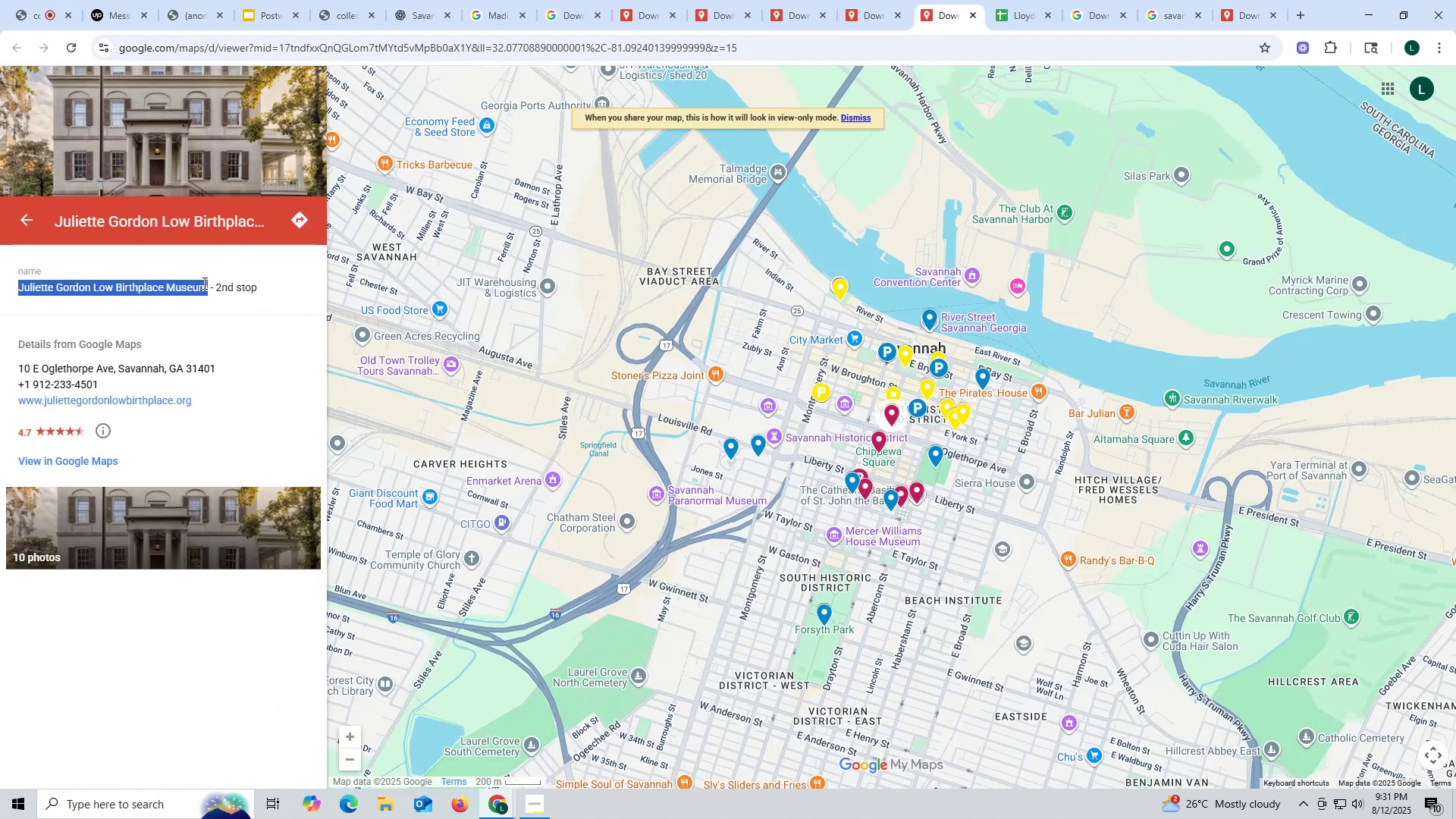 
key(Control+C)
 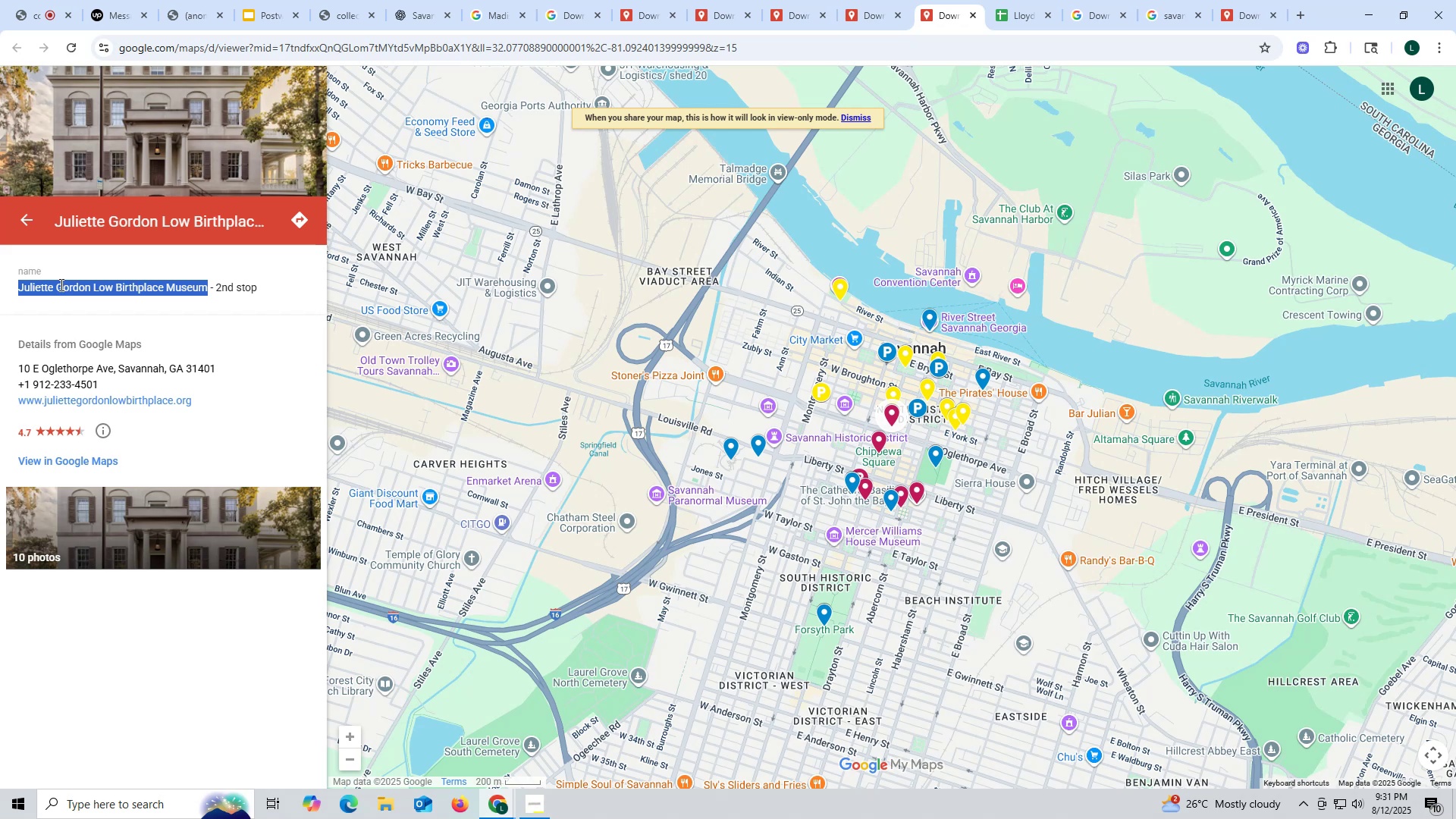 
left_click_drag(start_coordinate=[11, 287], to_coordinate=[265, 286])
 